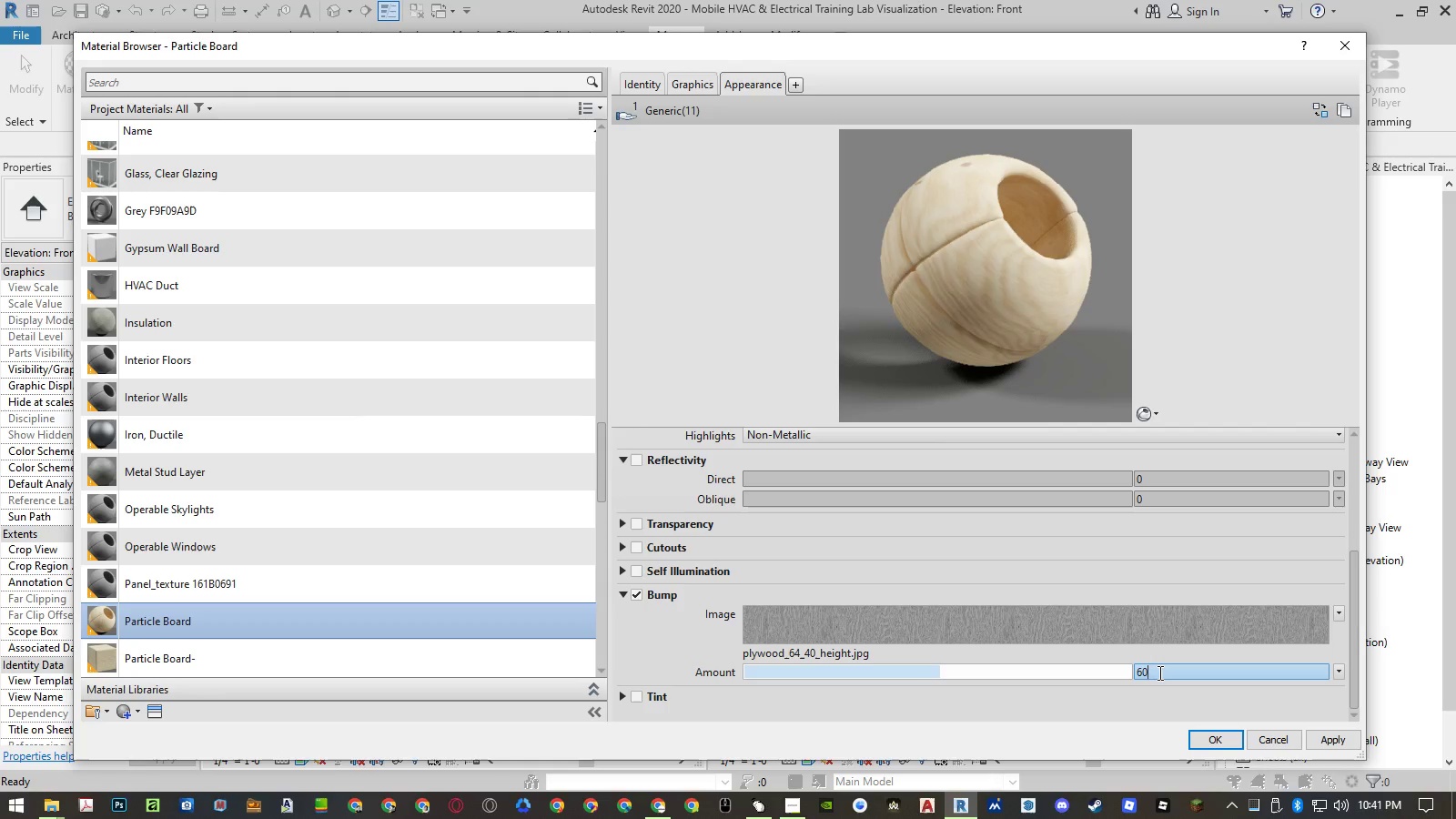 
key(Numpad0)
 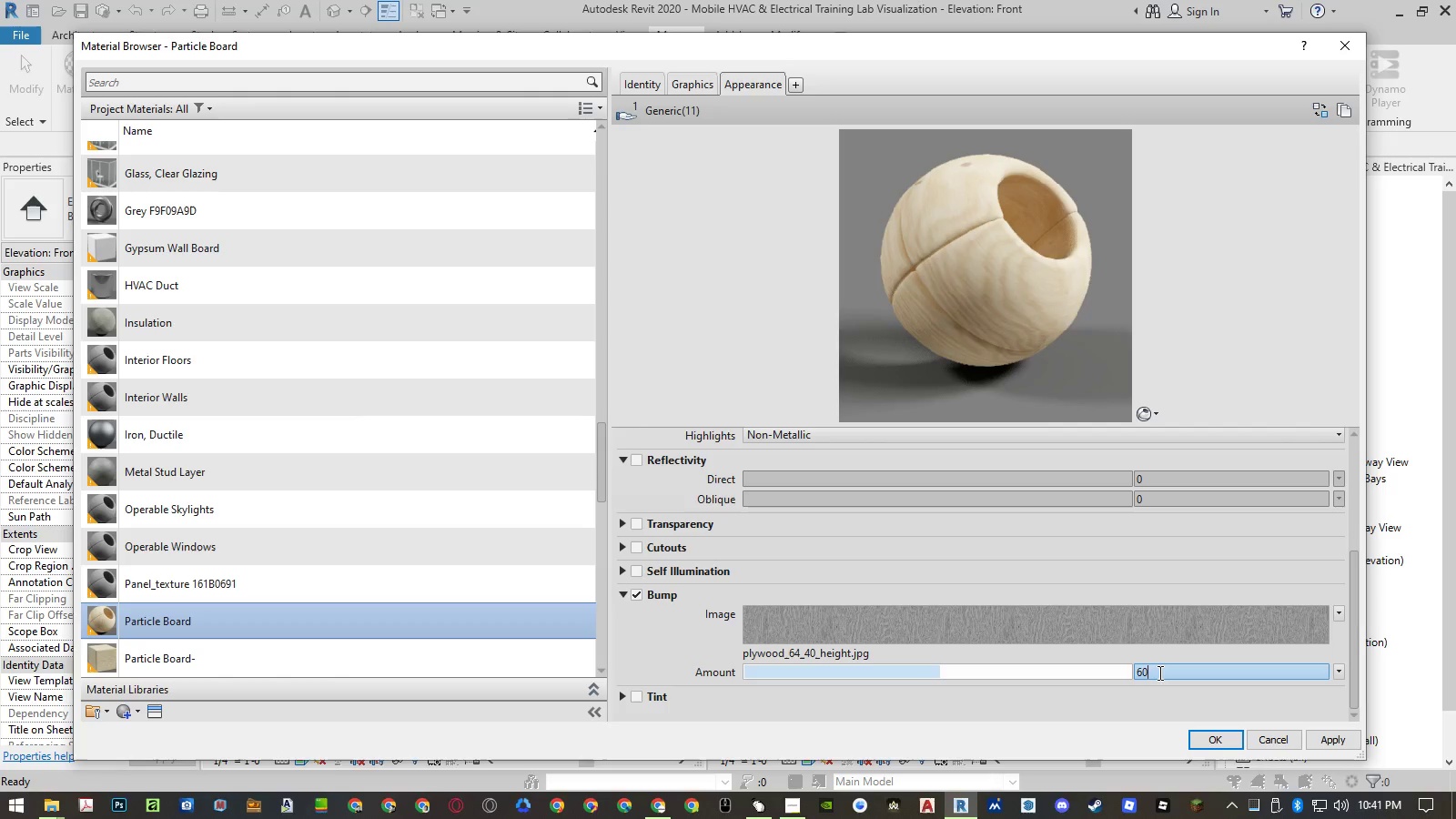 
key(NumpadEnter)
 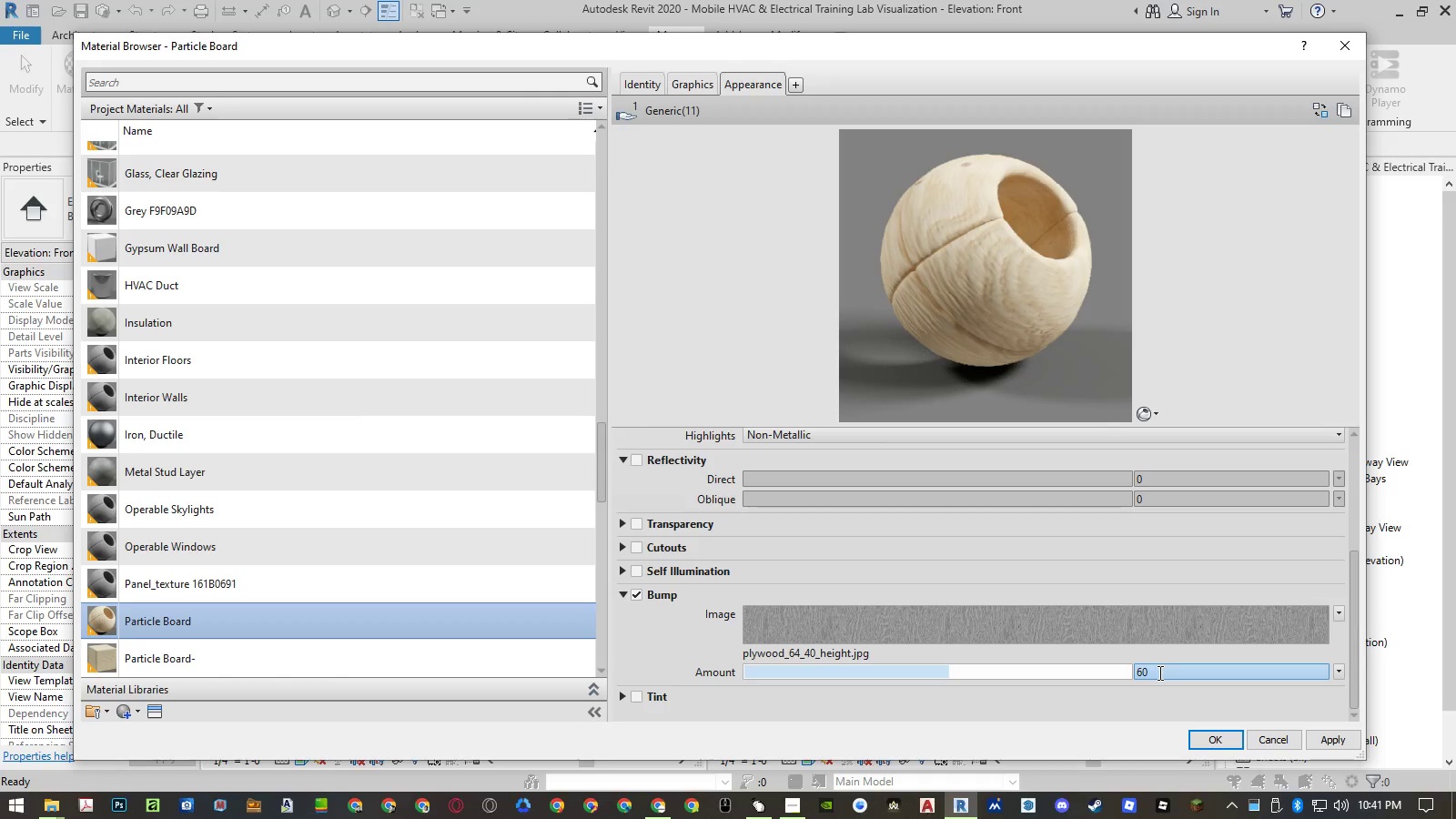 
left_click([1171, 673])
 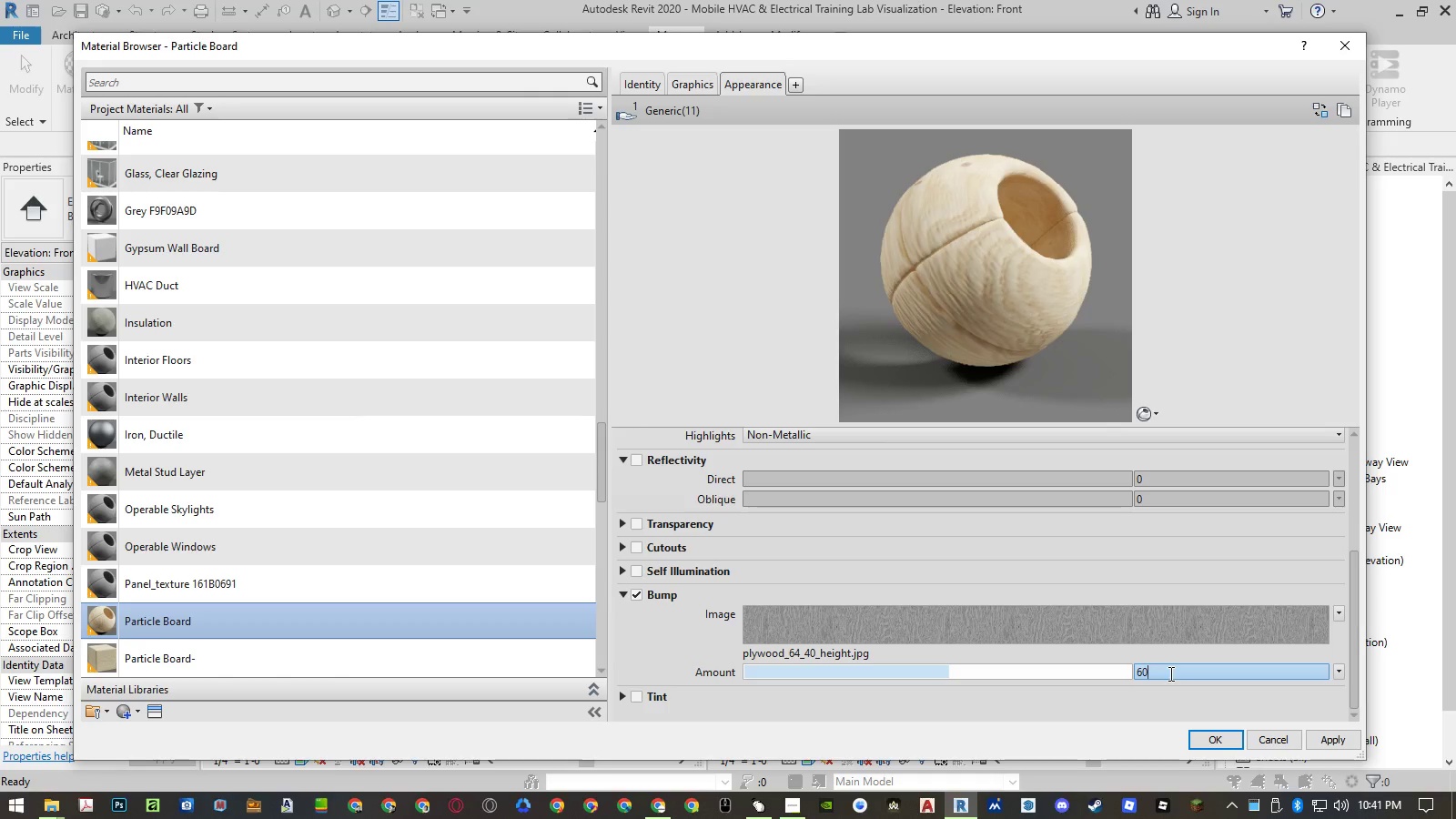 
left_click_drag(start_coordinate=[1163, 672], to_coordinate=[1123, 672])
 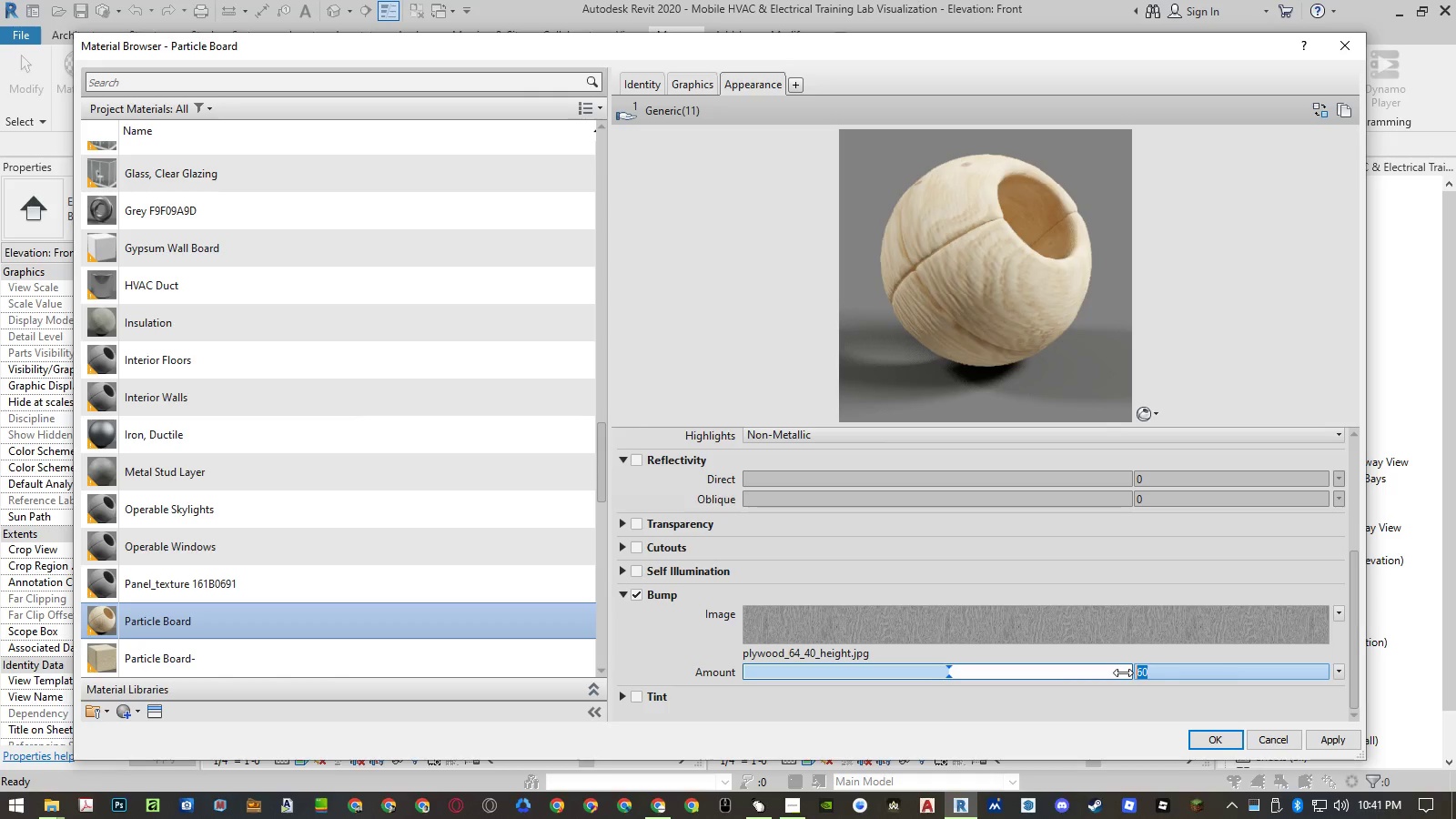 
key(Numpad0)
 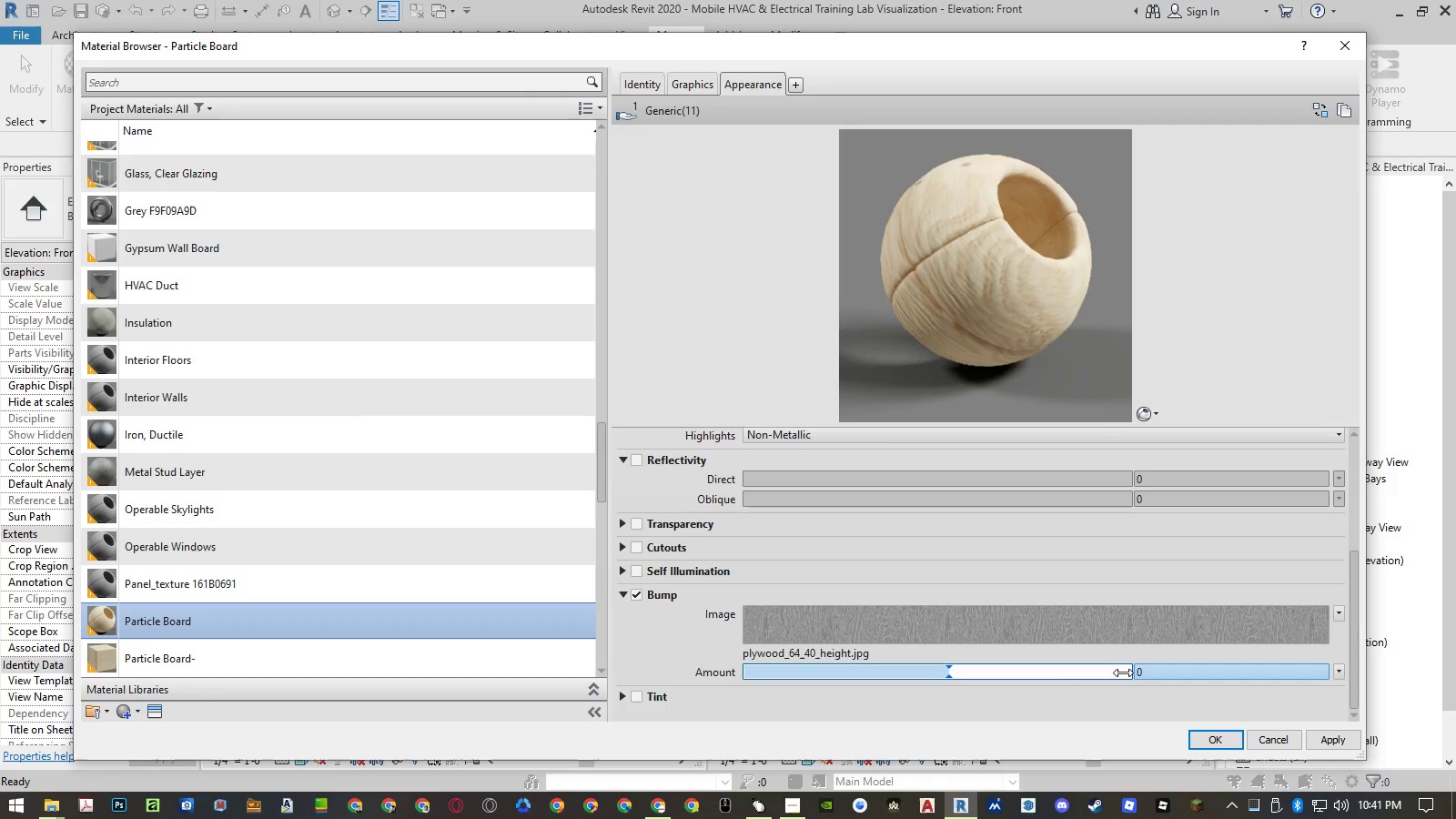 
key(Backspace)
 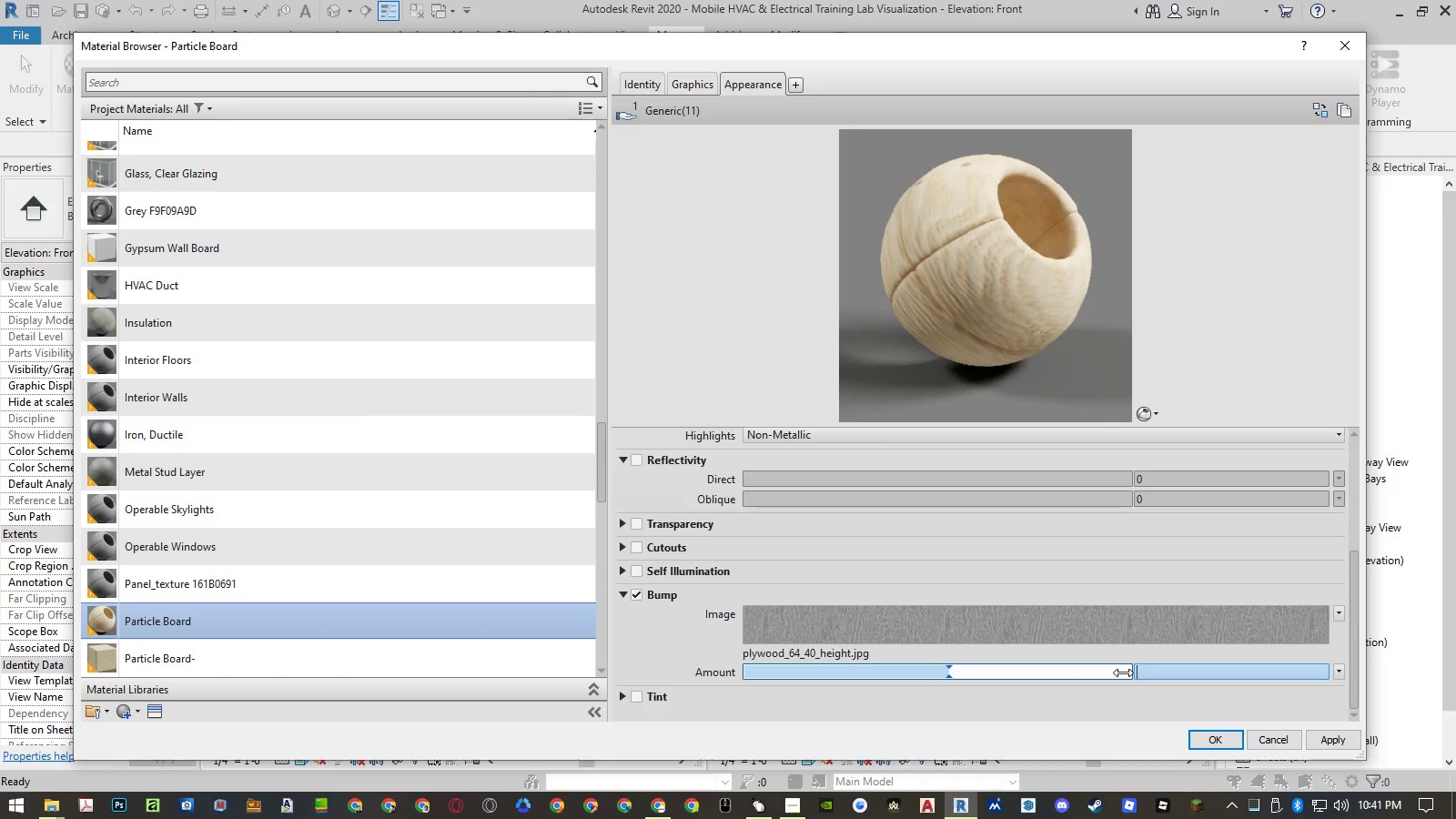 
key(Numpad1)
 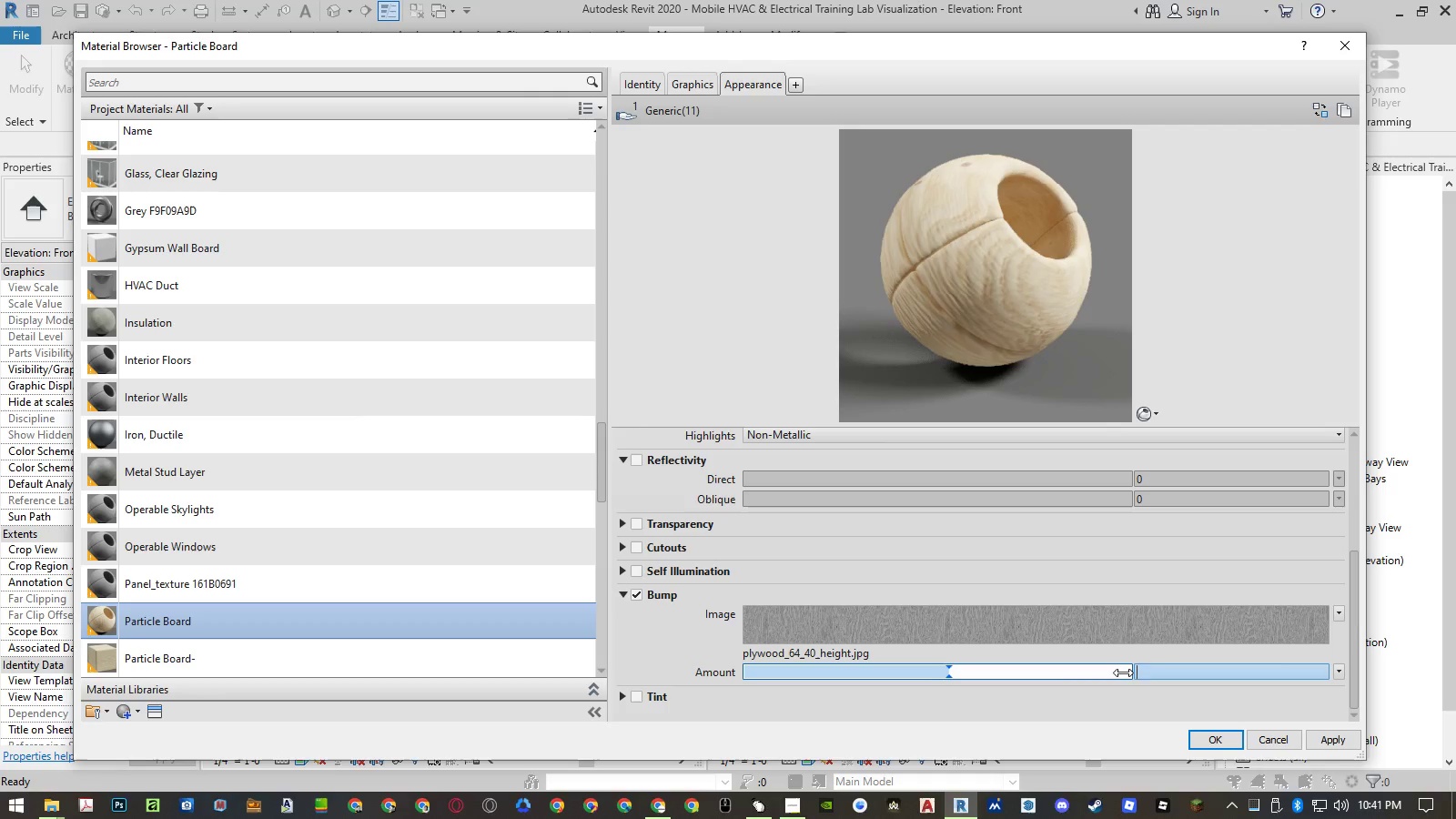 
key(Numpad0)
 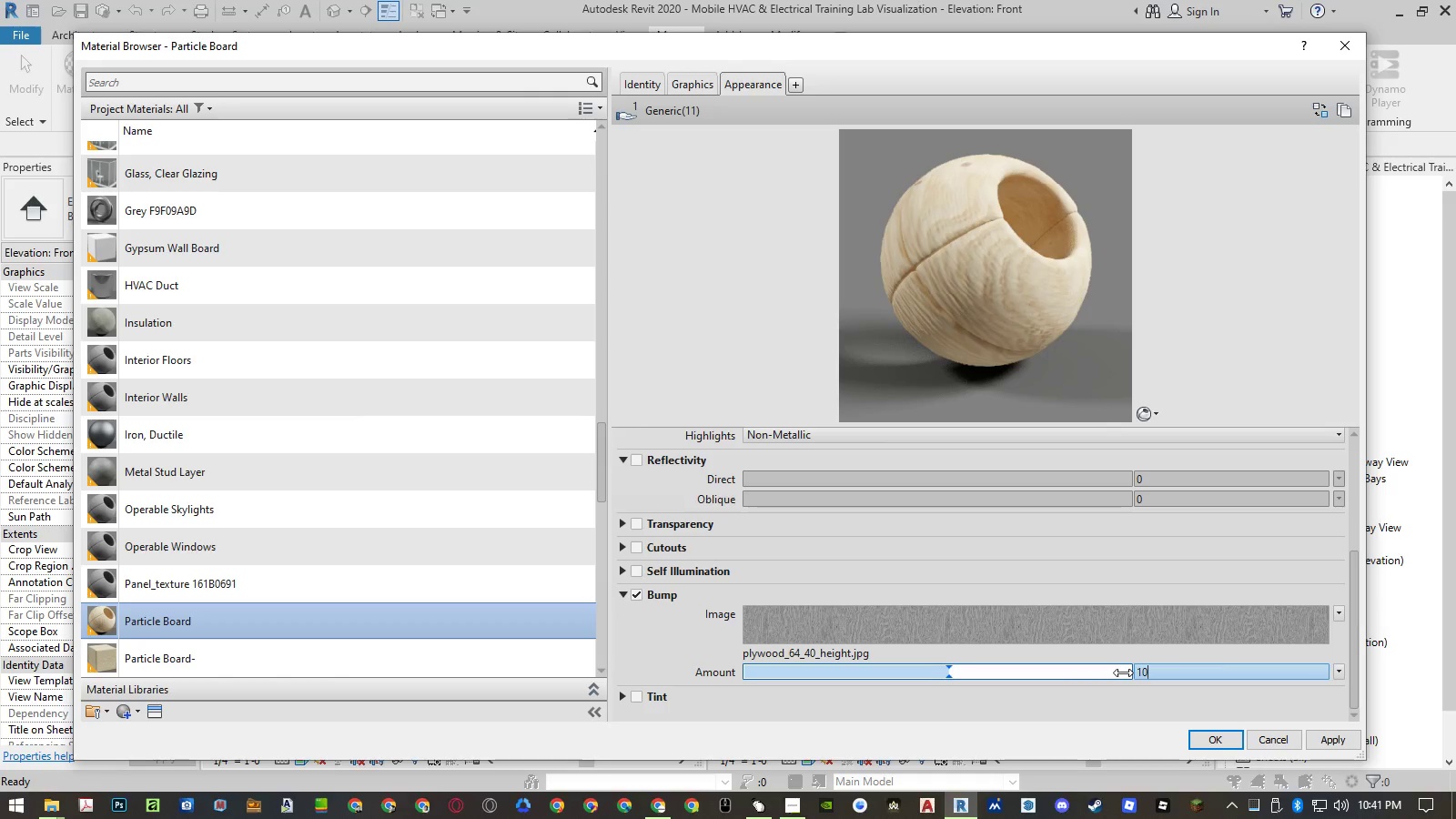 
key(NumpadEnter)
 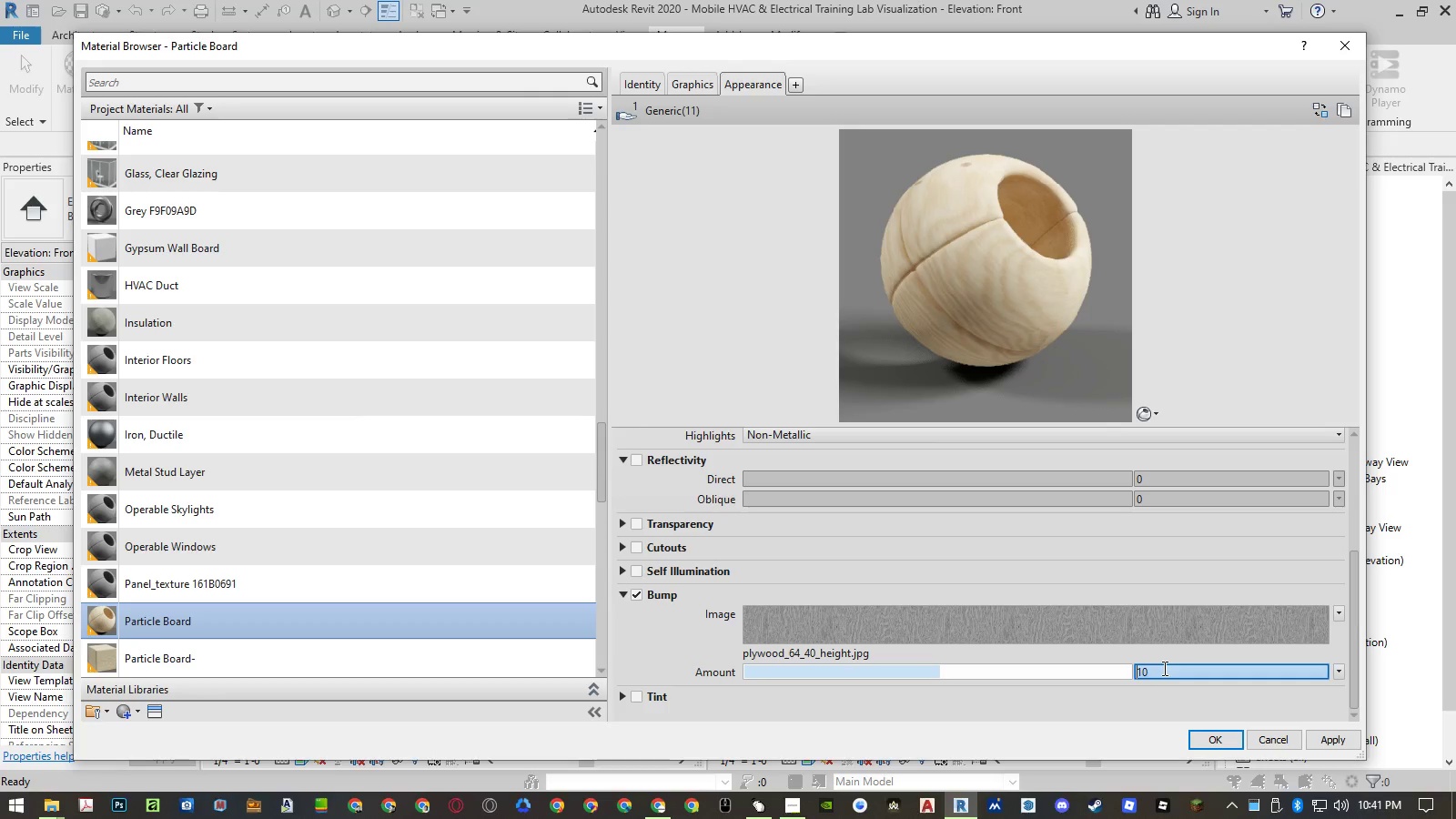 
left_click([635, 595])
 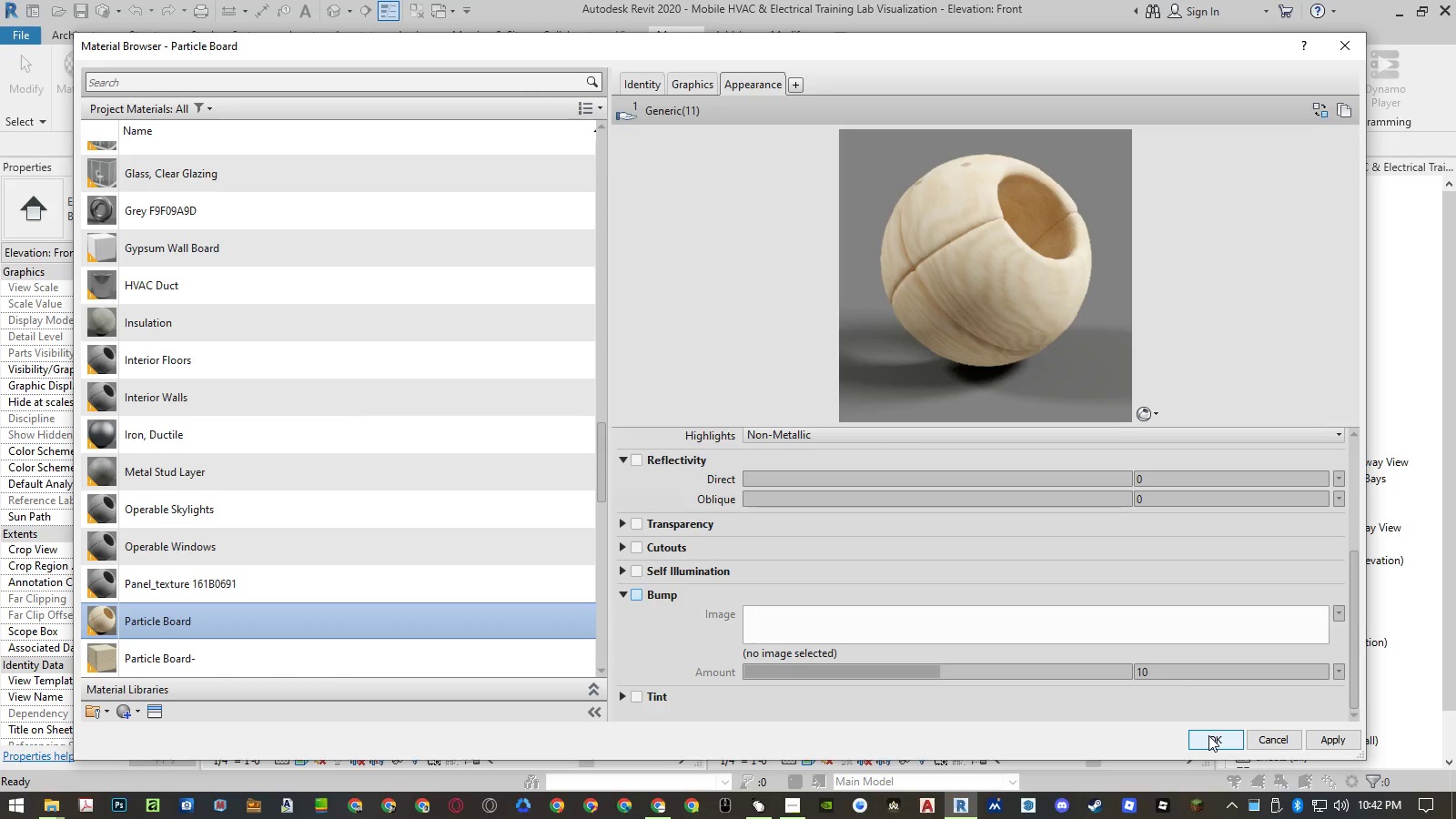 
double_click([1143, 410])
 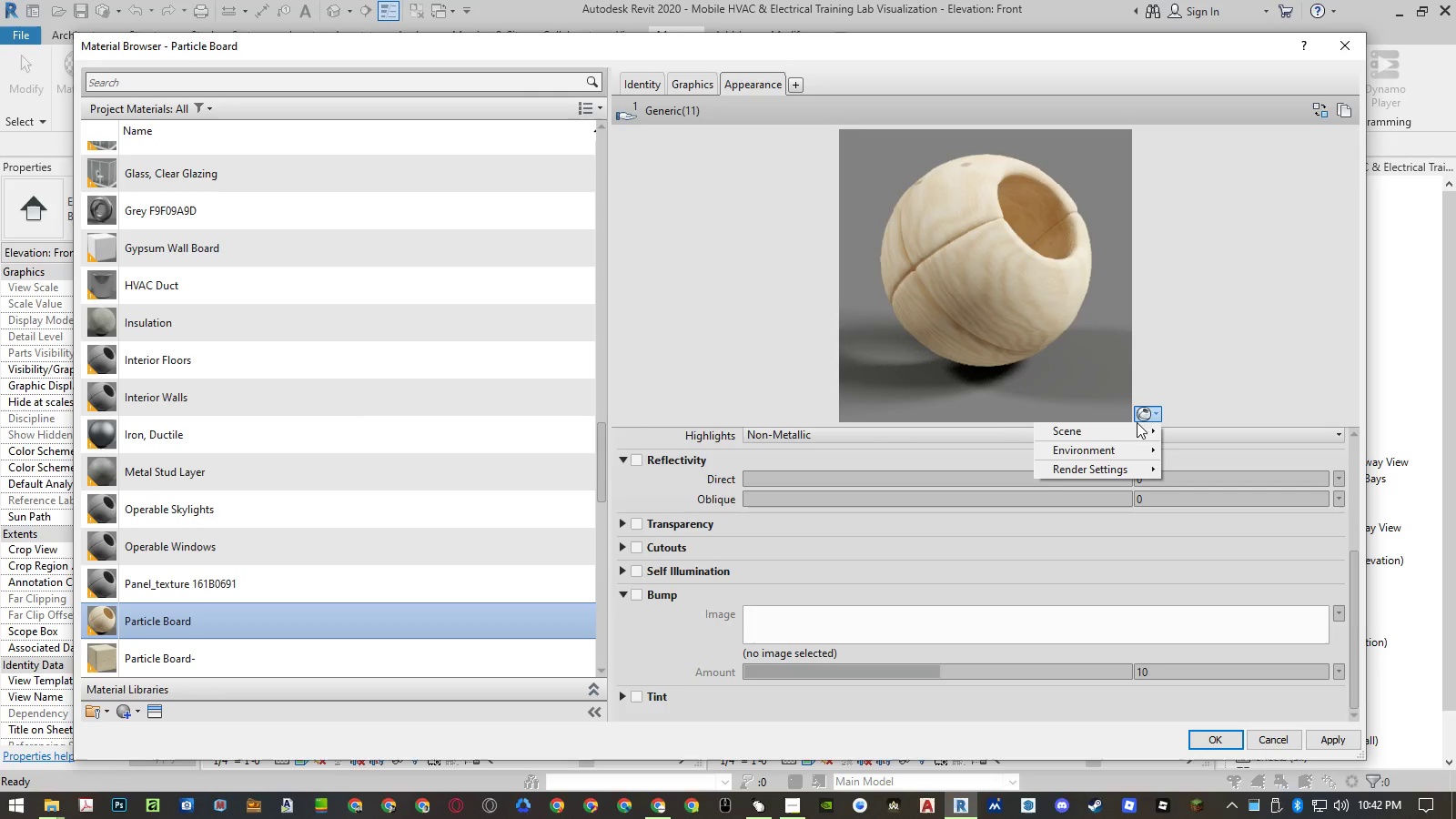 
triple_click([1127, 431])
 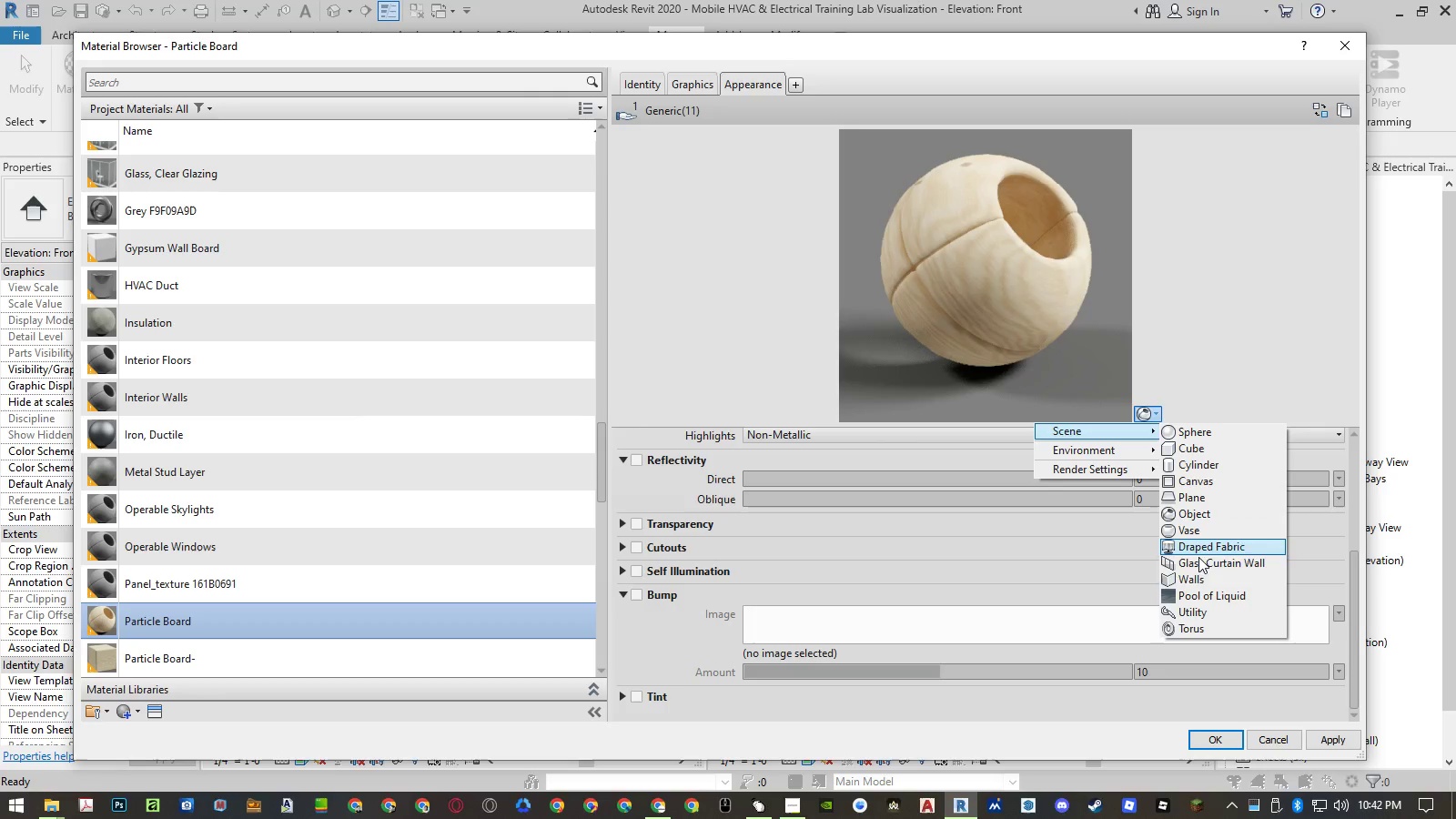 
left_click([1196, 581])
 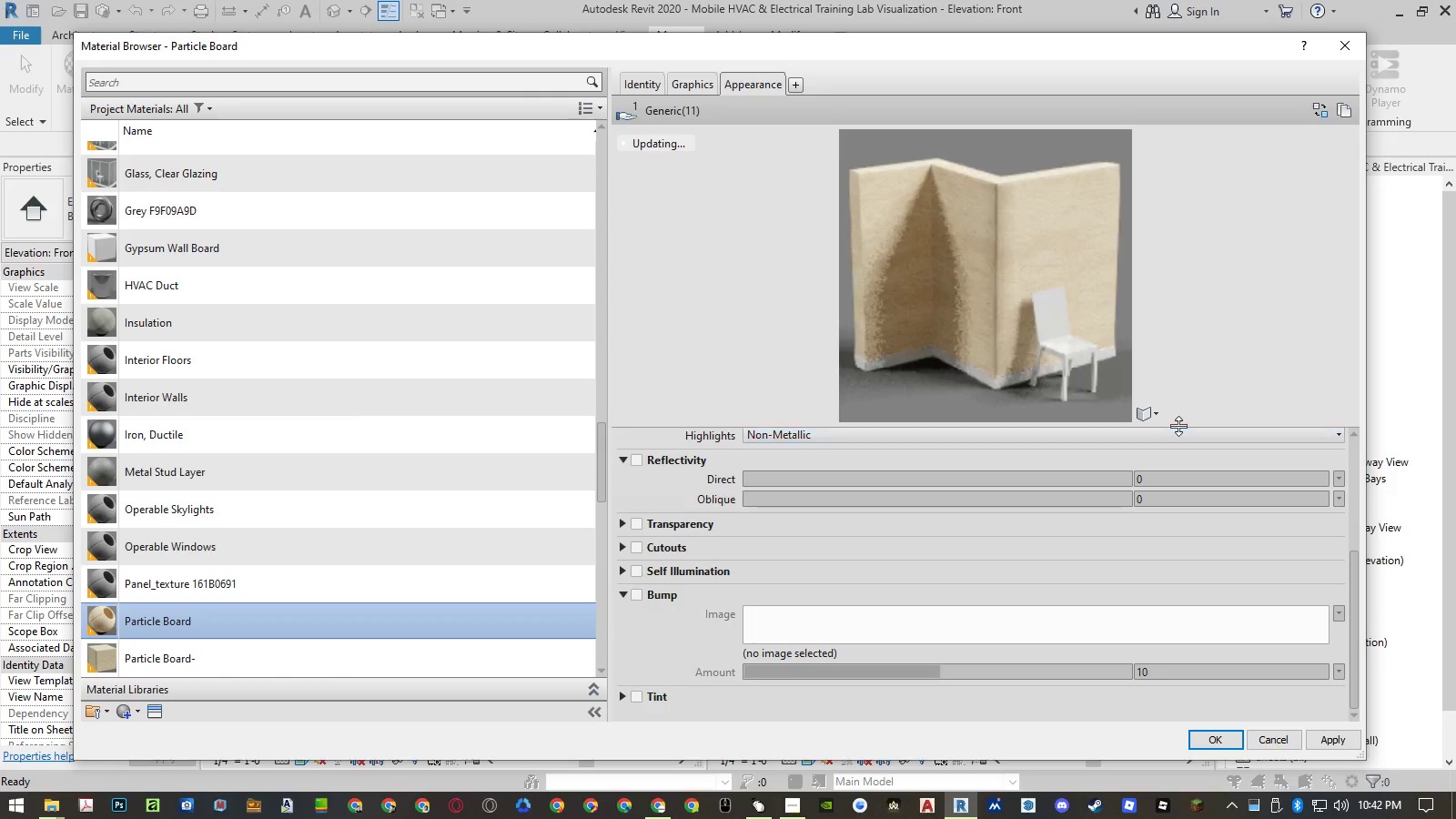 
left_click_drag(start_coordinate=[1178, 426], to_coordinate=[1180, 538])
 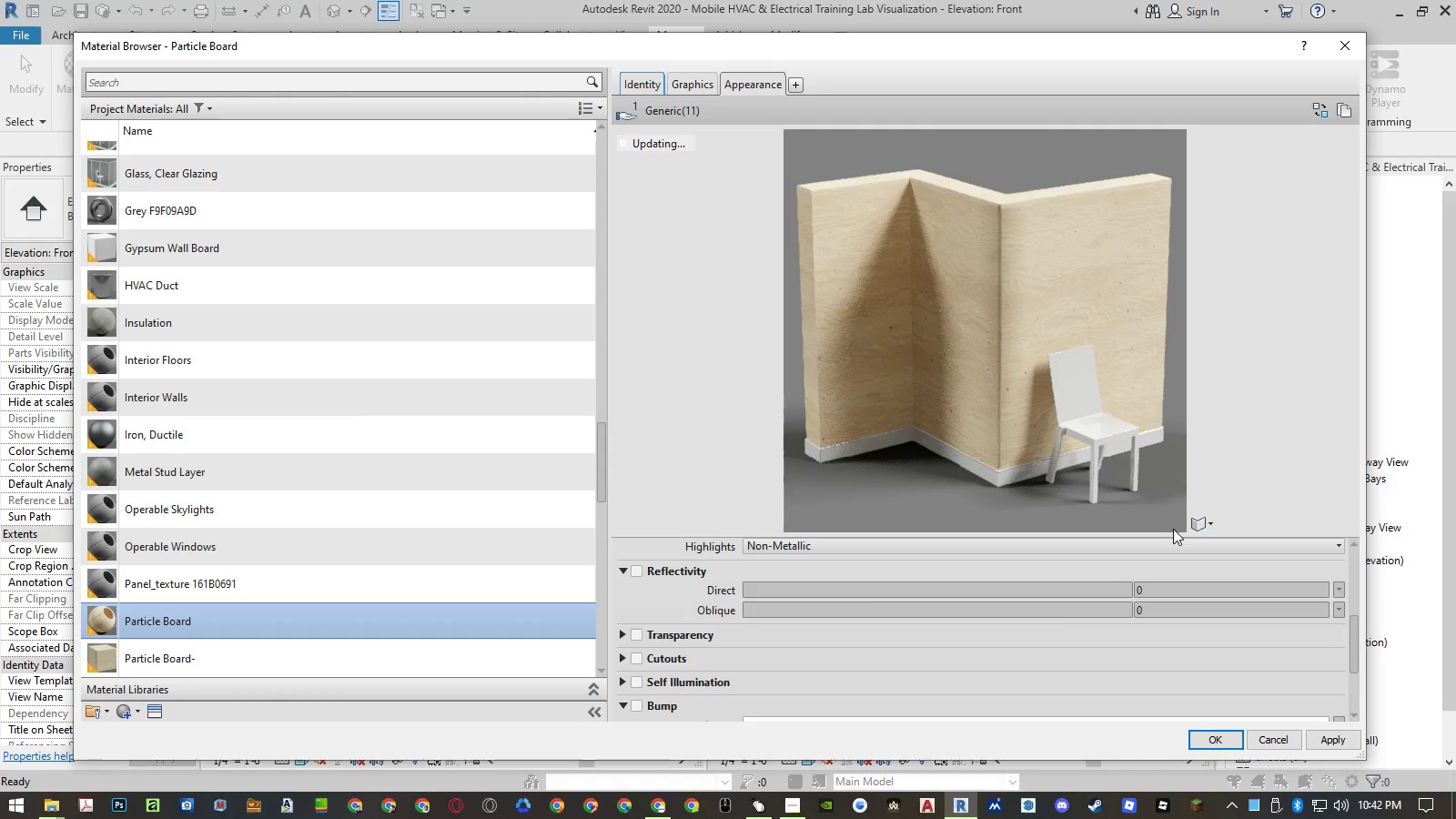 
left_click_drag(start_coordinate=[1177, 537], to_coordinate=[1178, 429])
 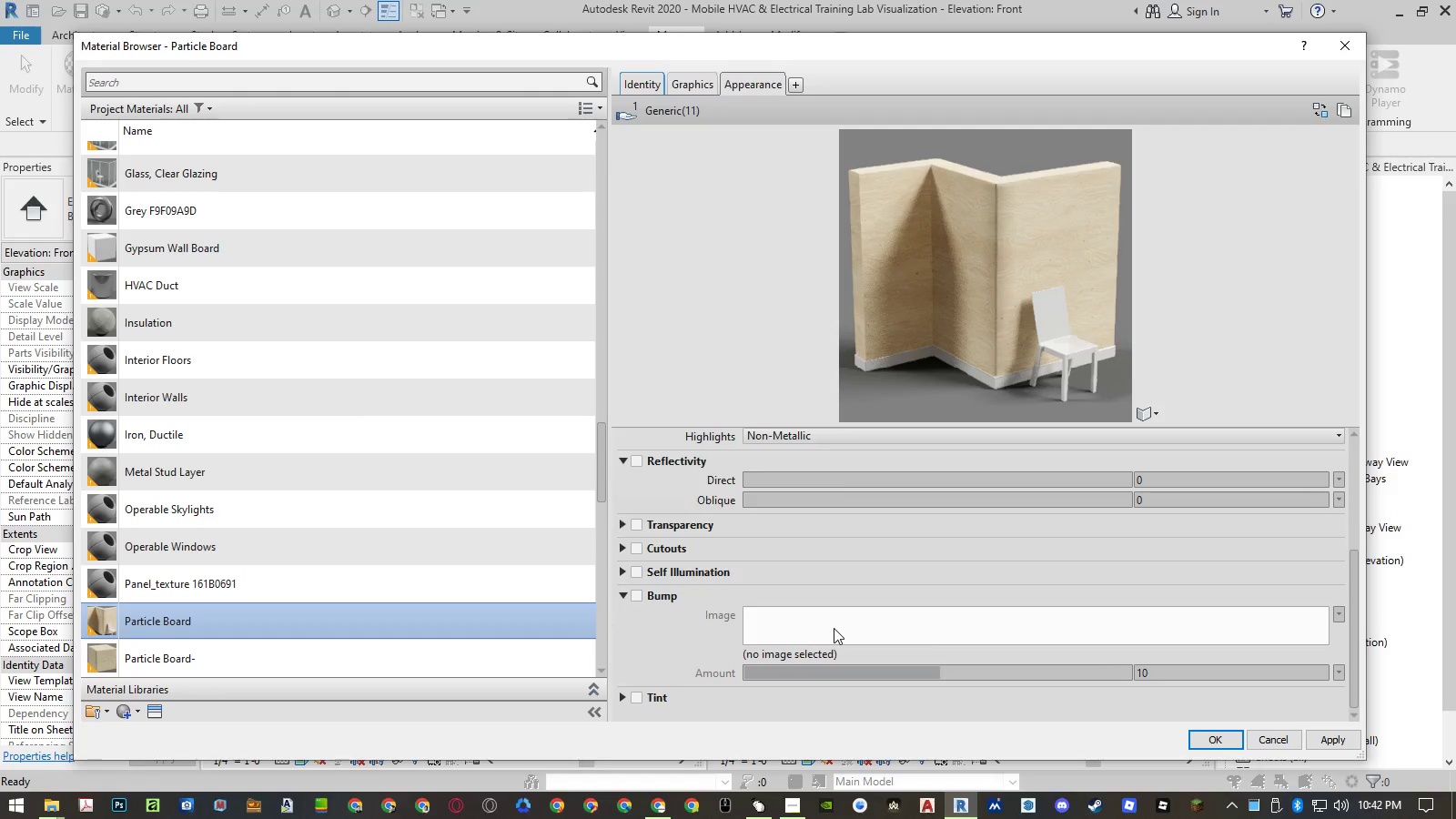 
scroll: coordinate [747, 602], scroll_direction: none, amount: 0.0
 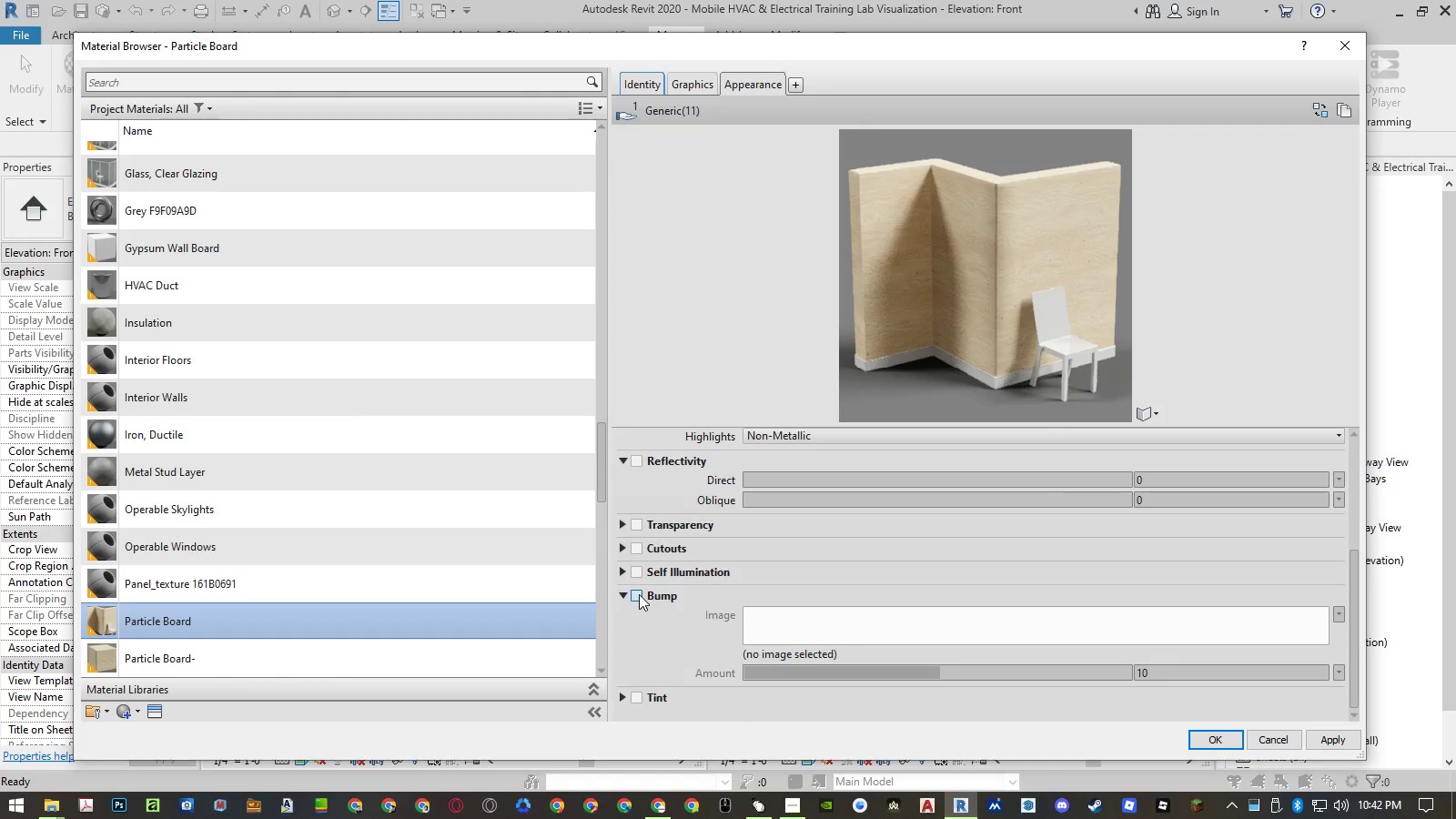 
left_click([639, 593])
 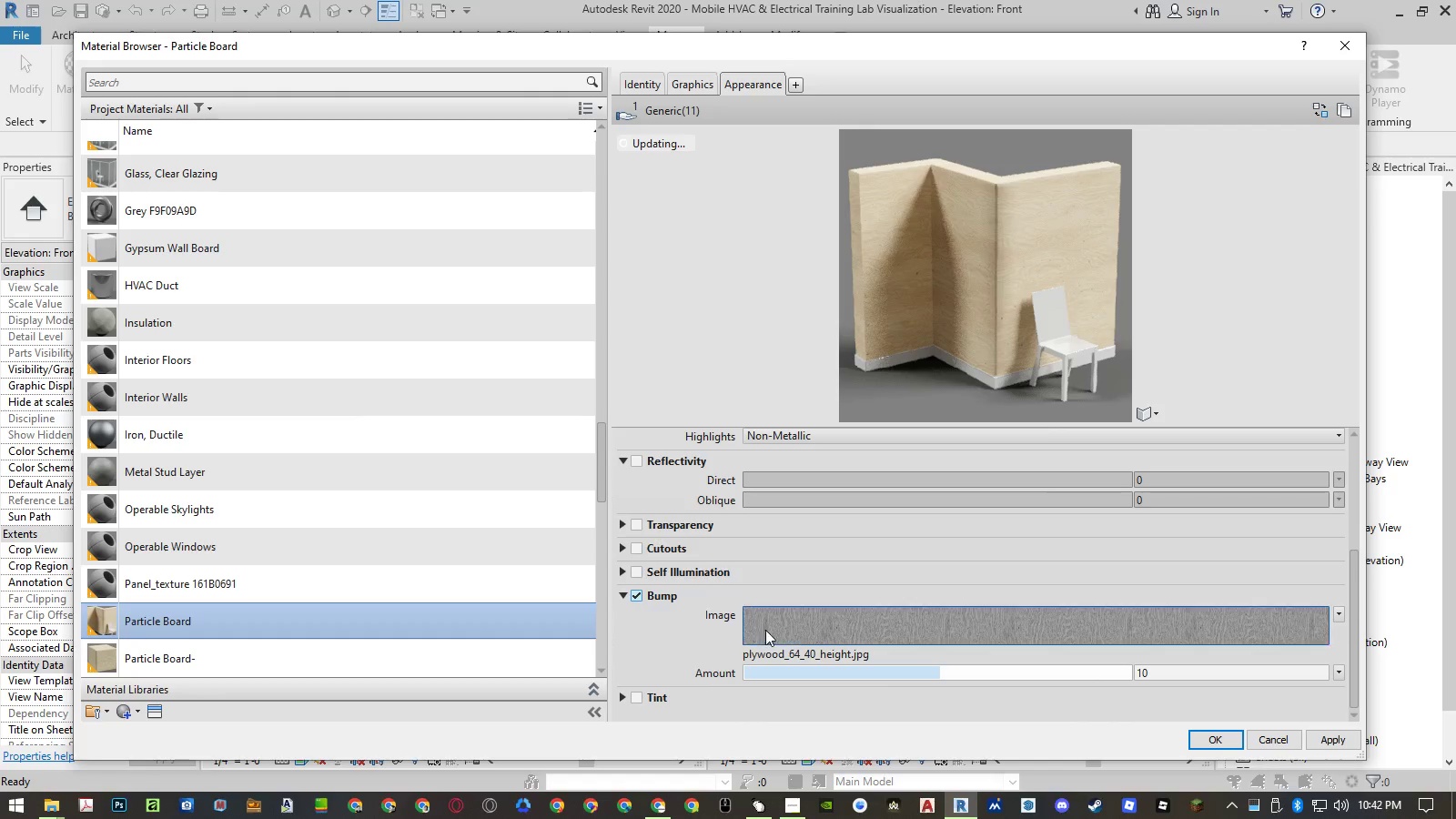 
scroll: coordinate [862, 608], scroll_direction: up, amount: 4.0
 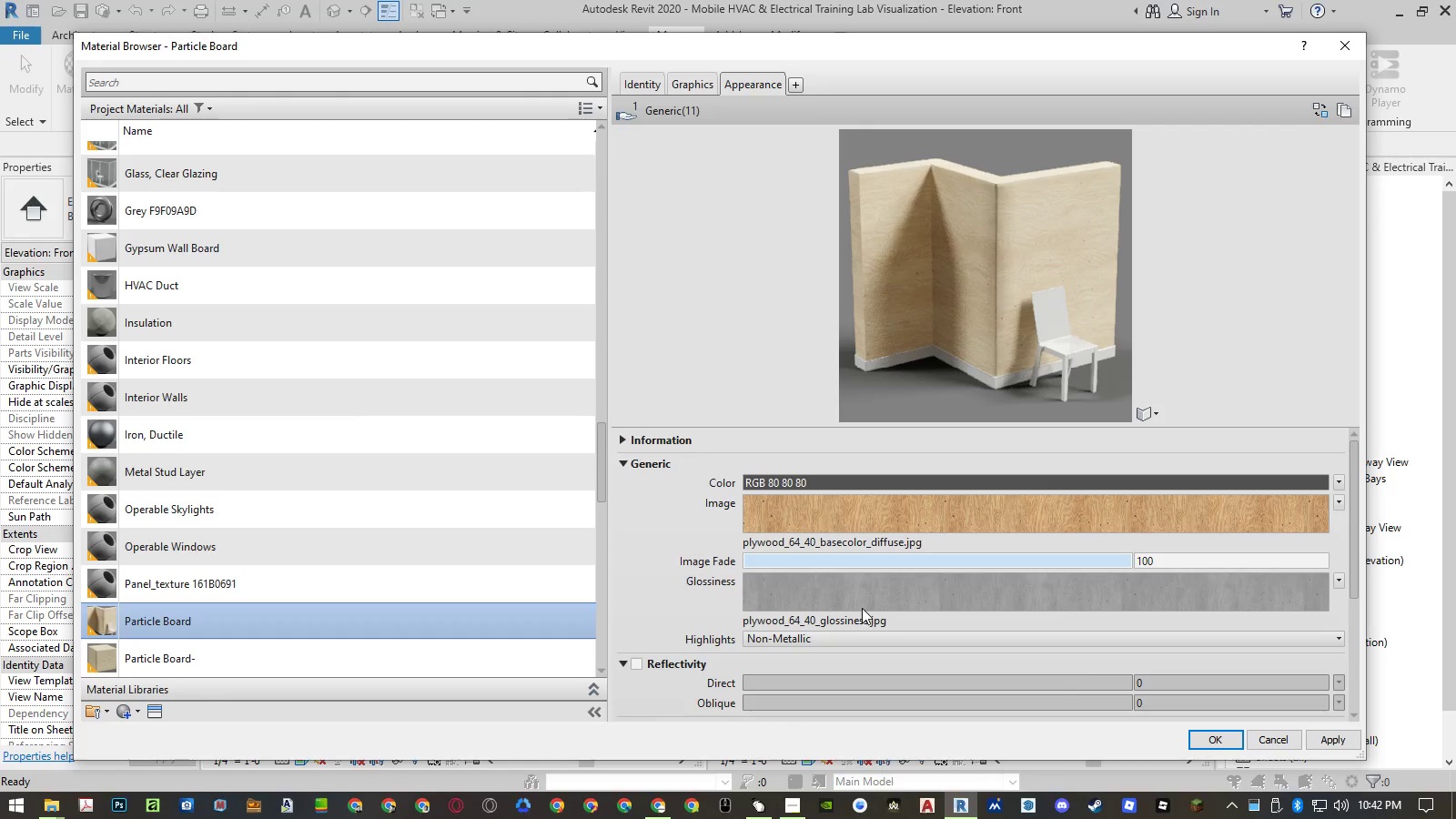 
scroll: coordinate [862, 608], scroll_direction: down, amount: 4.0
 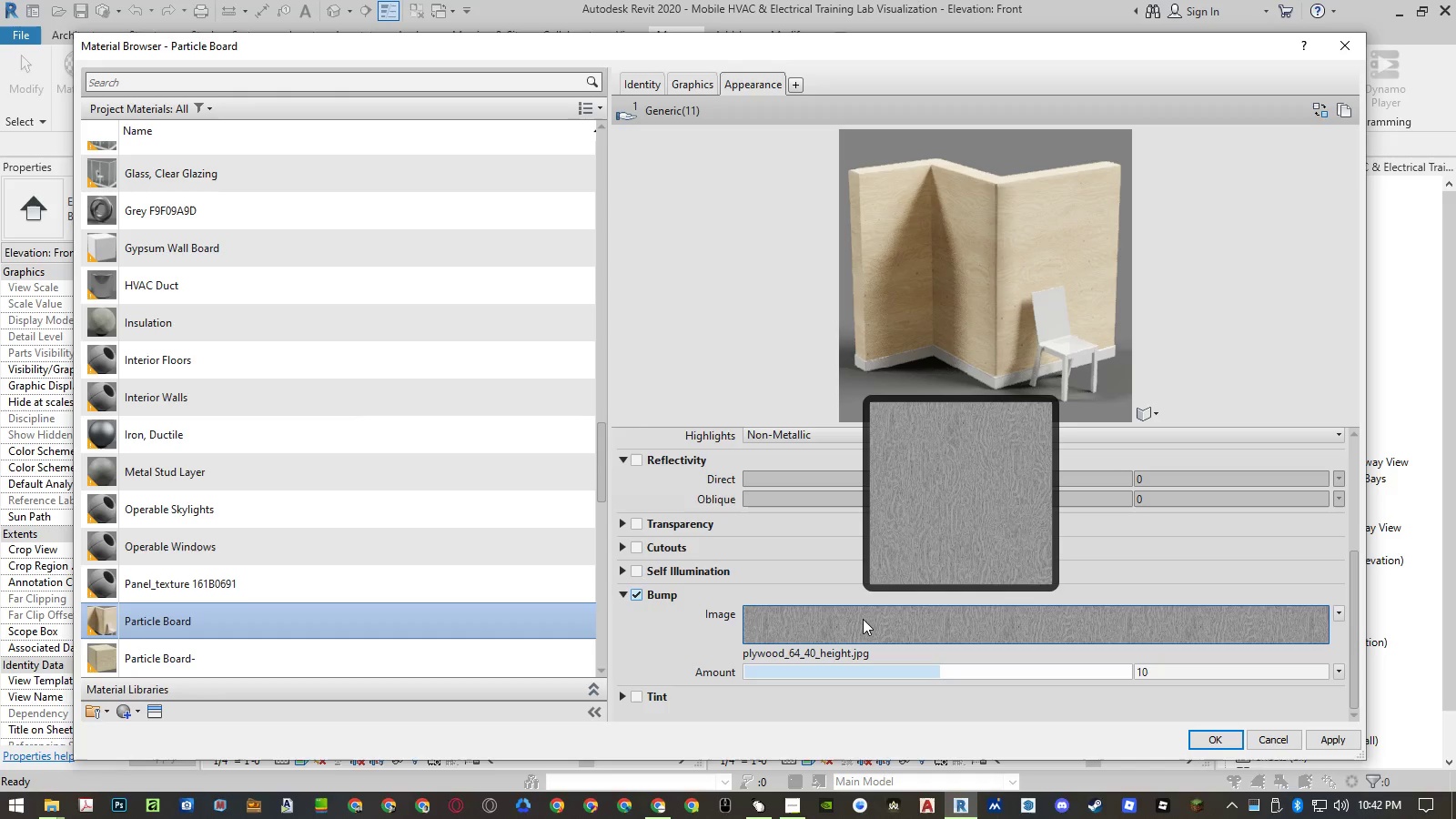 
left_click([863, 619])
 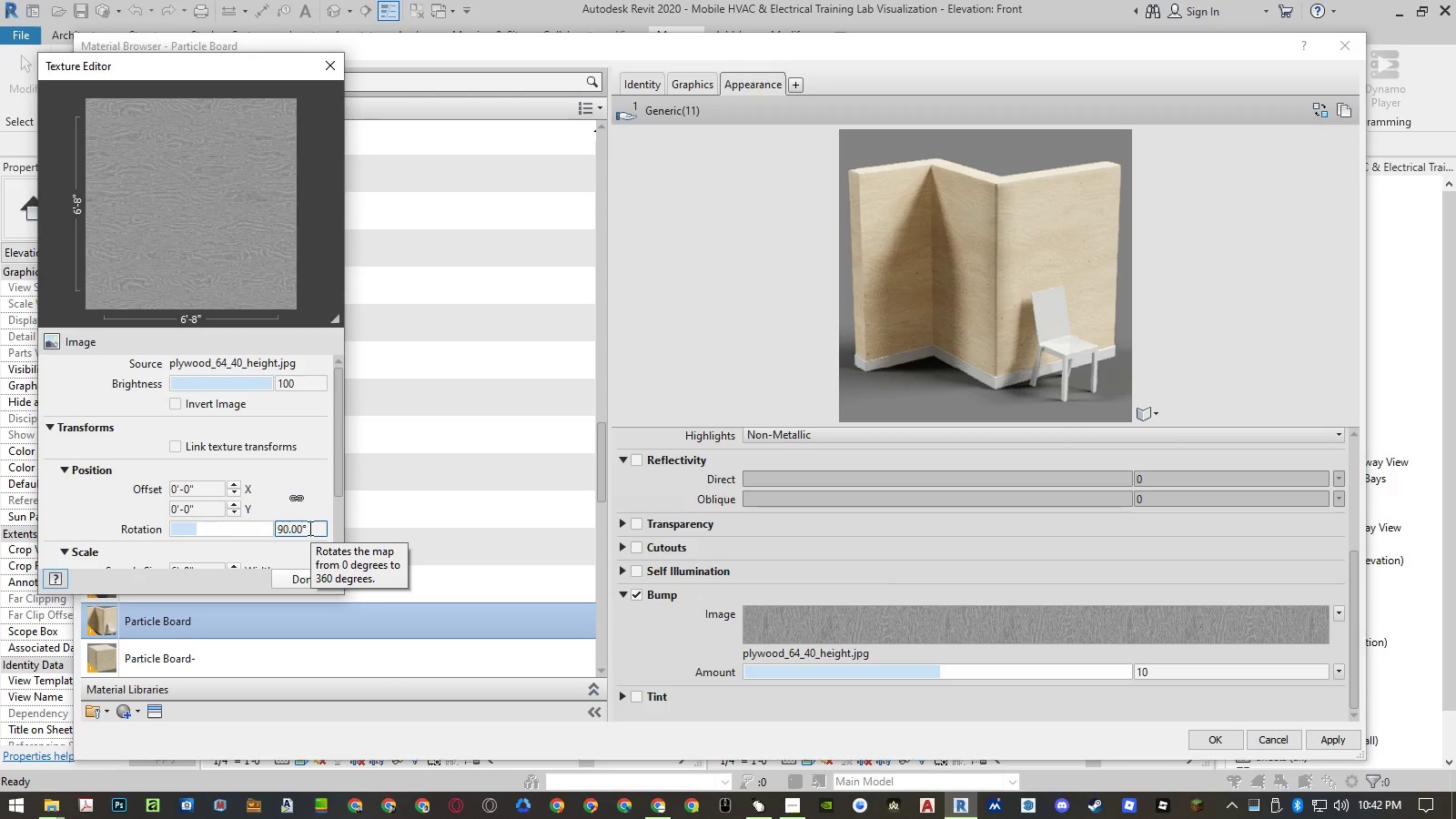 
left_click([308, 528])
 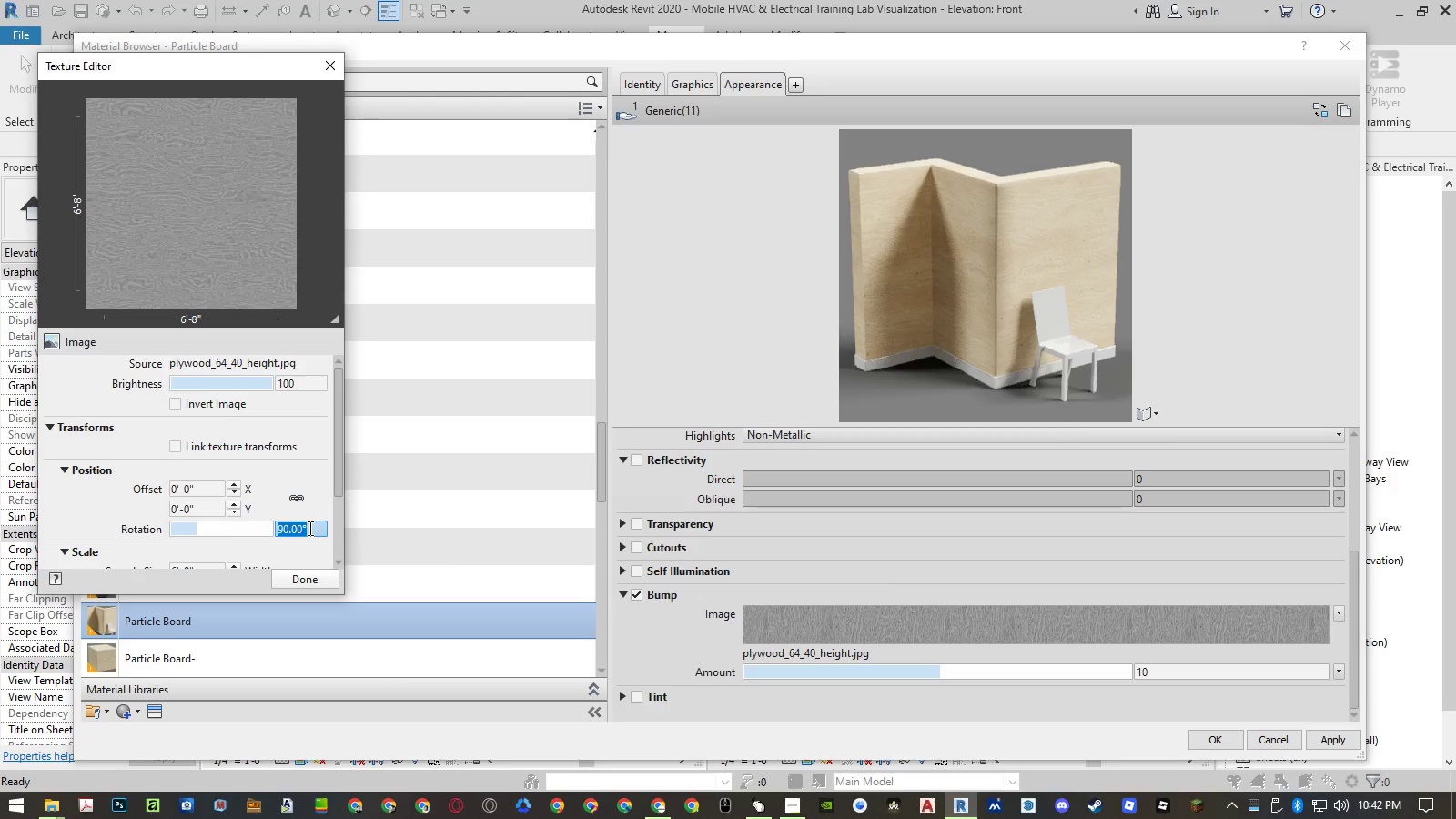 
key(Numpad0)
 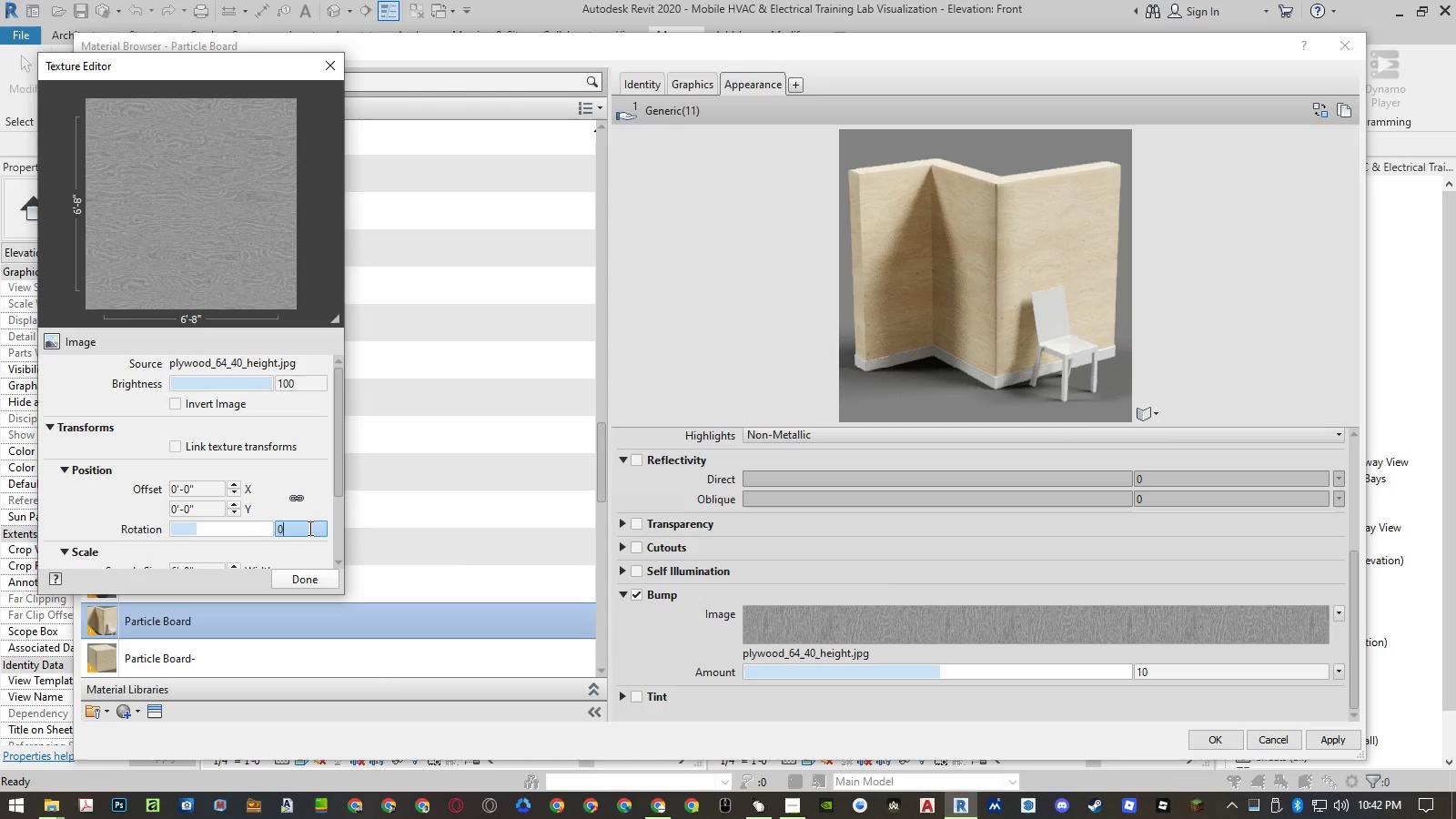 
key(NumpadEnter)
 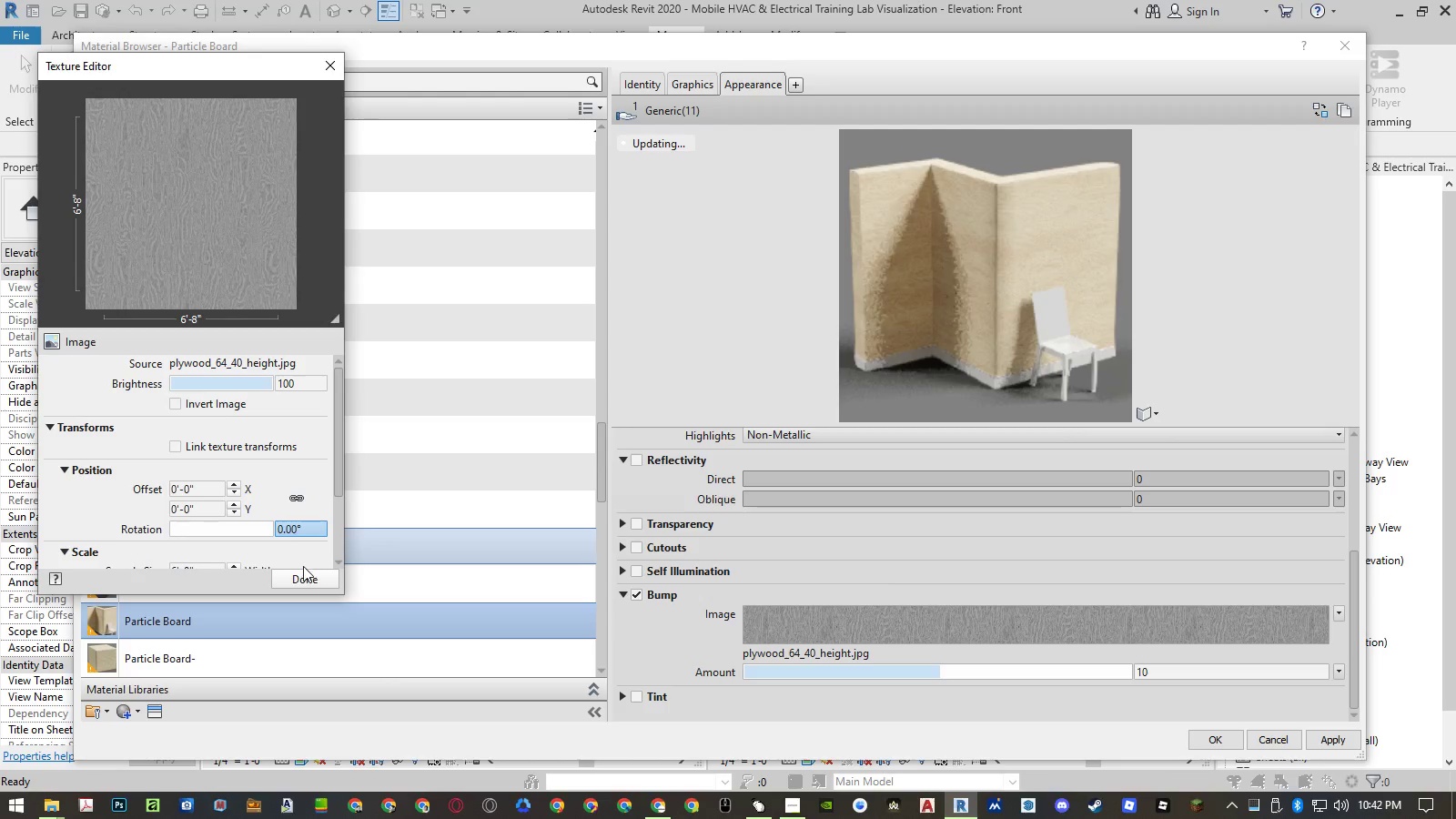 
left_click([302, 578])
 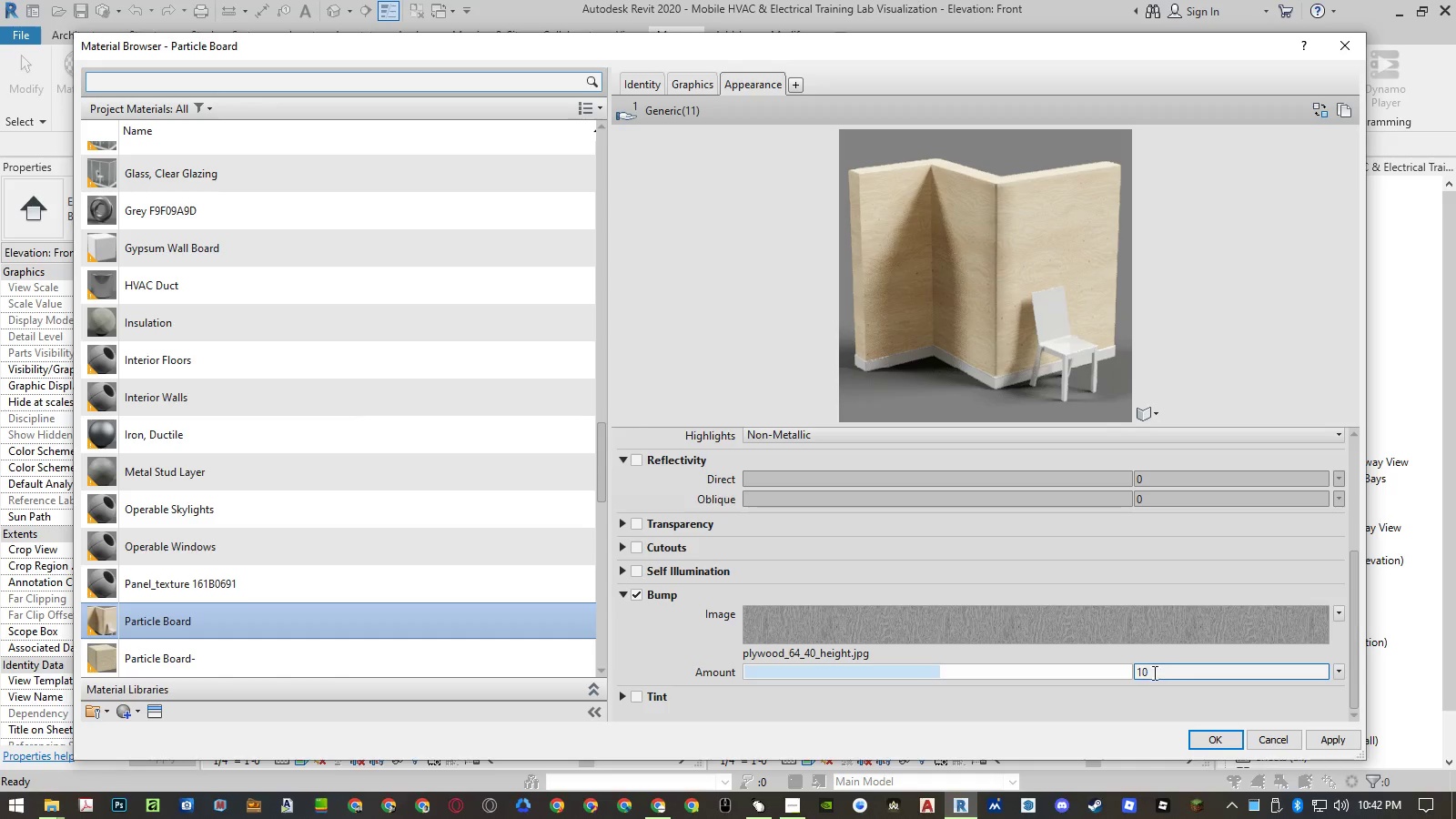 
scroll: coordinate [753, 591], scroll_direction: up, amount: 3.0
 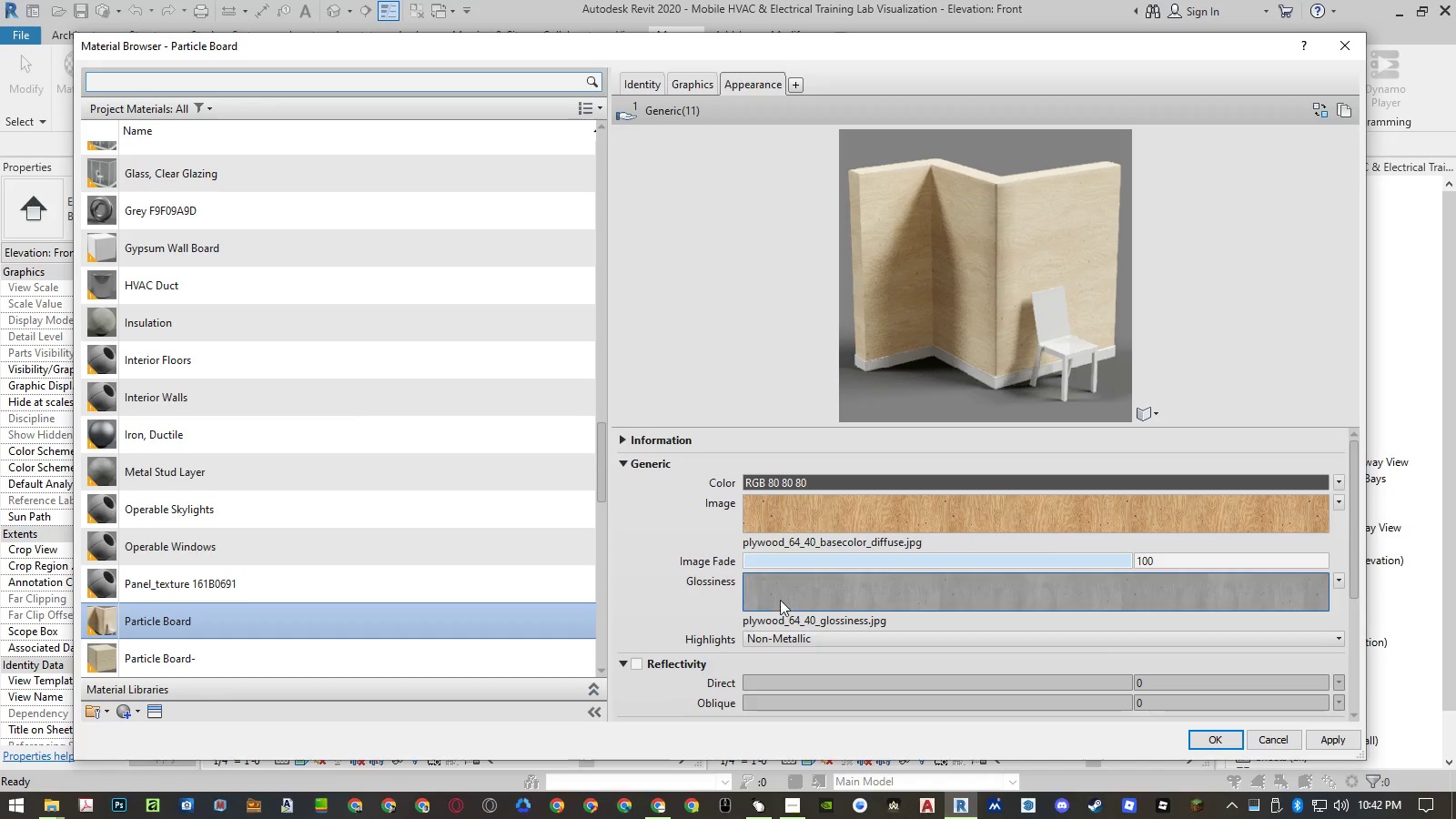 
left_click([810, 600])
 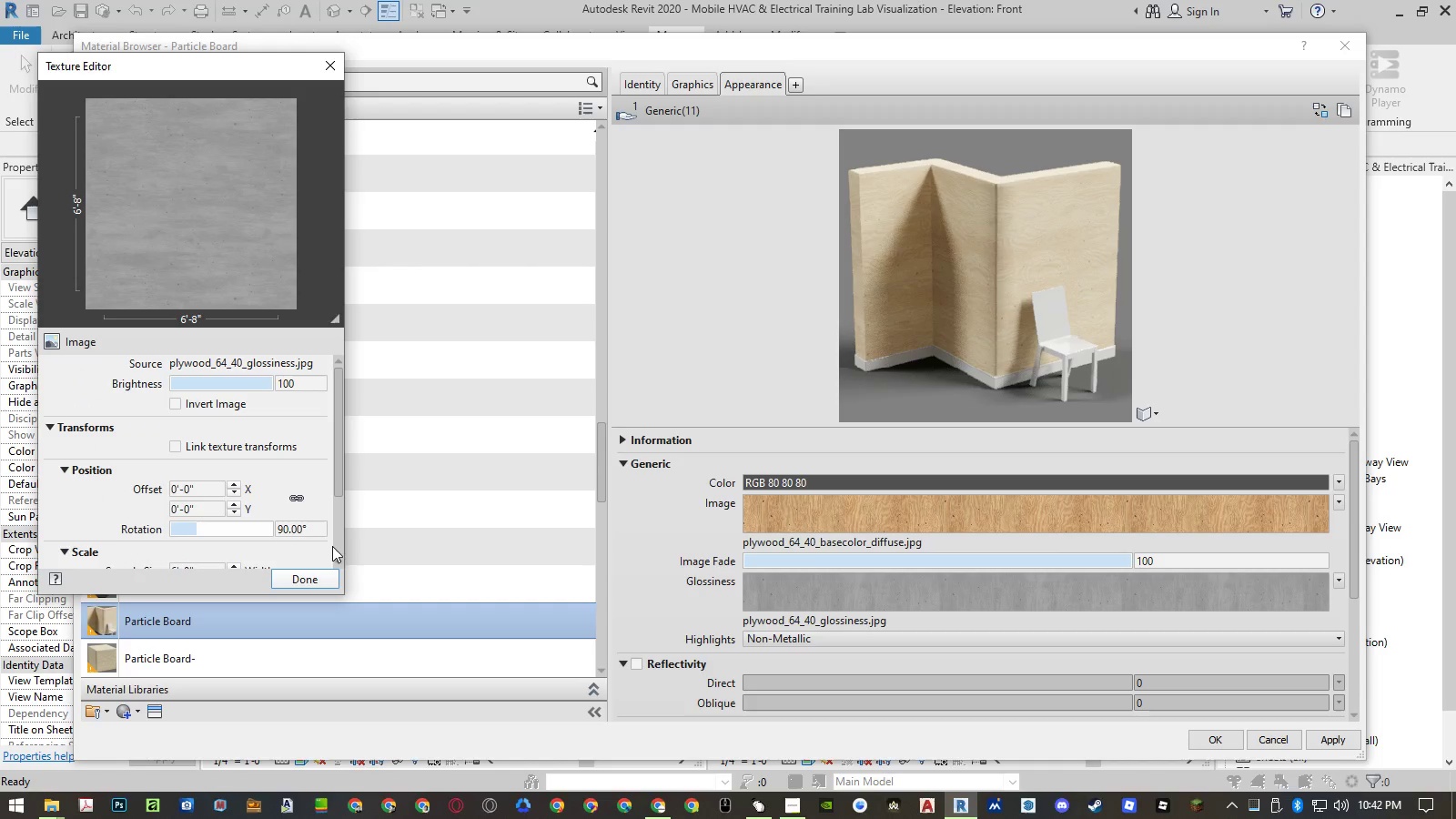 
left_click([320, 531])
 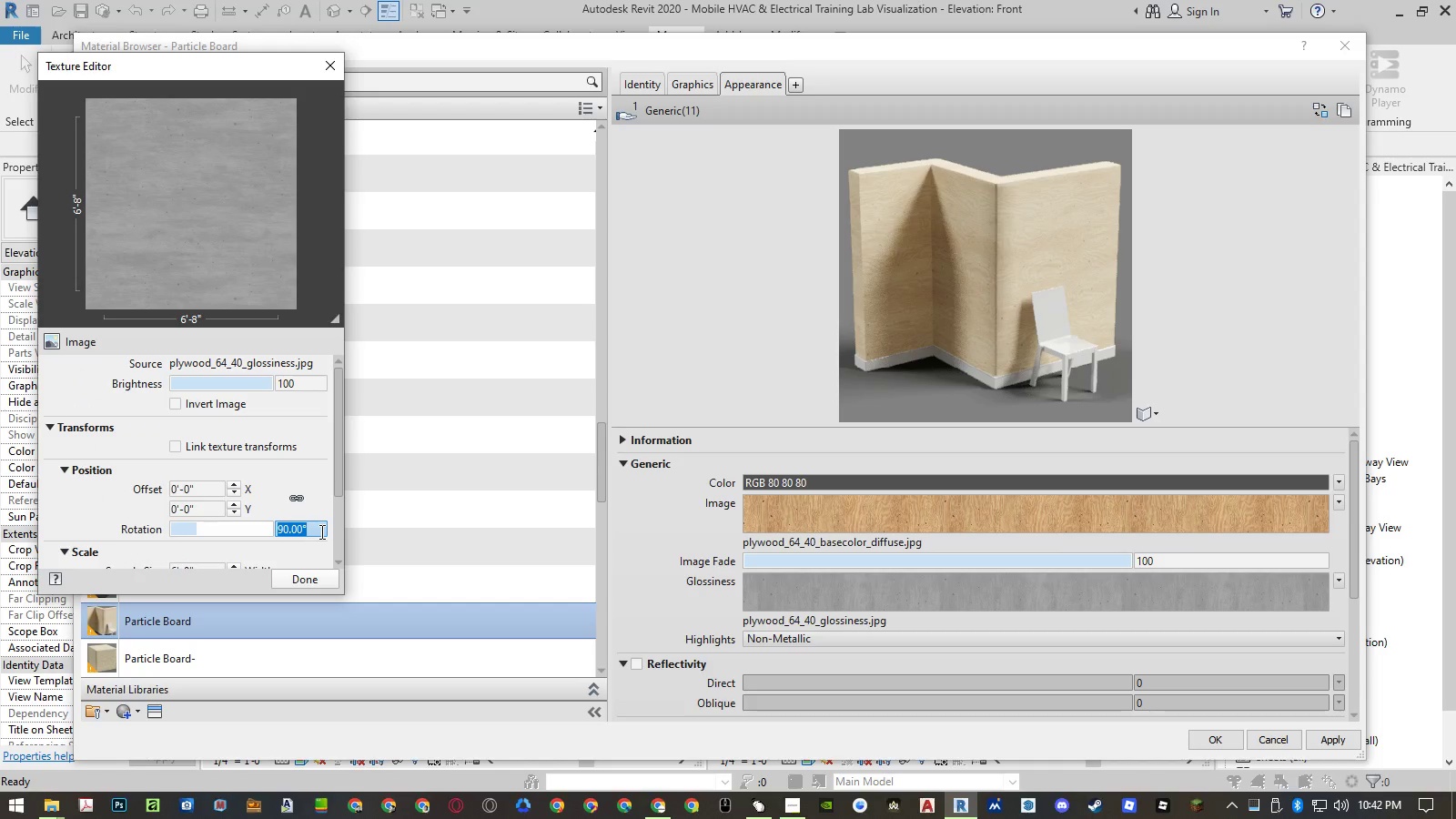 
key(Numpad0)
 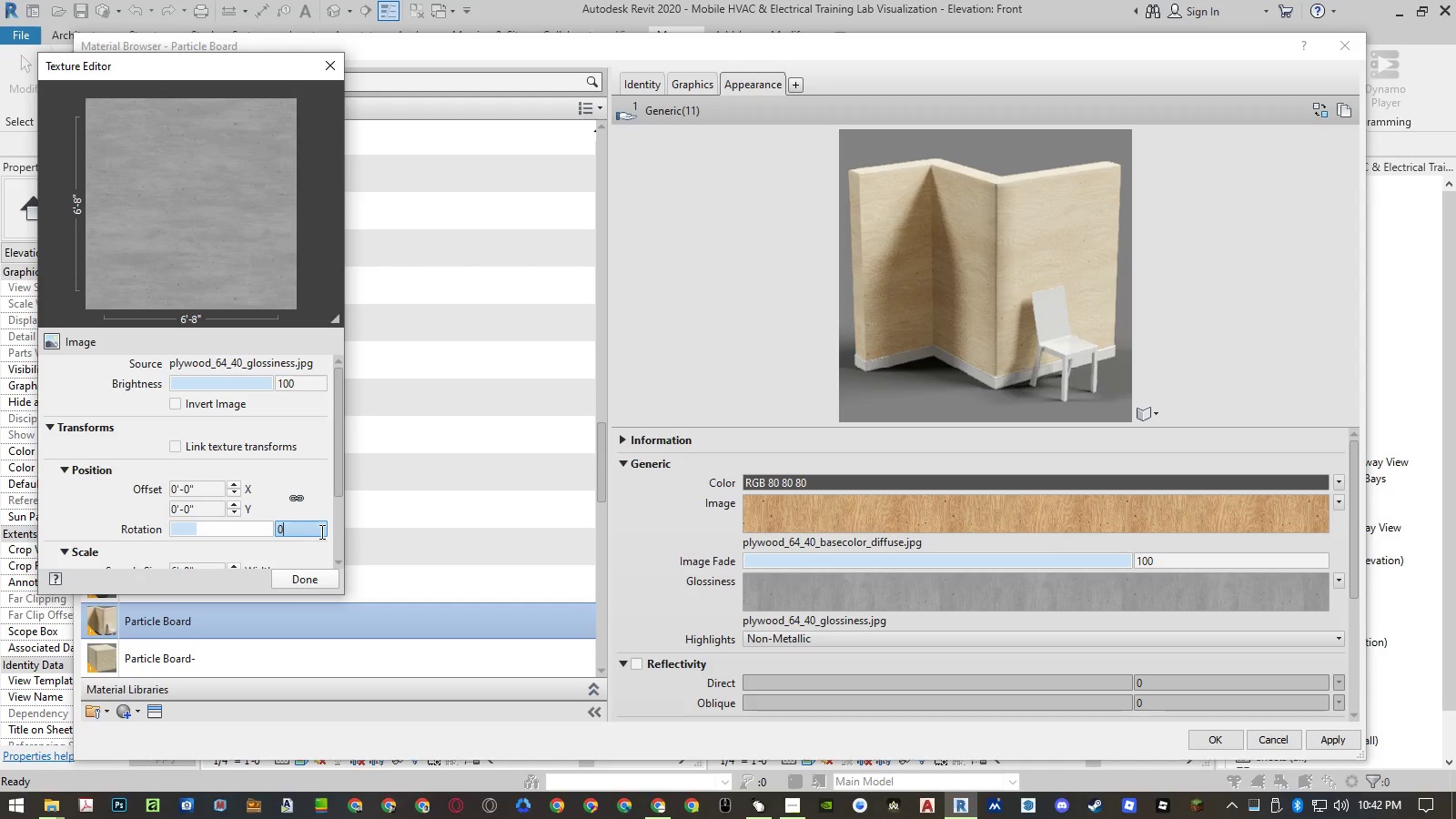 
key(NumpadEnter)
 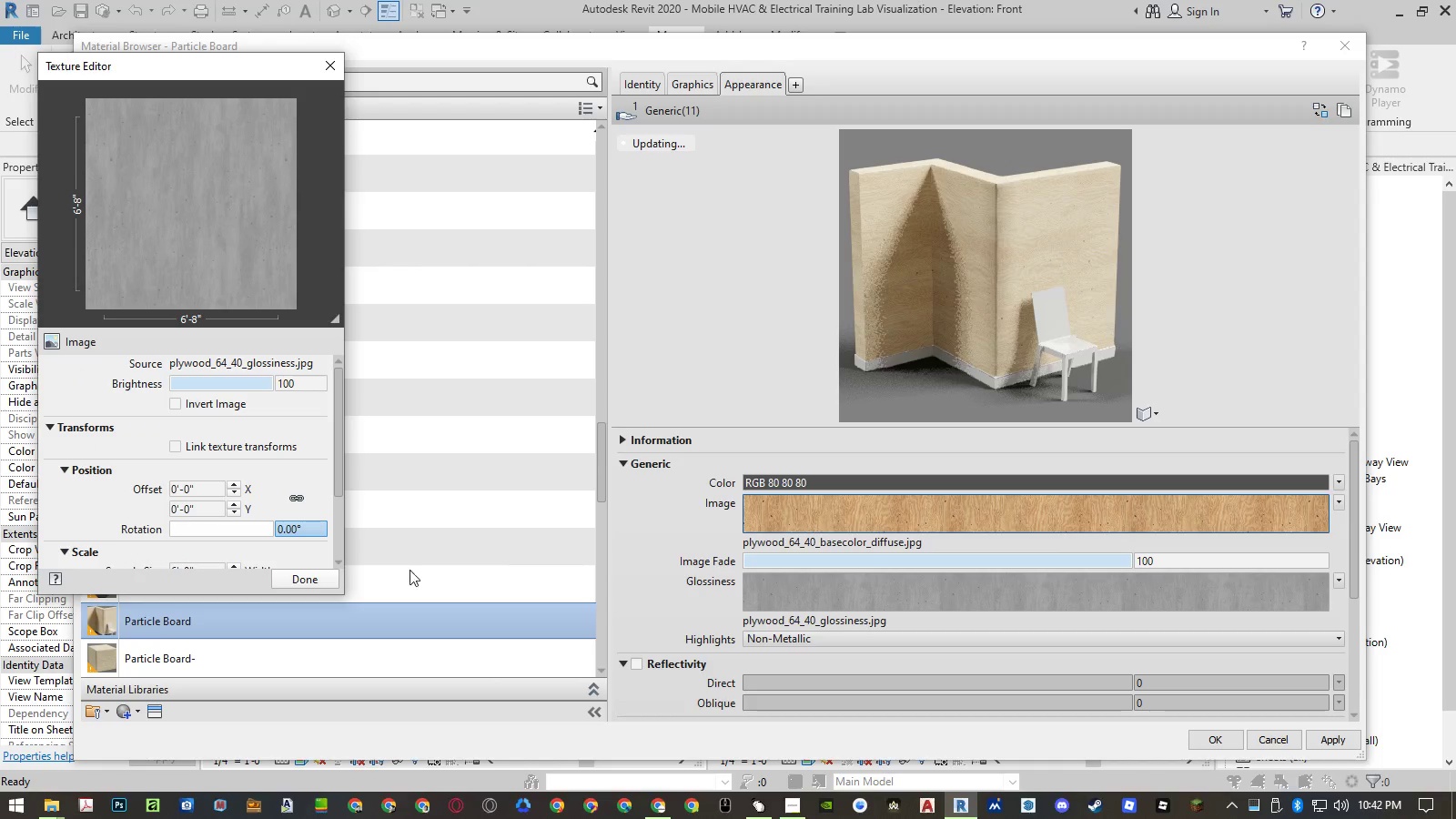 
left_click([330, 578])
 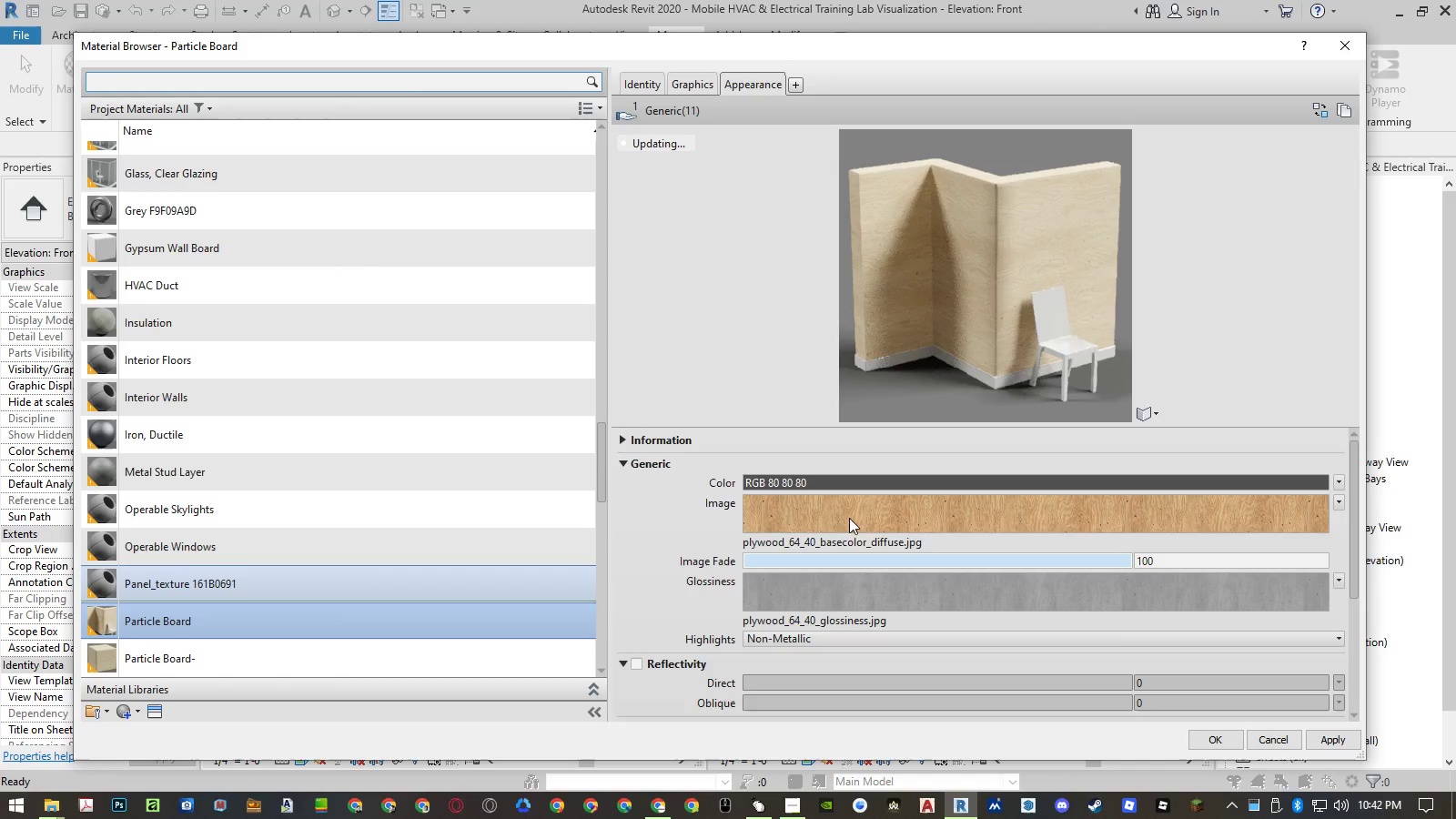 
left_click([849, 513])
 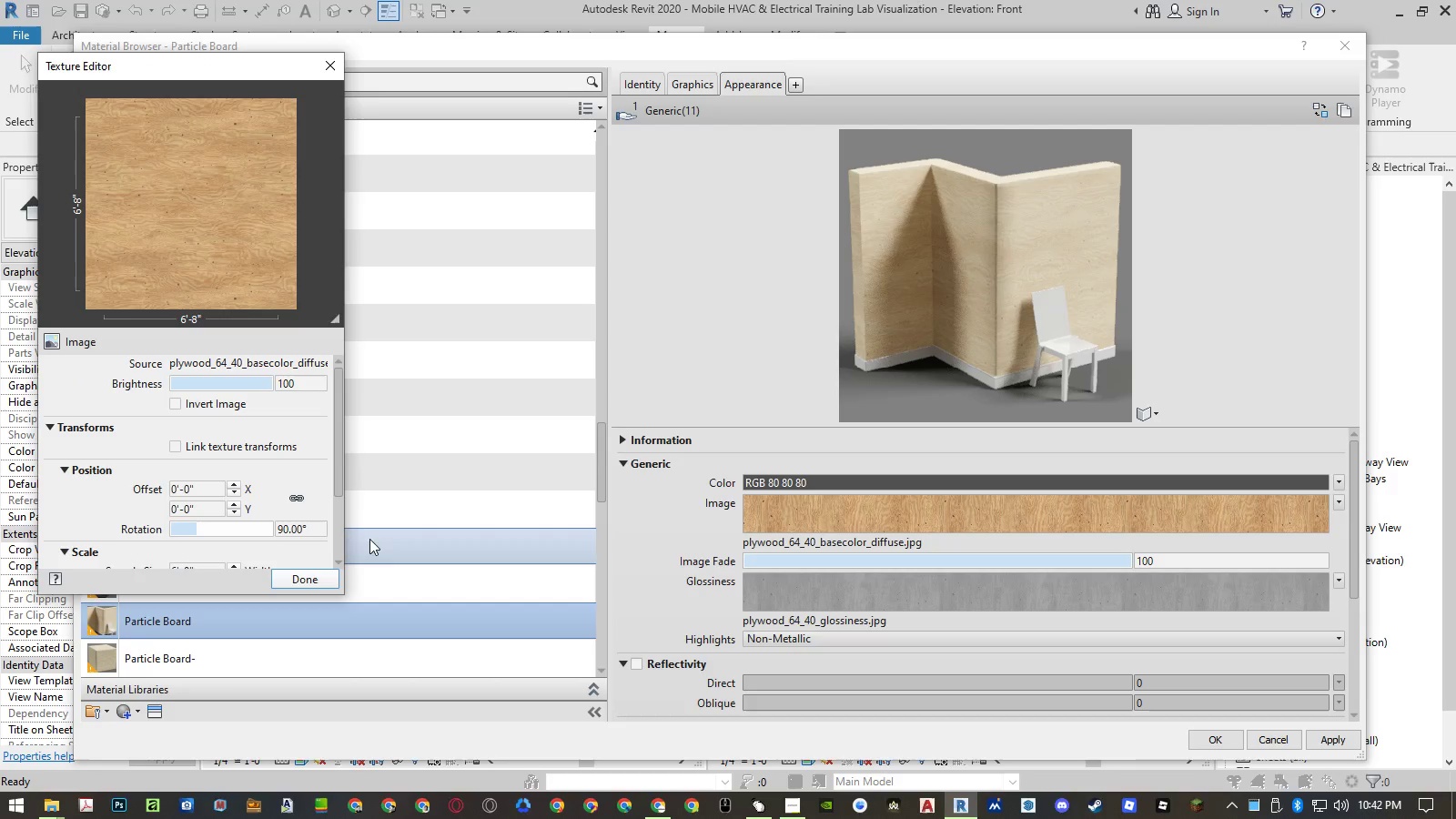 
left_click([321, 530])
 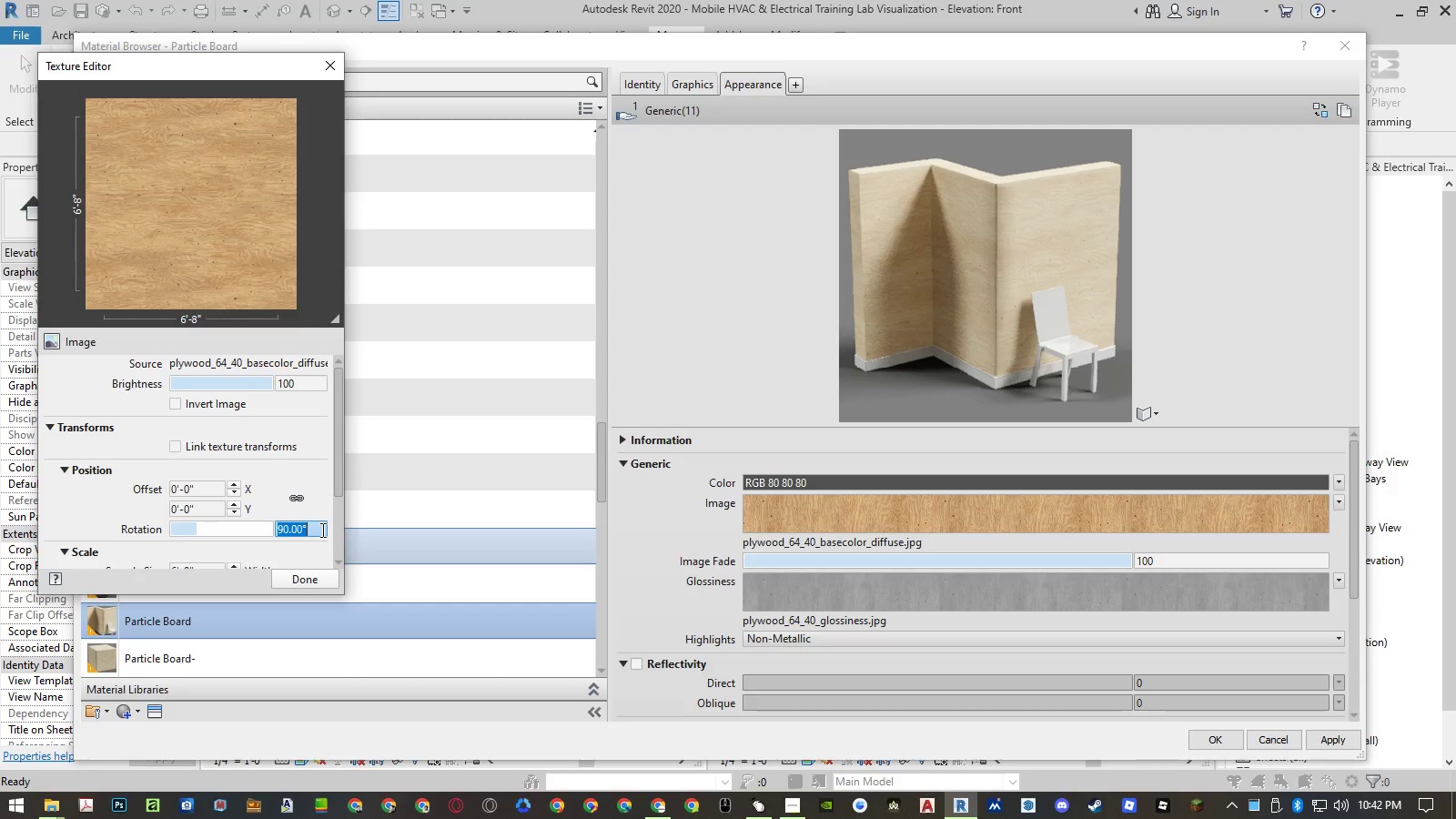 
key(Numpad0)
 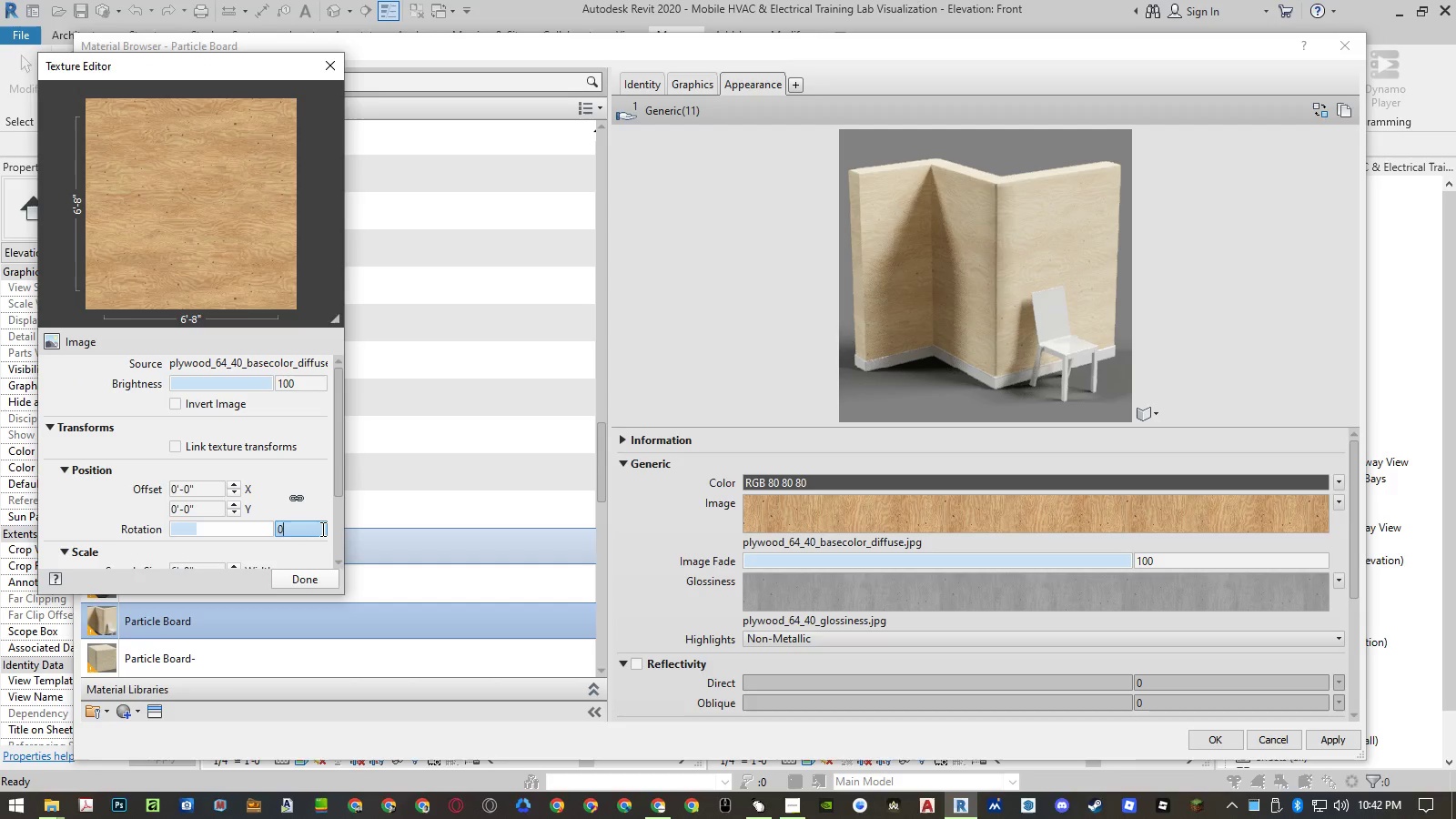 
key(NumpadEnter)
 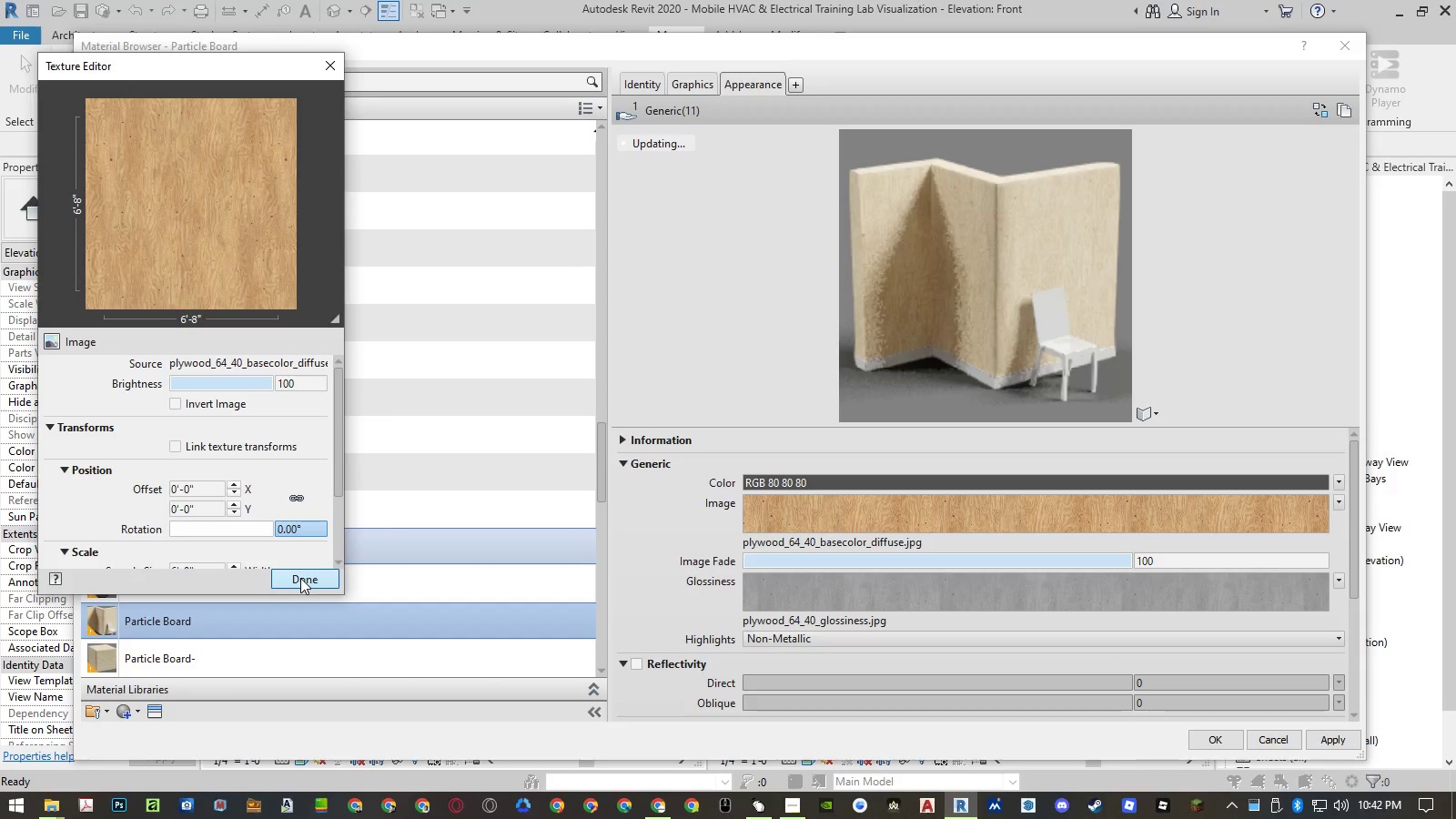 
left_click([300, 578])
 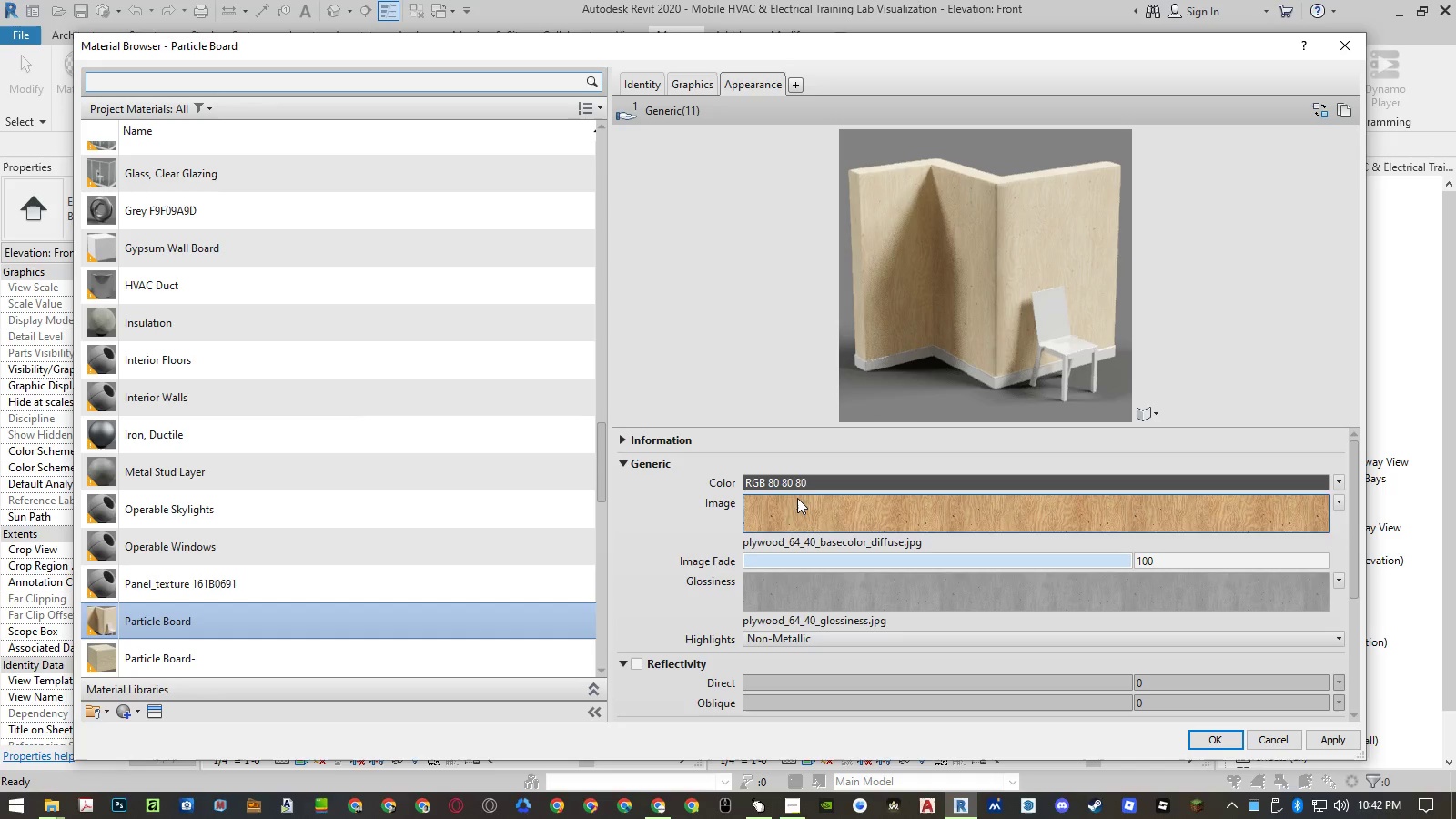 
left_click_drag(start_coordinate=[865, 425], to_coordinate=[851, 577])
 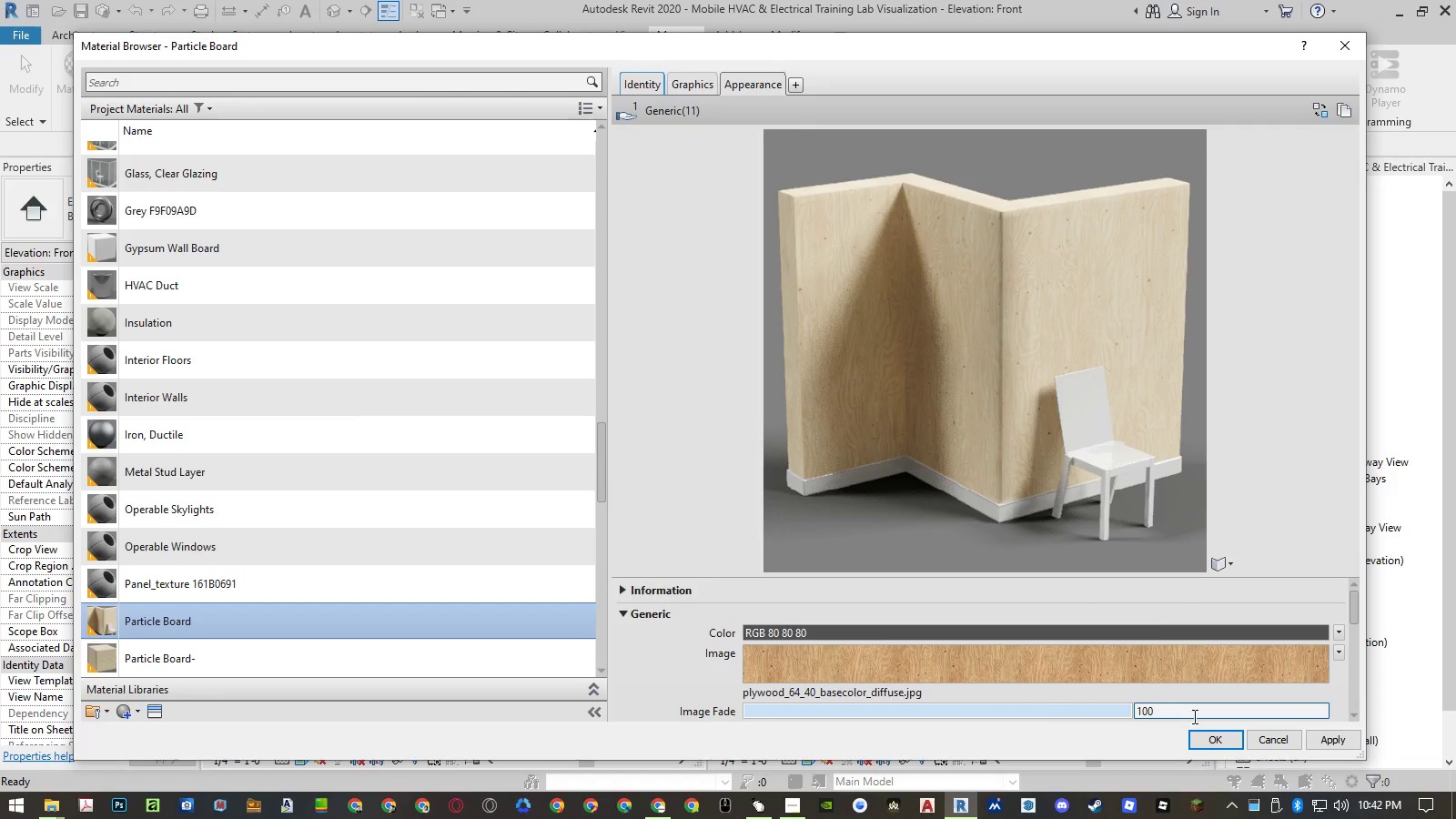 
wait(7.47)
 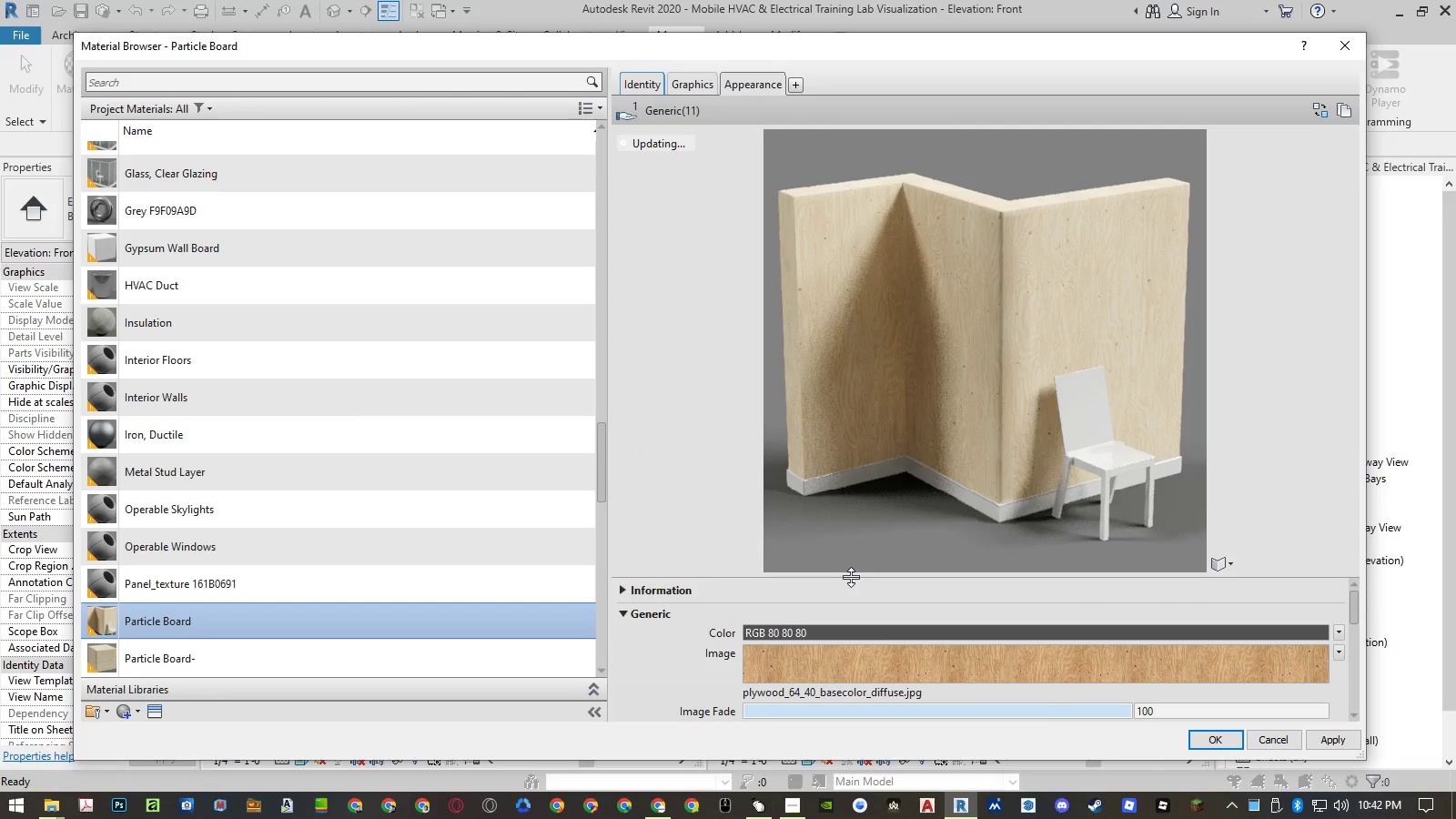 
left_click([1205, 738])
 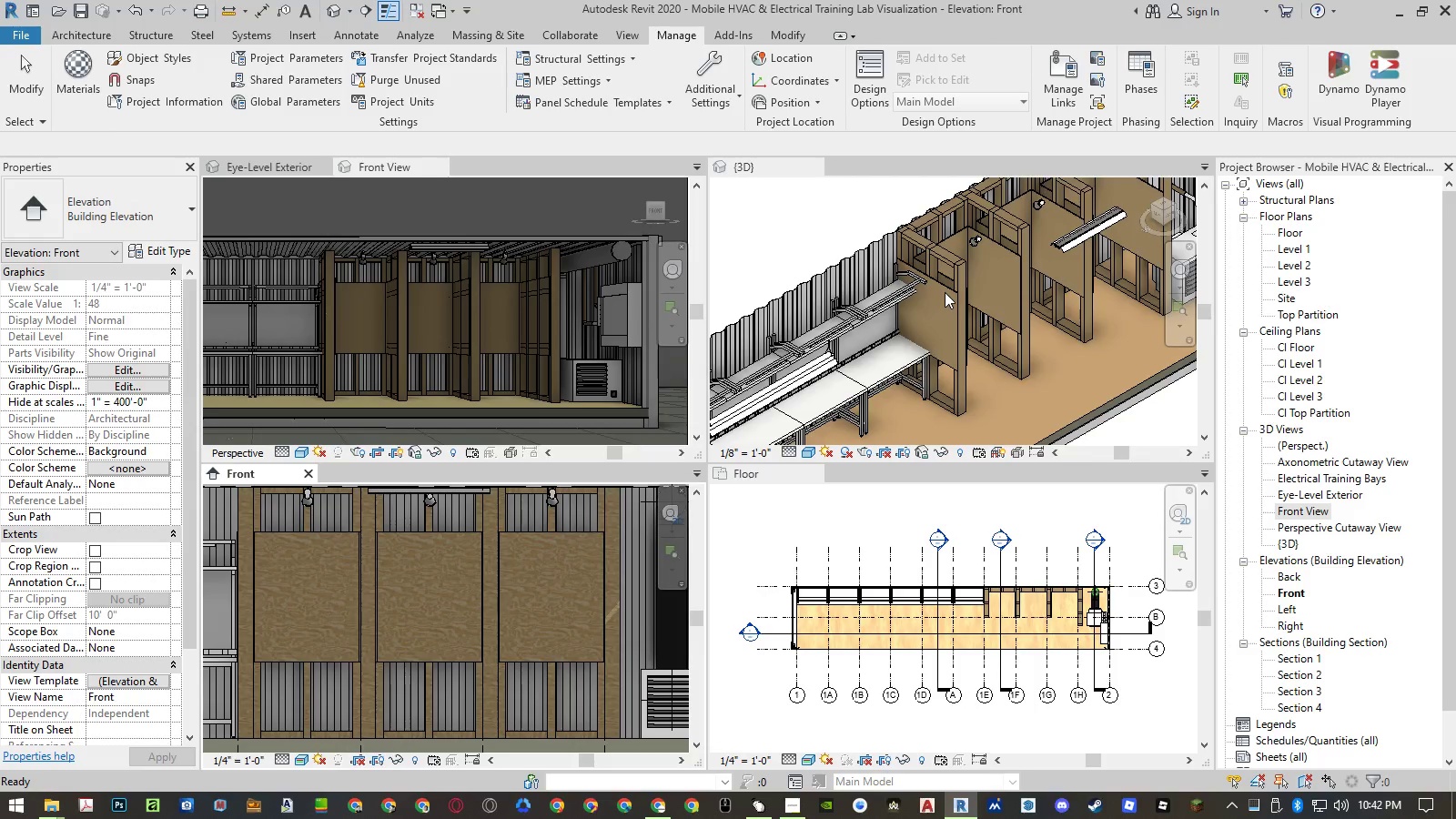 
left_click([947, 284])
 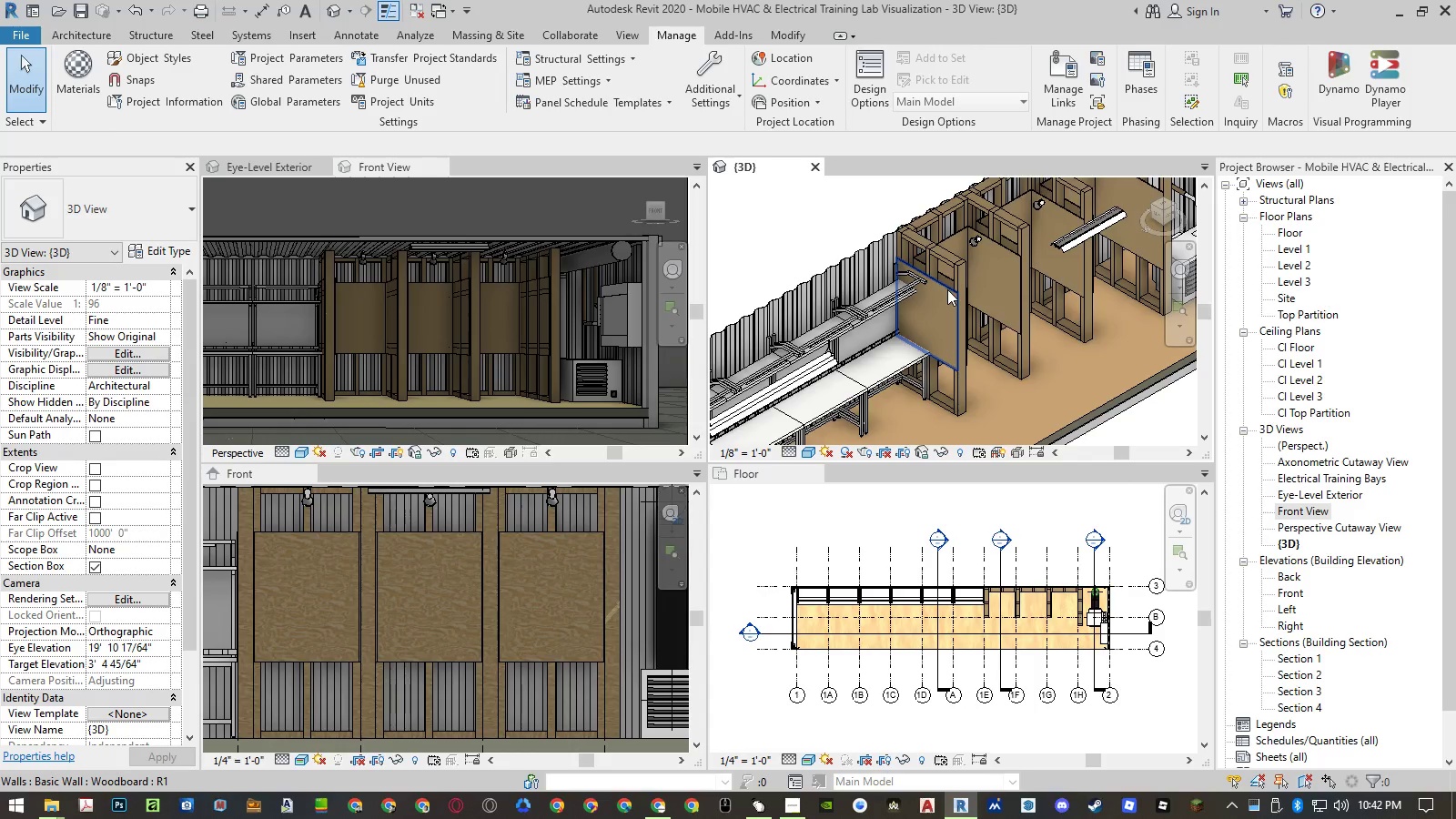 
left_click([947, 289])
 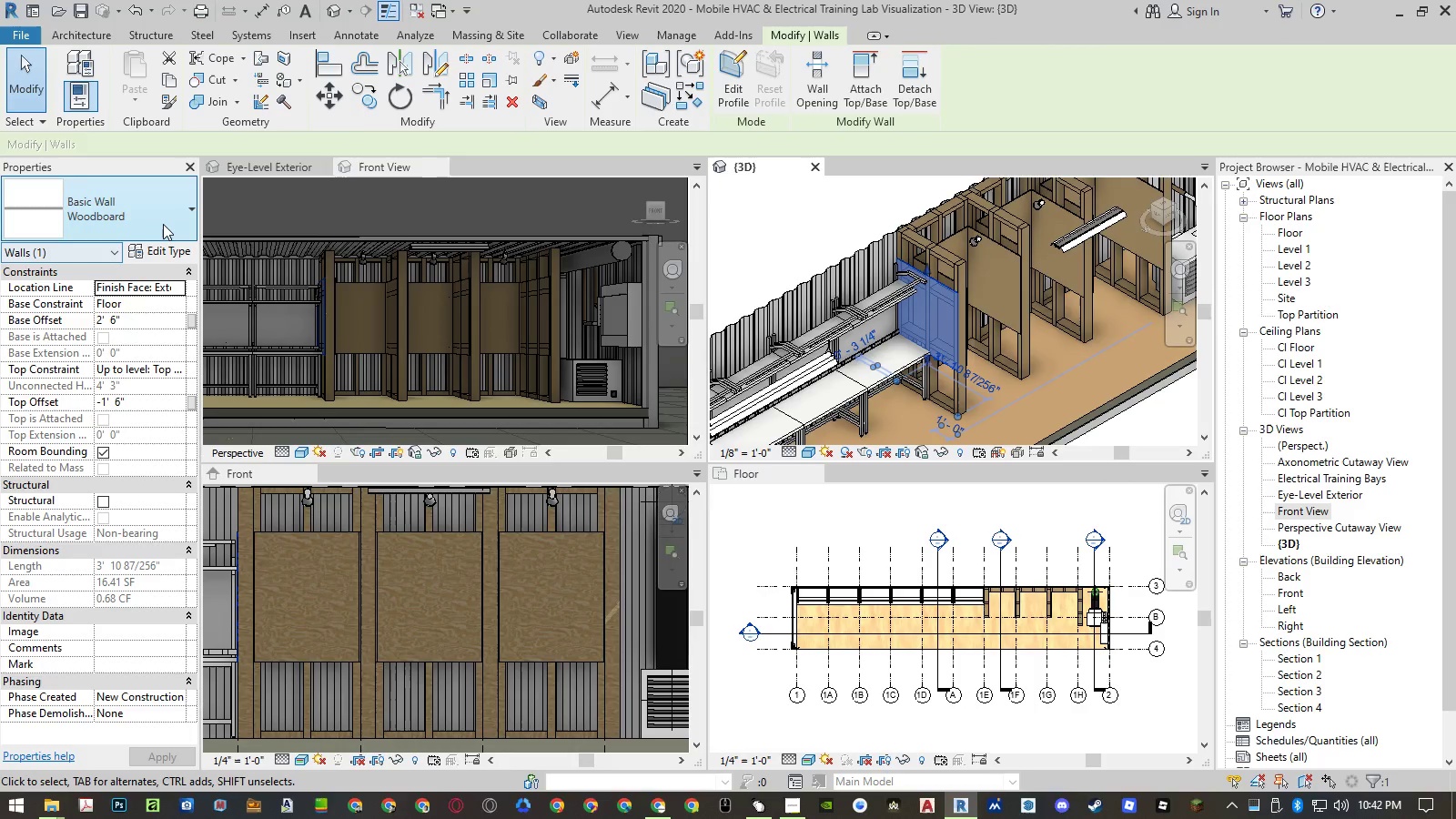 
left_click([160, 256])
 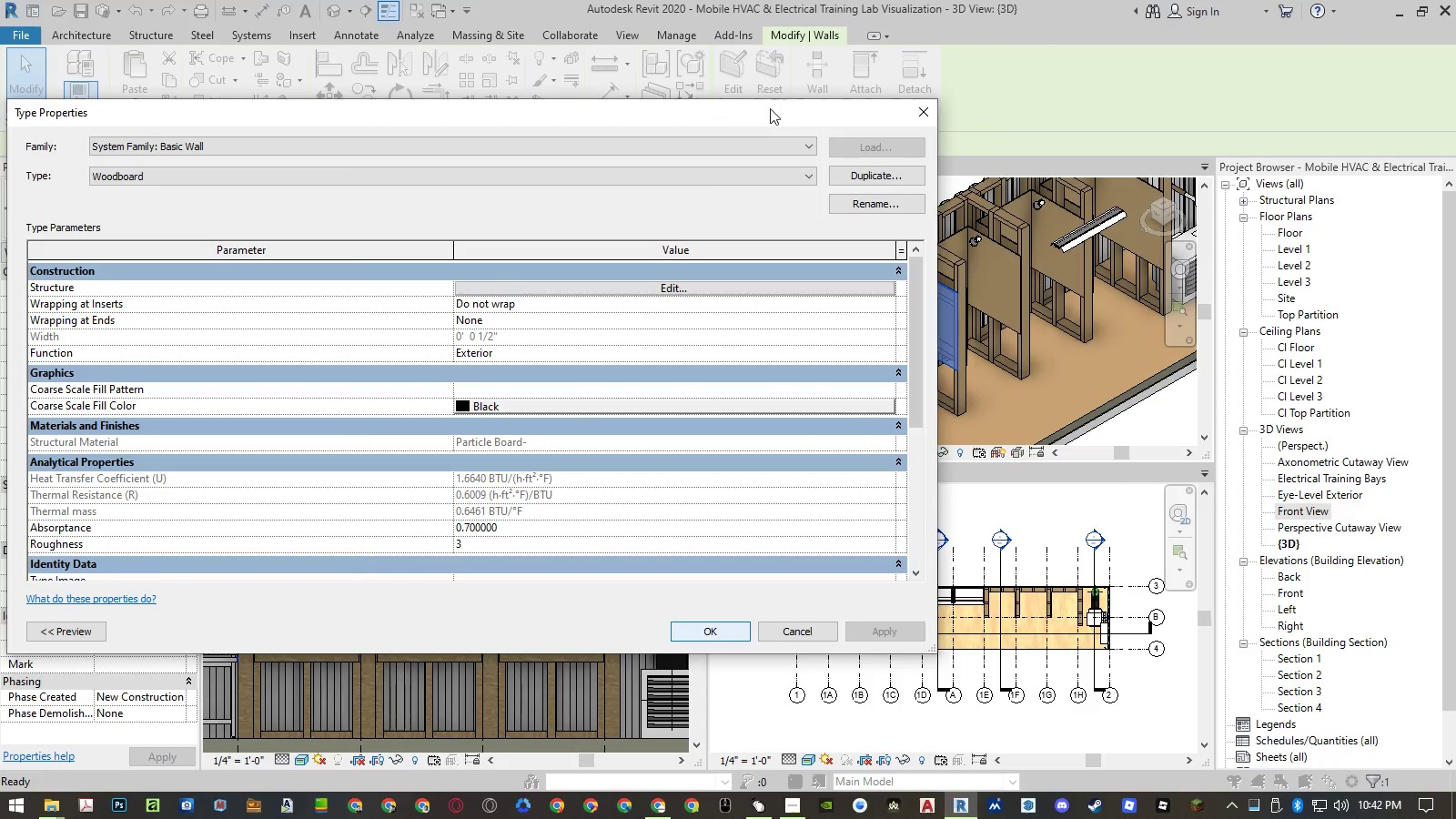 
left_click_drag(start_coordinate=[776, 115], to_coordinate=[952, 132])
 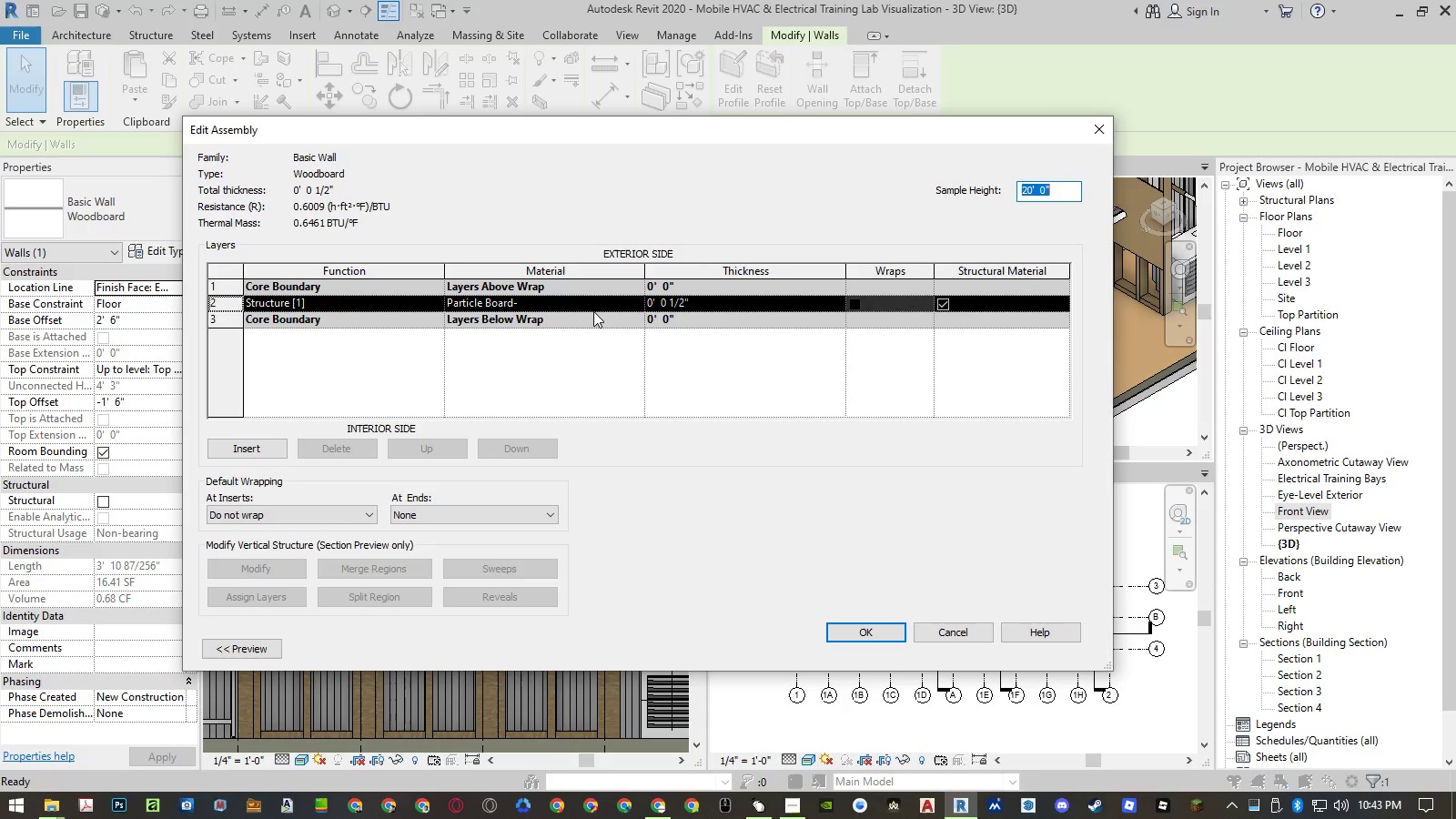 
double_click([593, 303])
 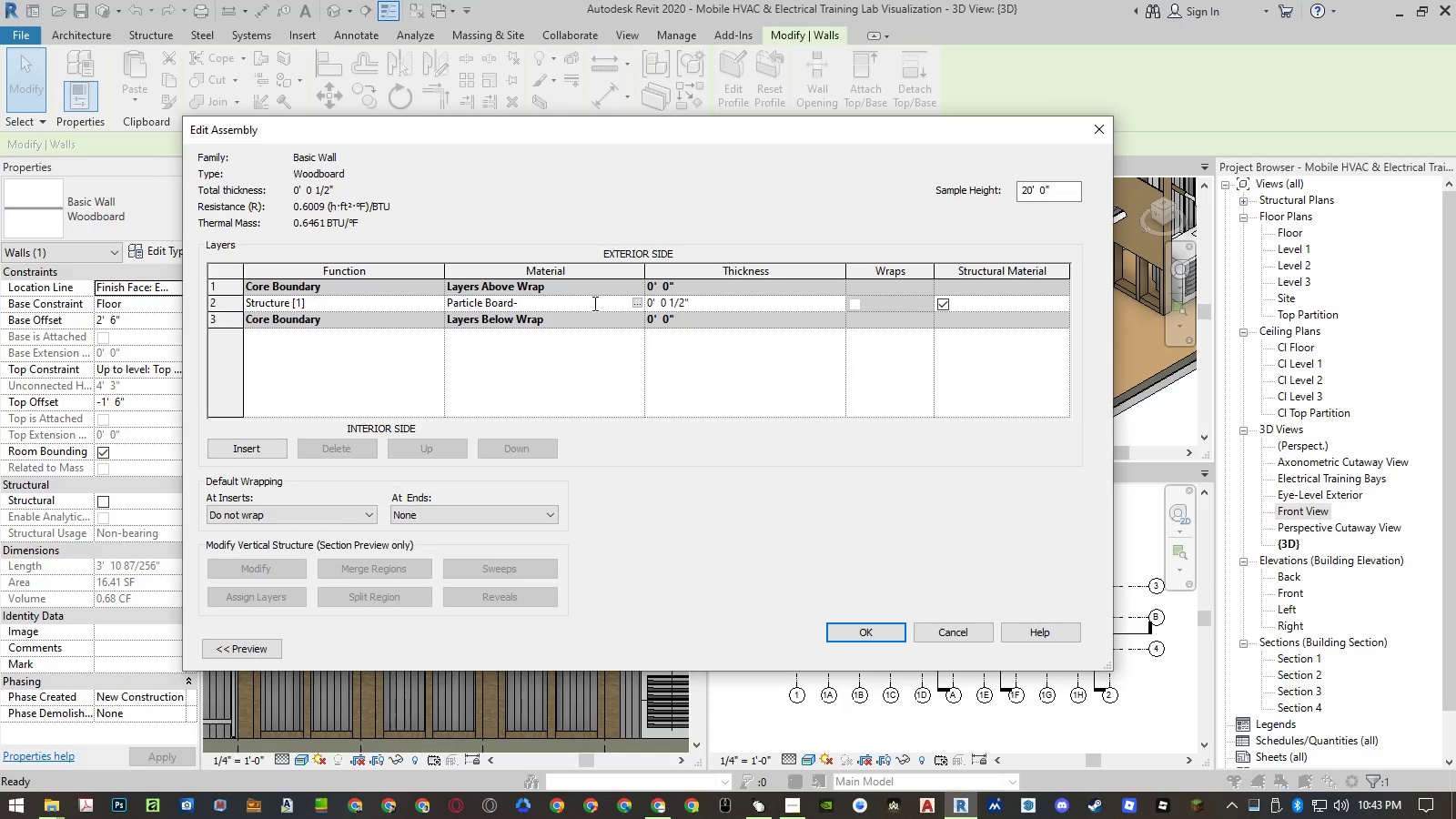 
key(Backspace)
 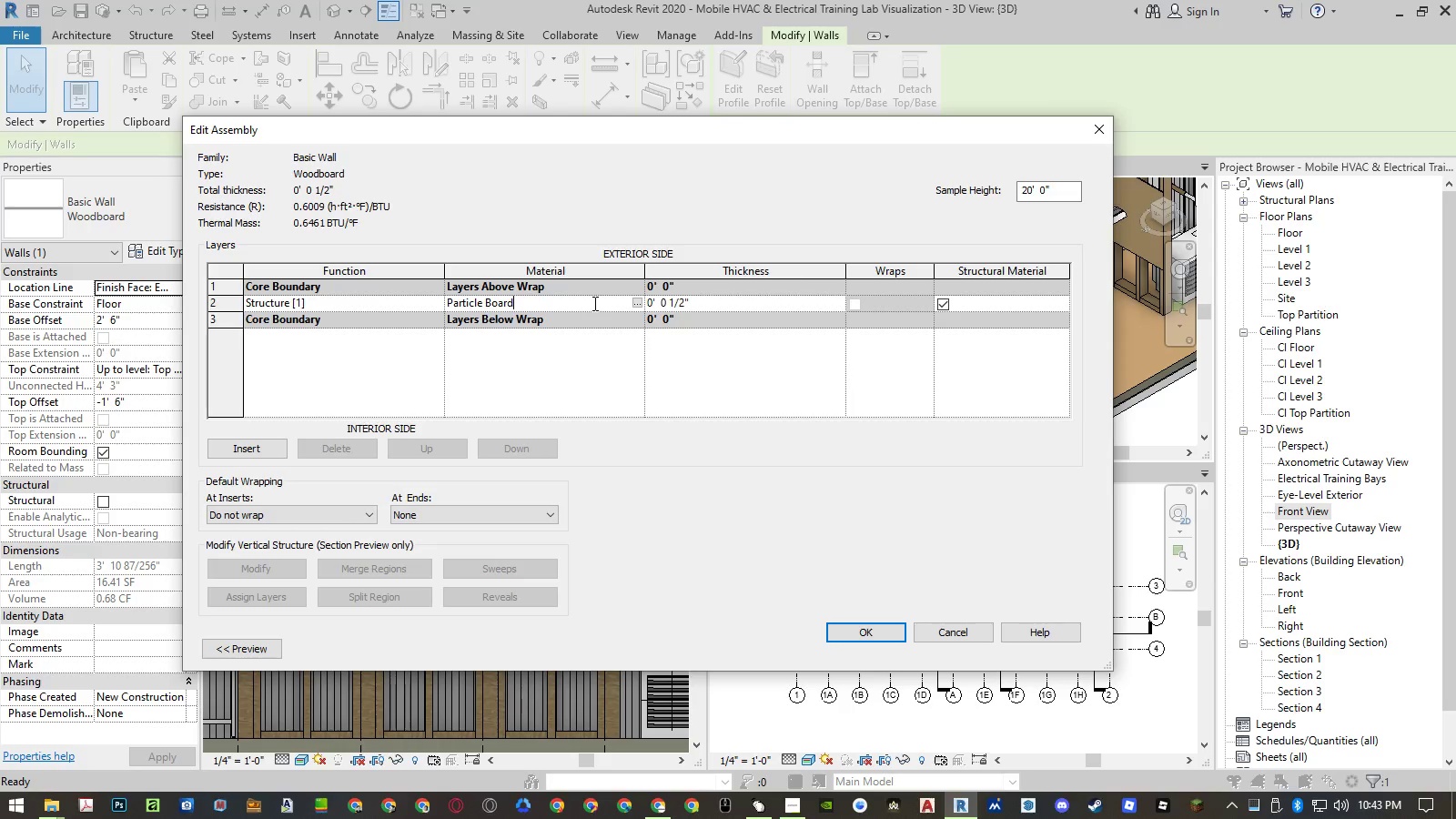 
key(Enter)
 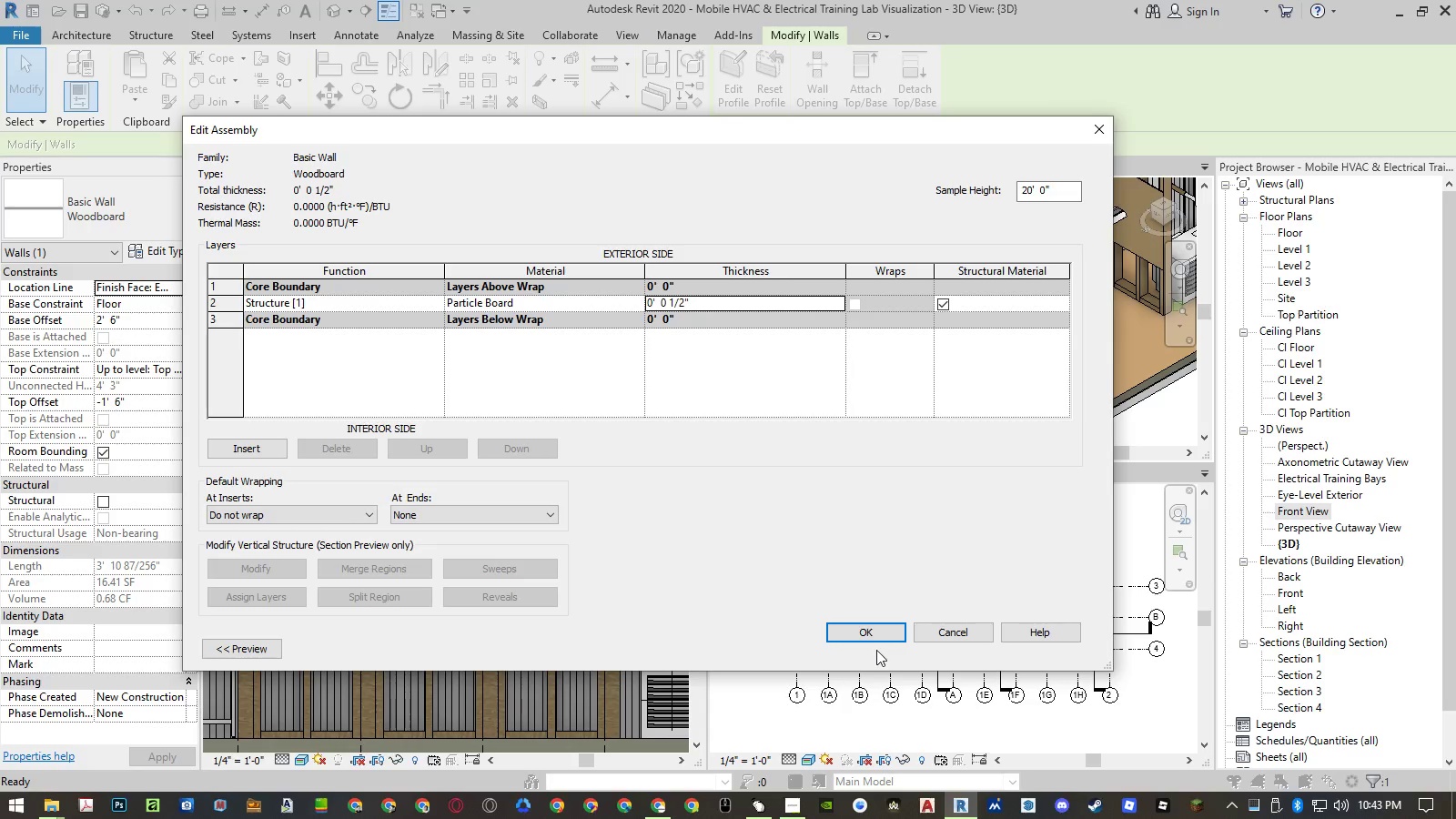 
left_click([864, 633])
 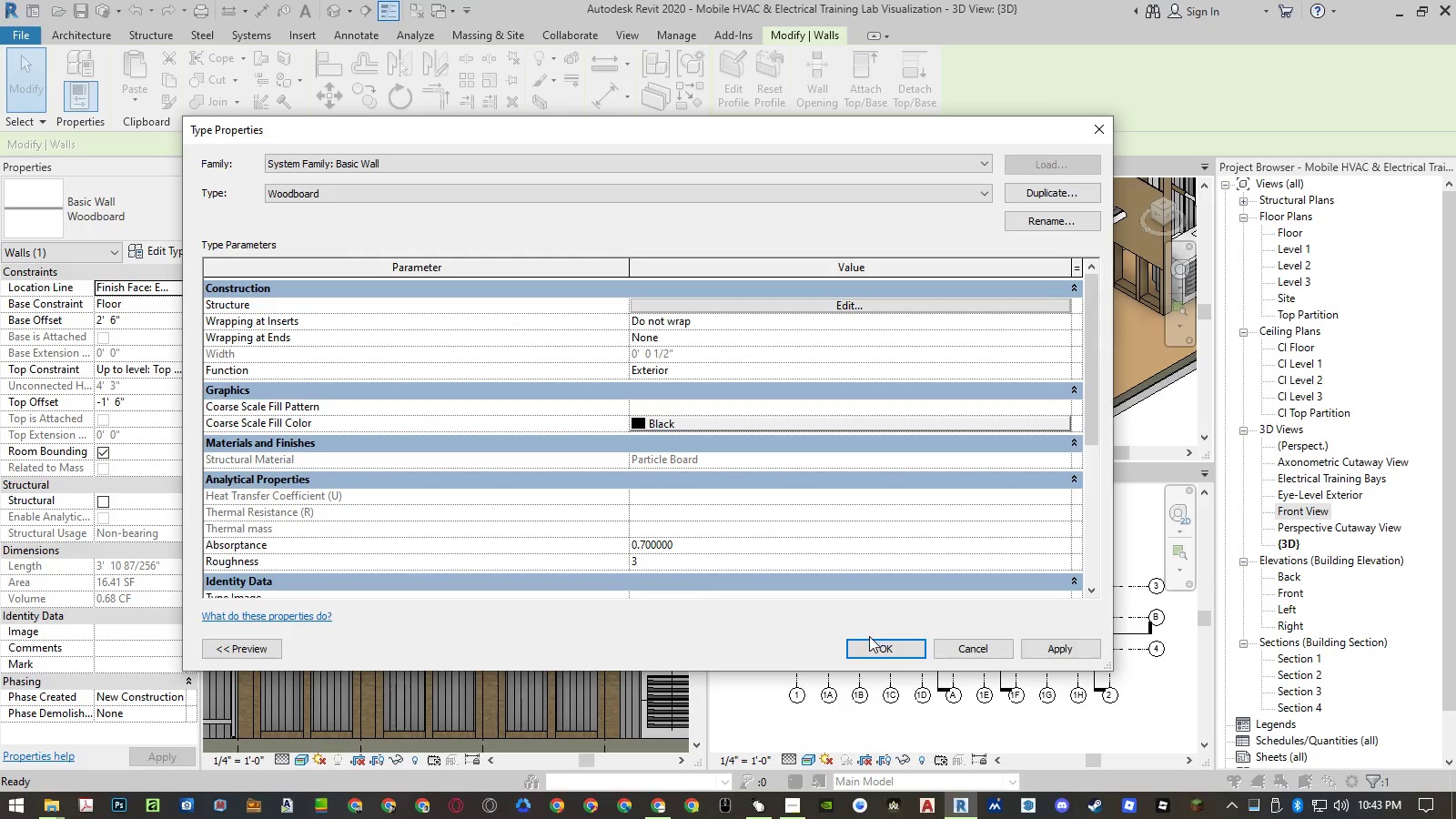 
left_click([873, 647])
 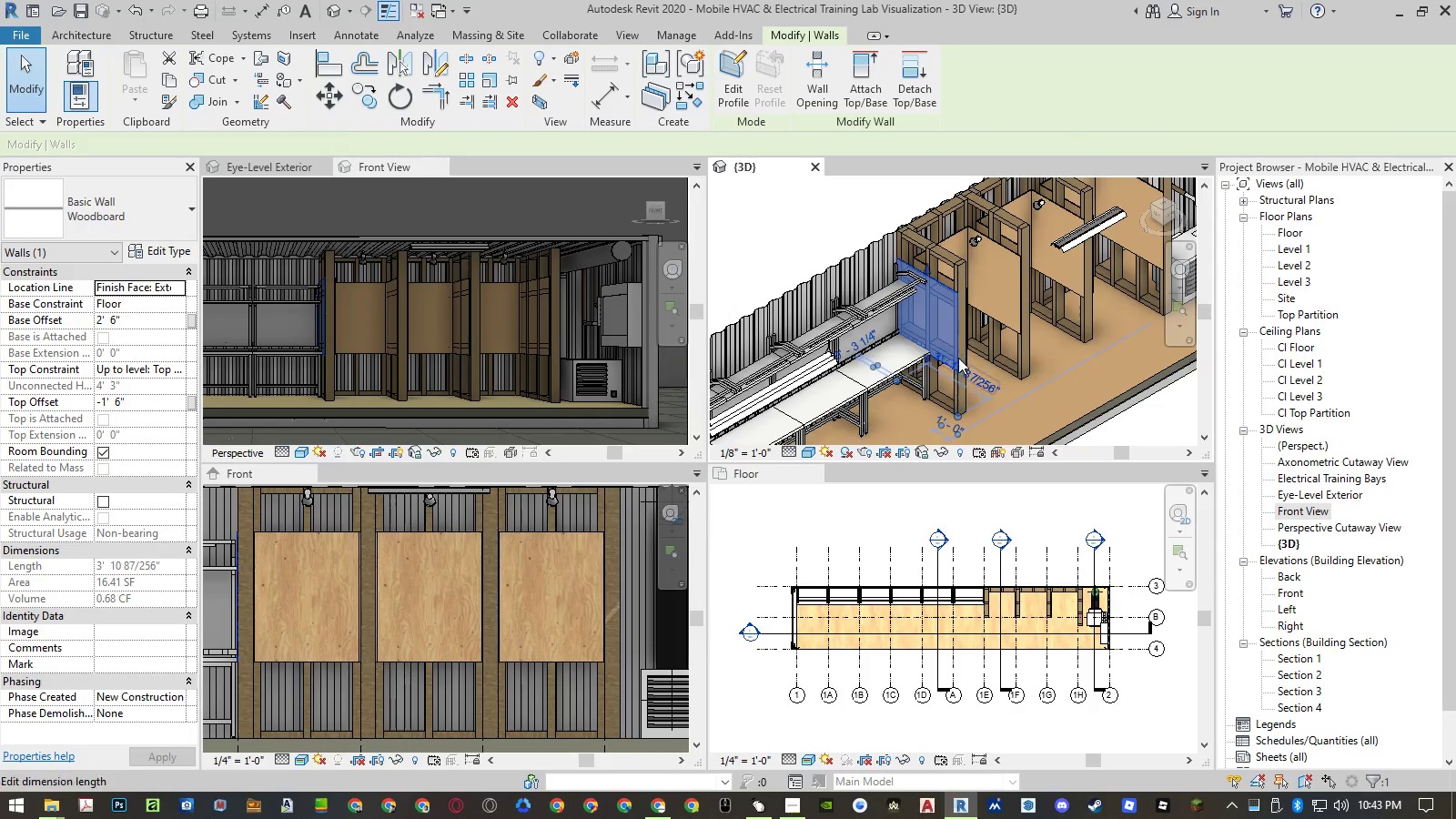 
left_click([951, 271])
 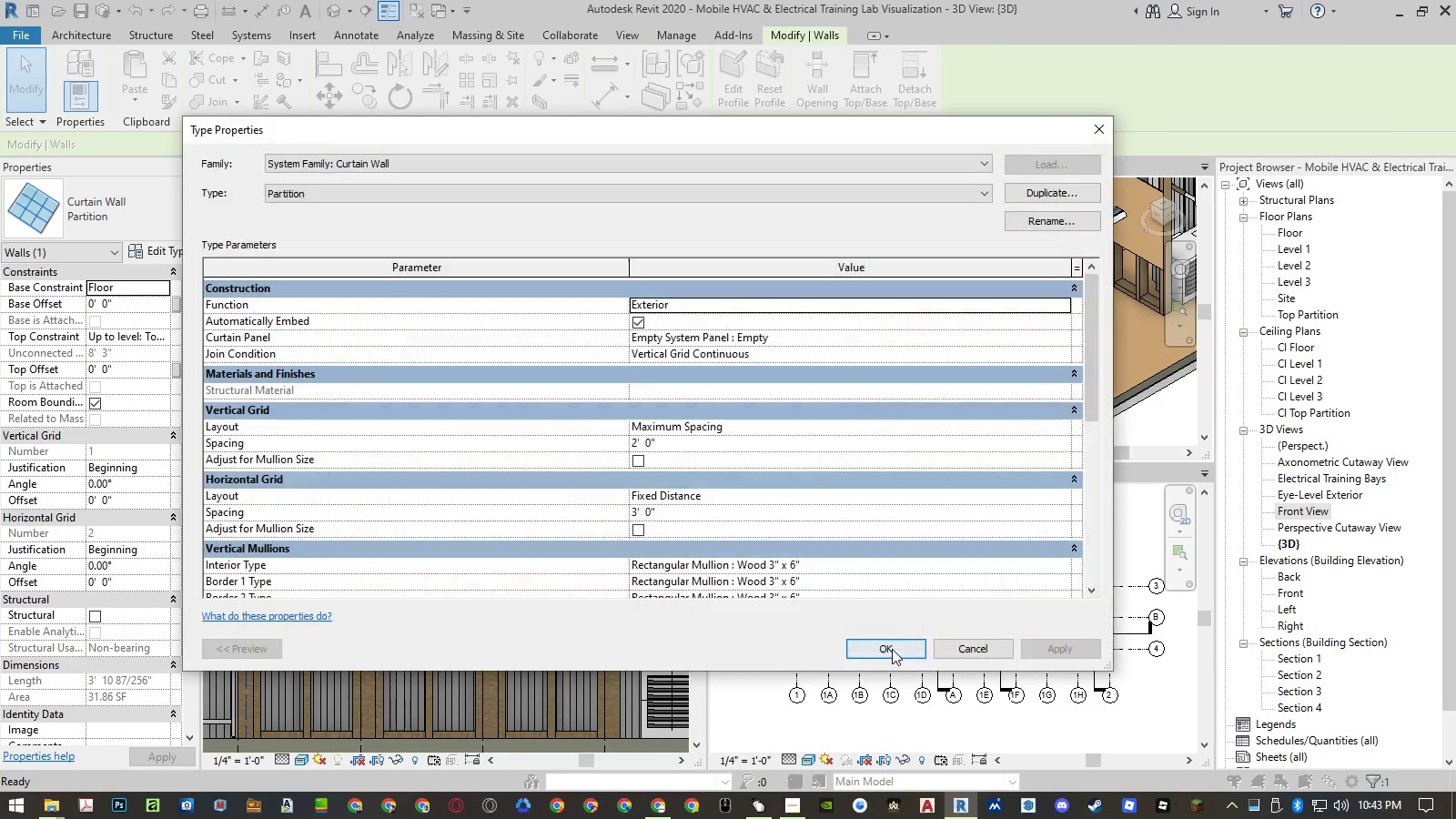 
left_click_drag(start_coordinate=[814, 130], to_coordinate=[855, 155])
 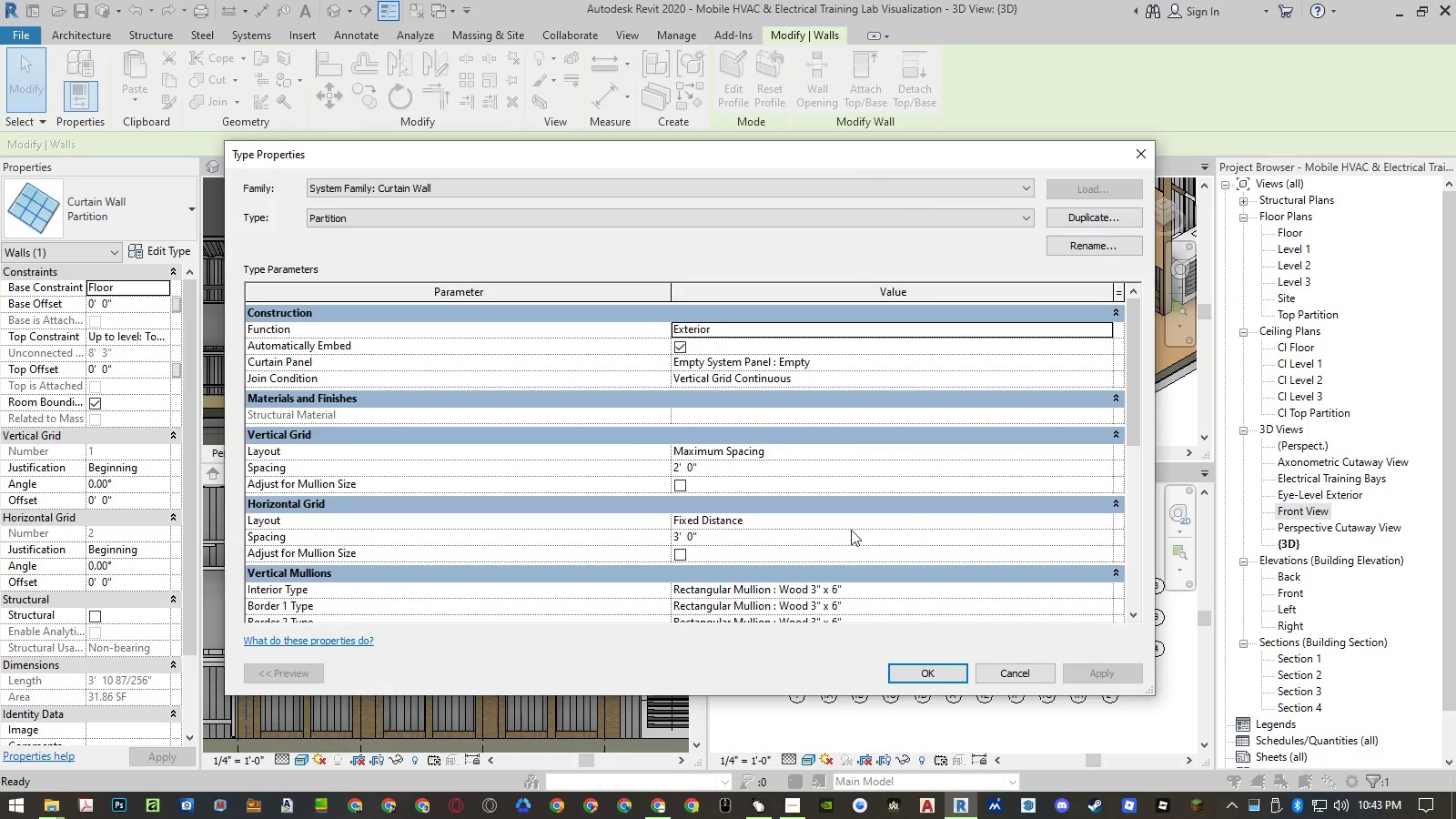 
scroll: coordinate [850, 557], scroll_direction: down, amount: 4.0
 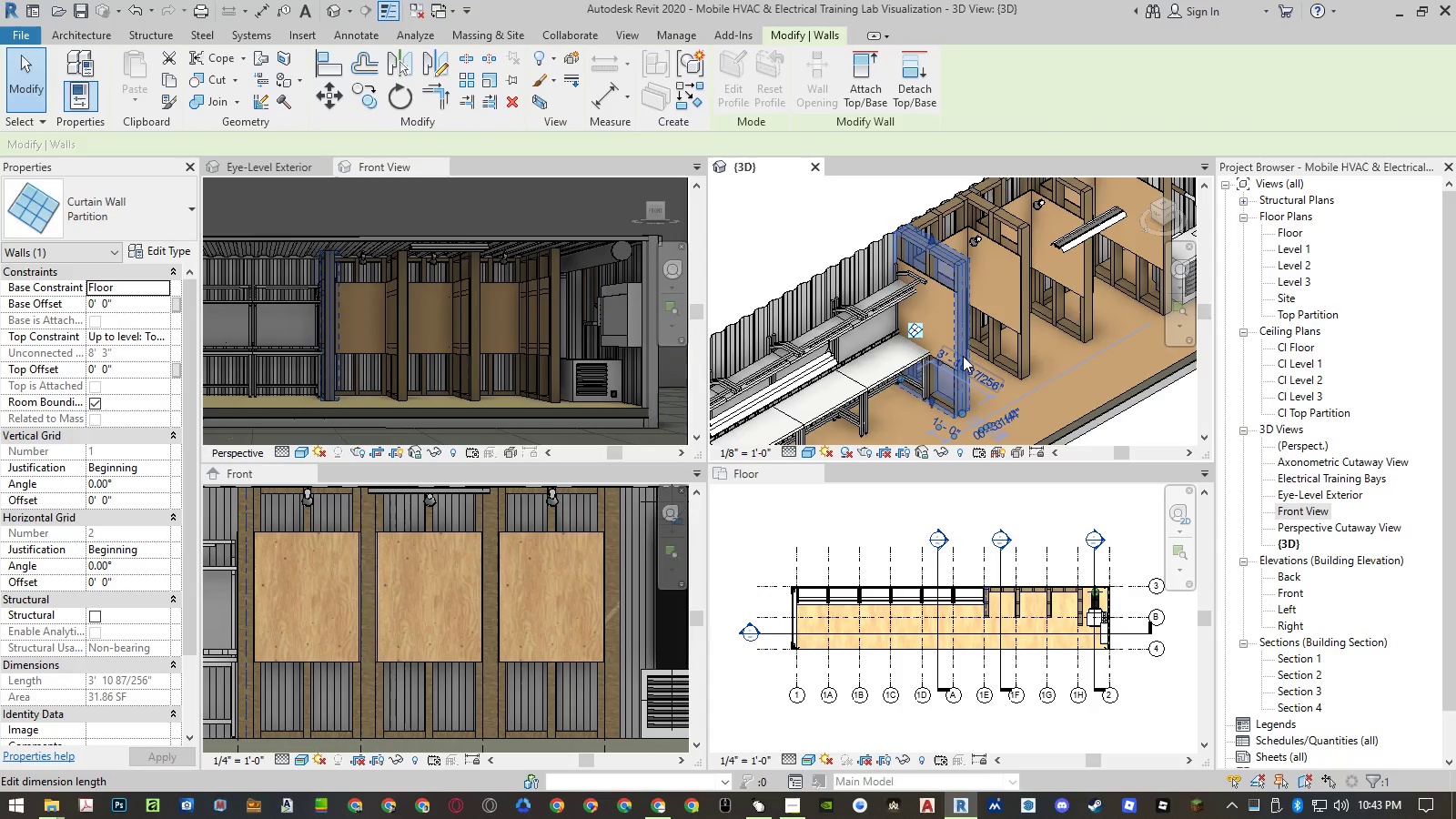 
left_click([961, 298])
 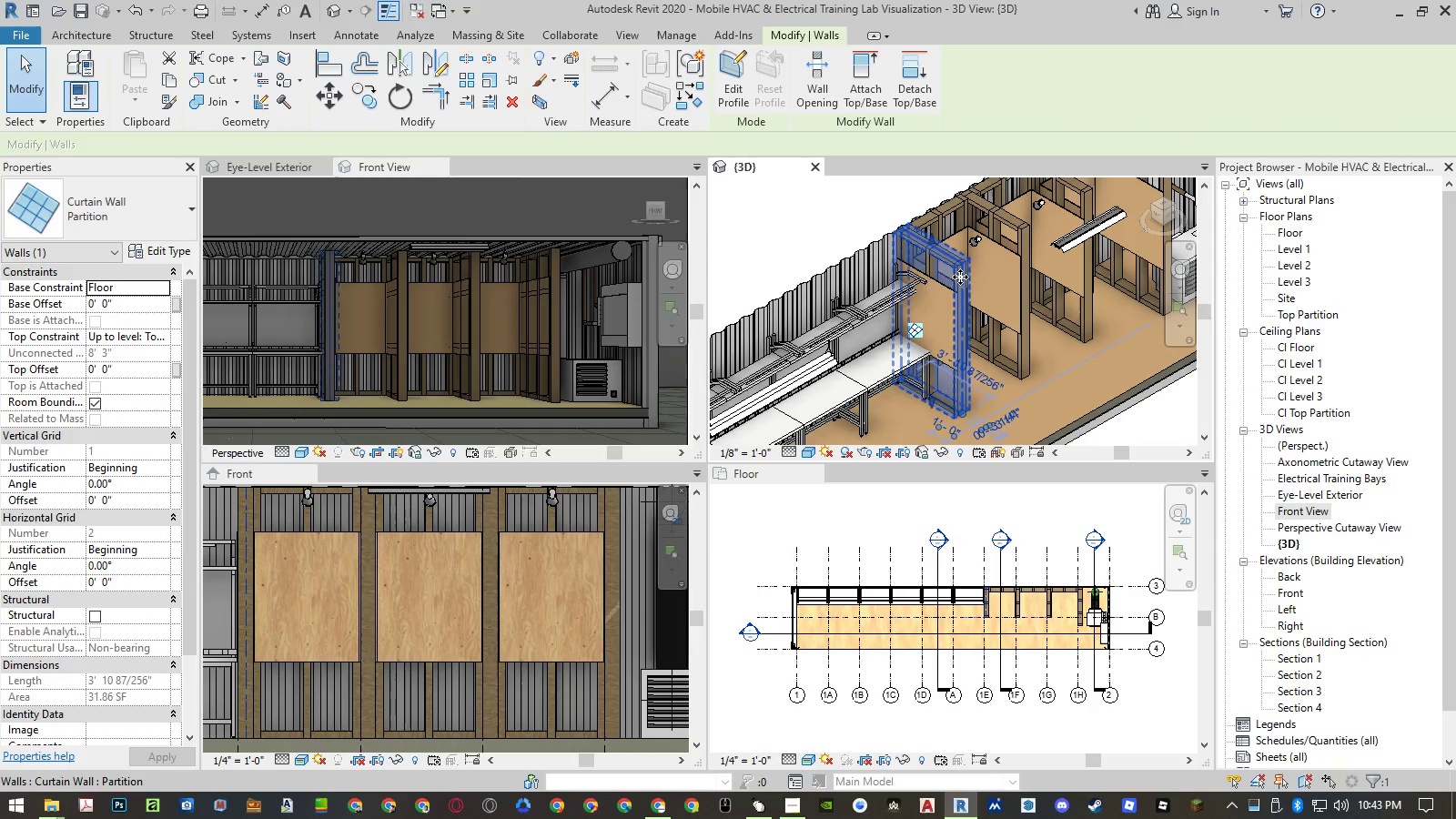 
hold_key(key=Tab, duration=1.5)
 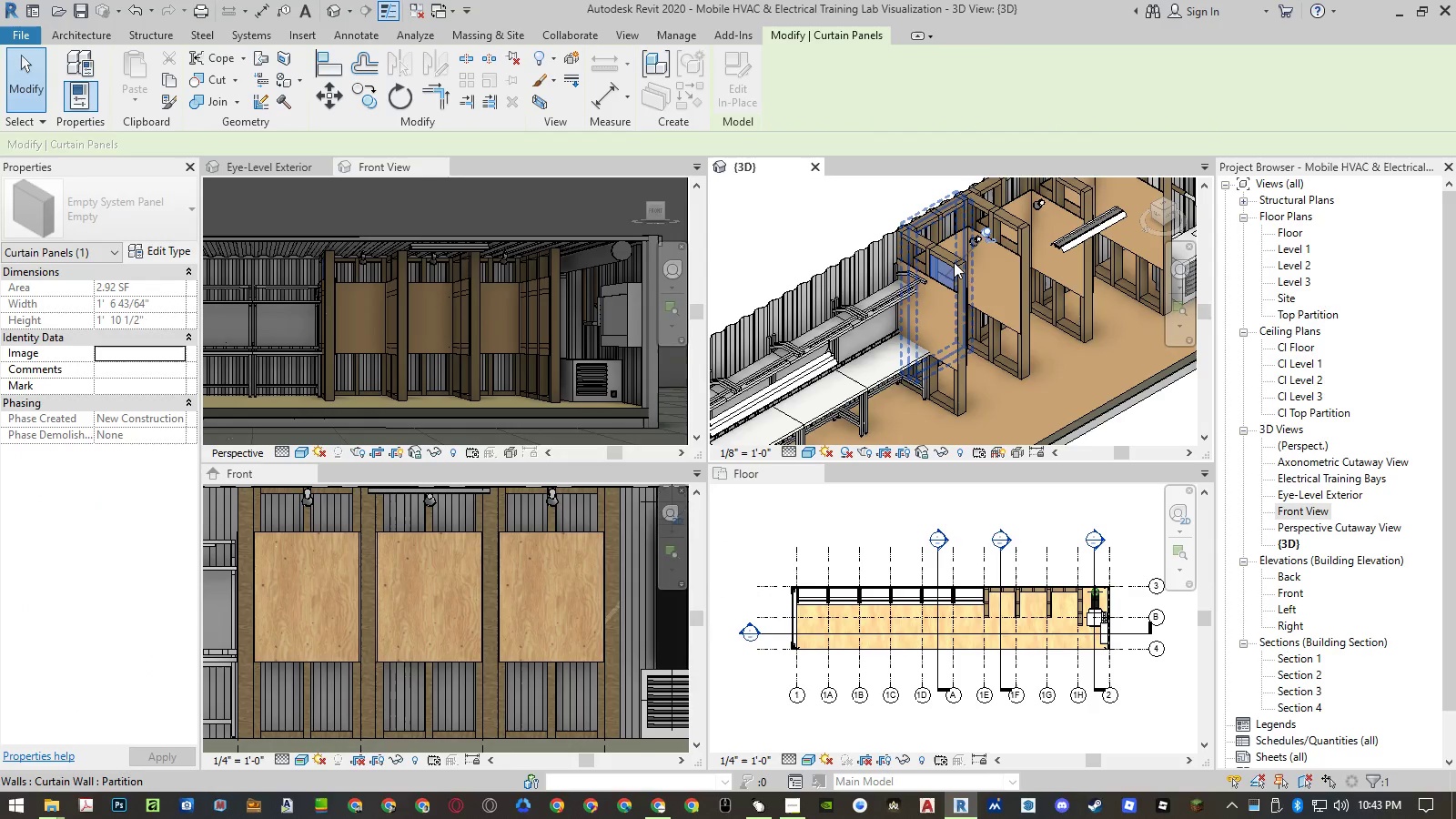 
left_click([960, 282])
 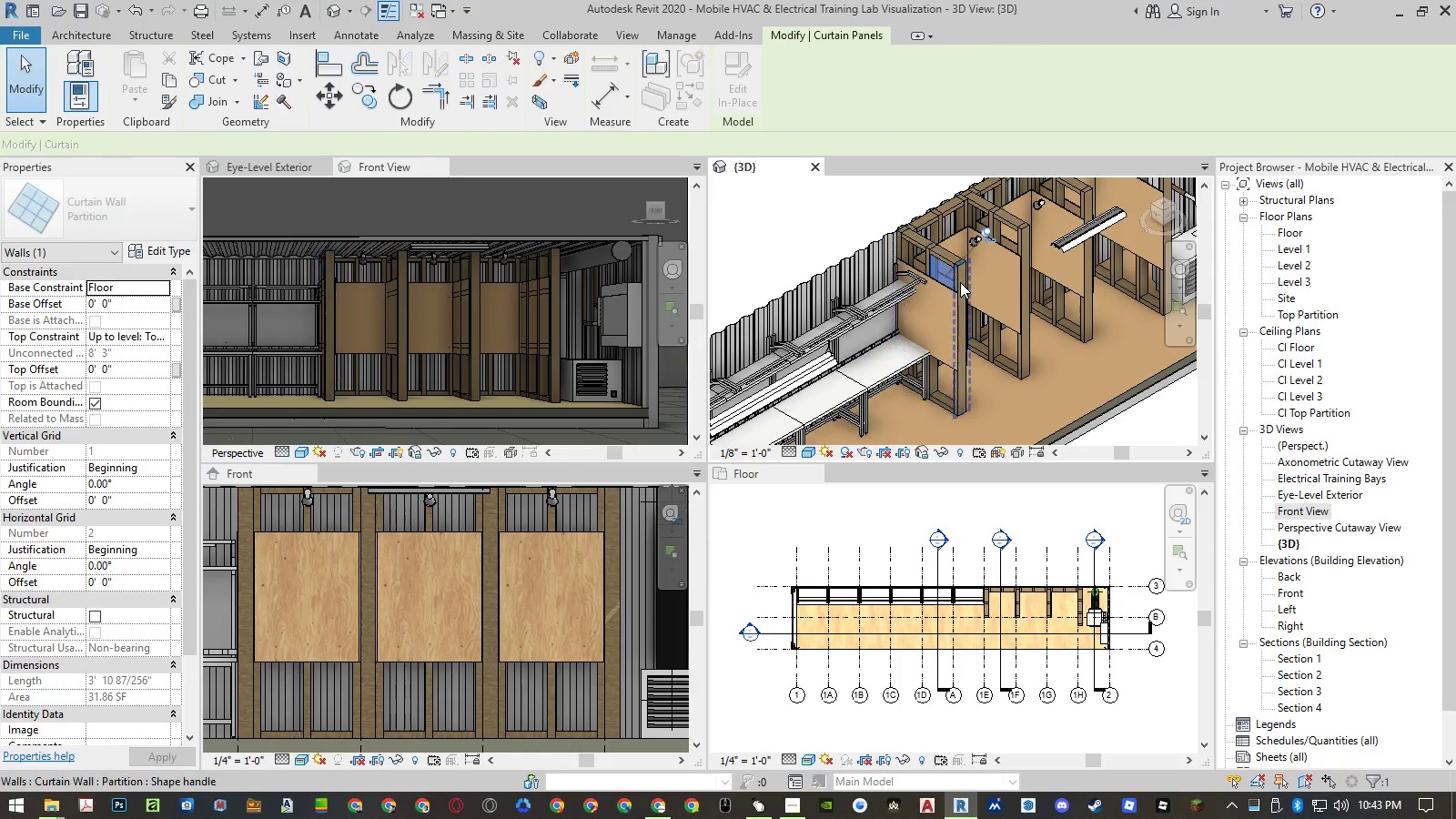 
hold_key(key=Tab, duration=0.31)
 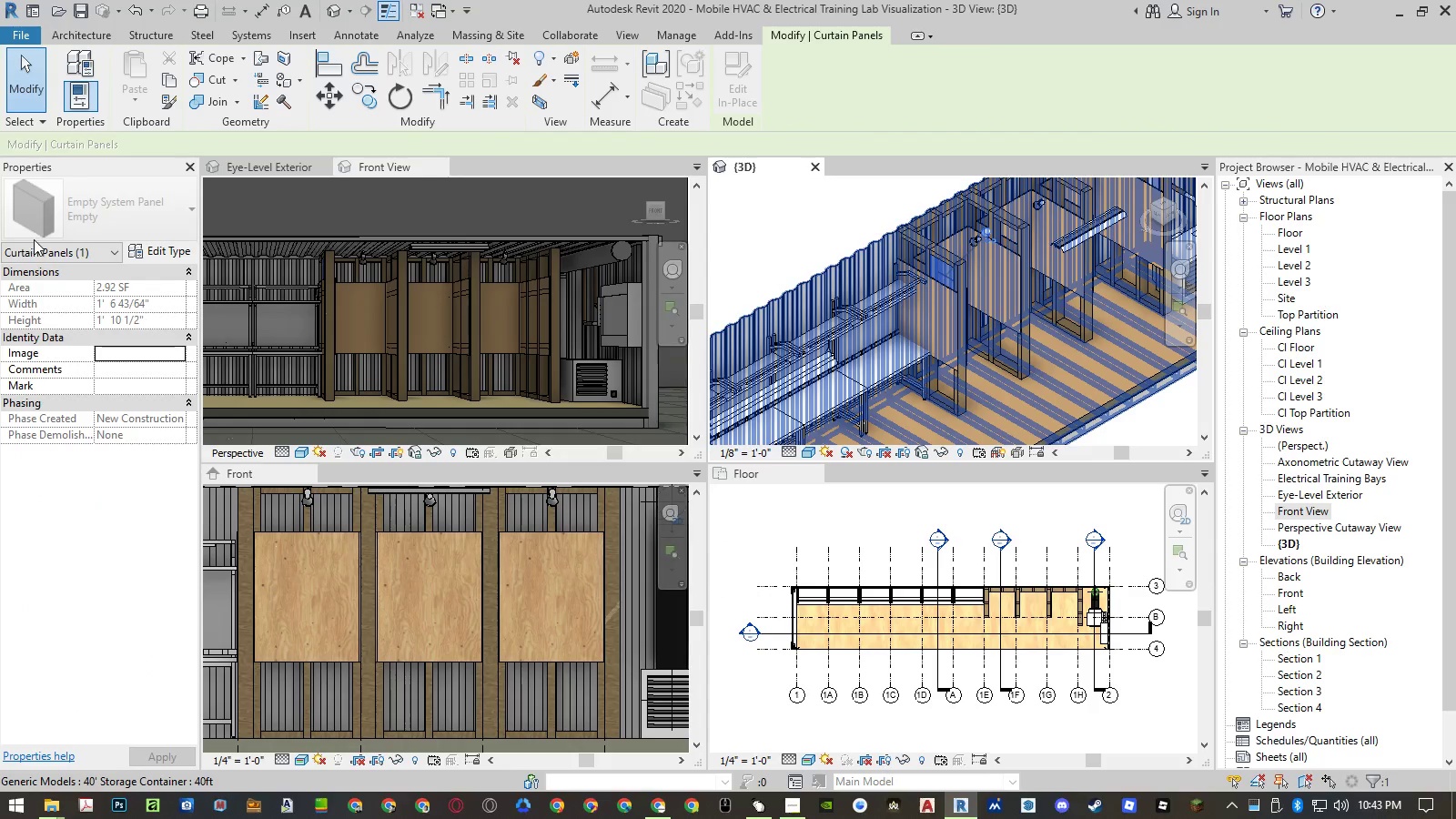 
left_click([171, 253])
 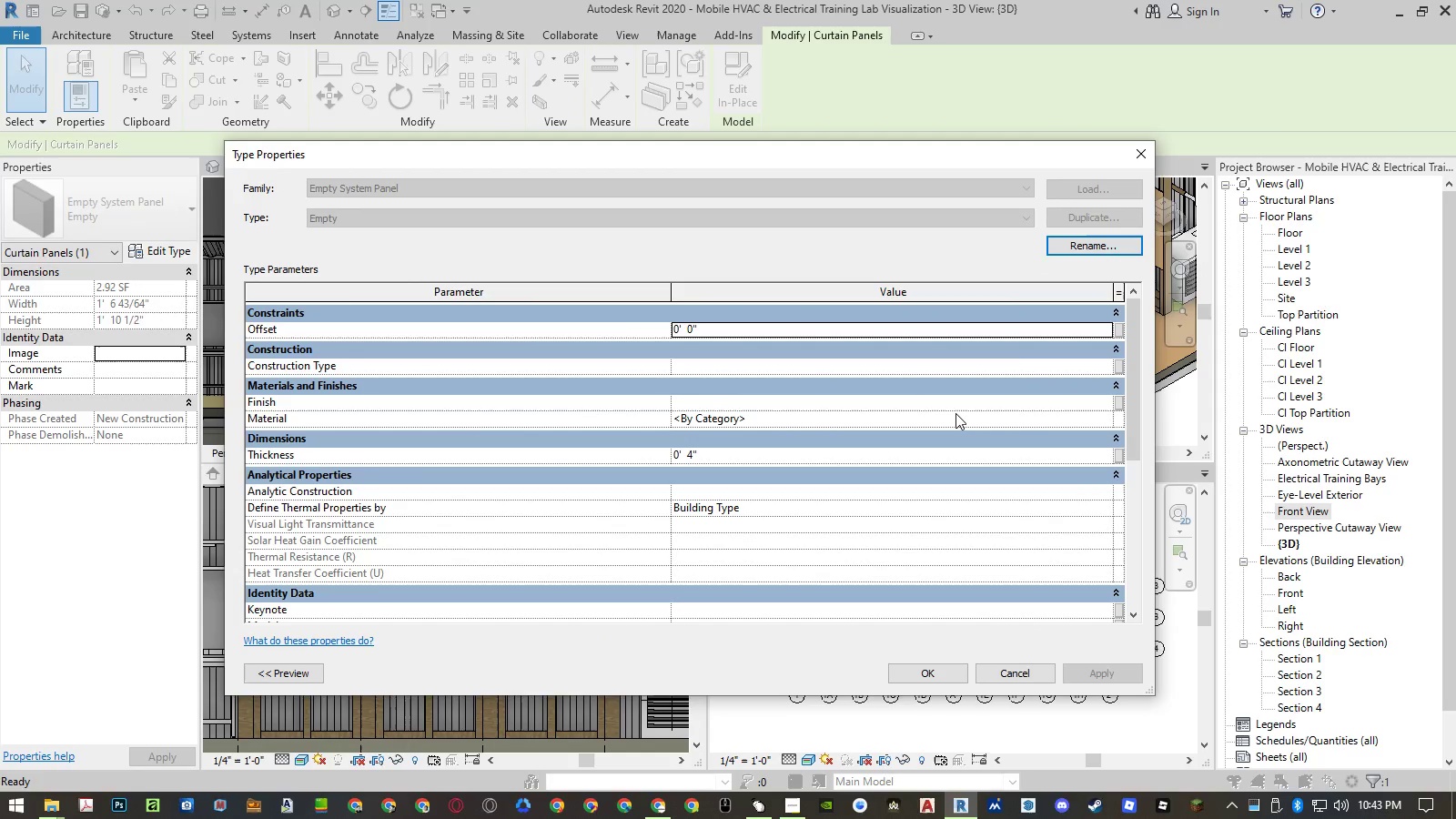 
key(Escape)
 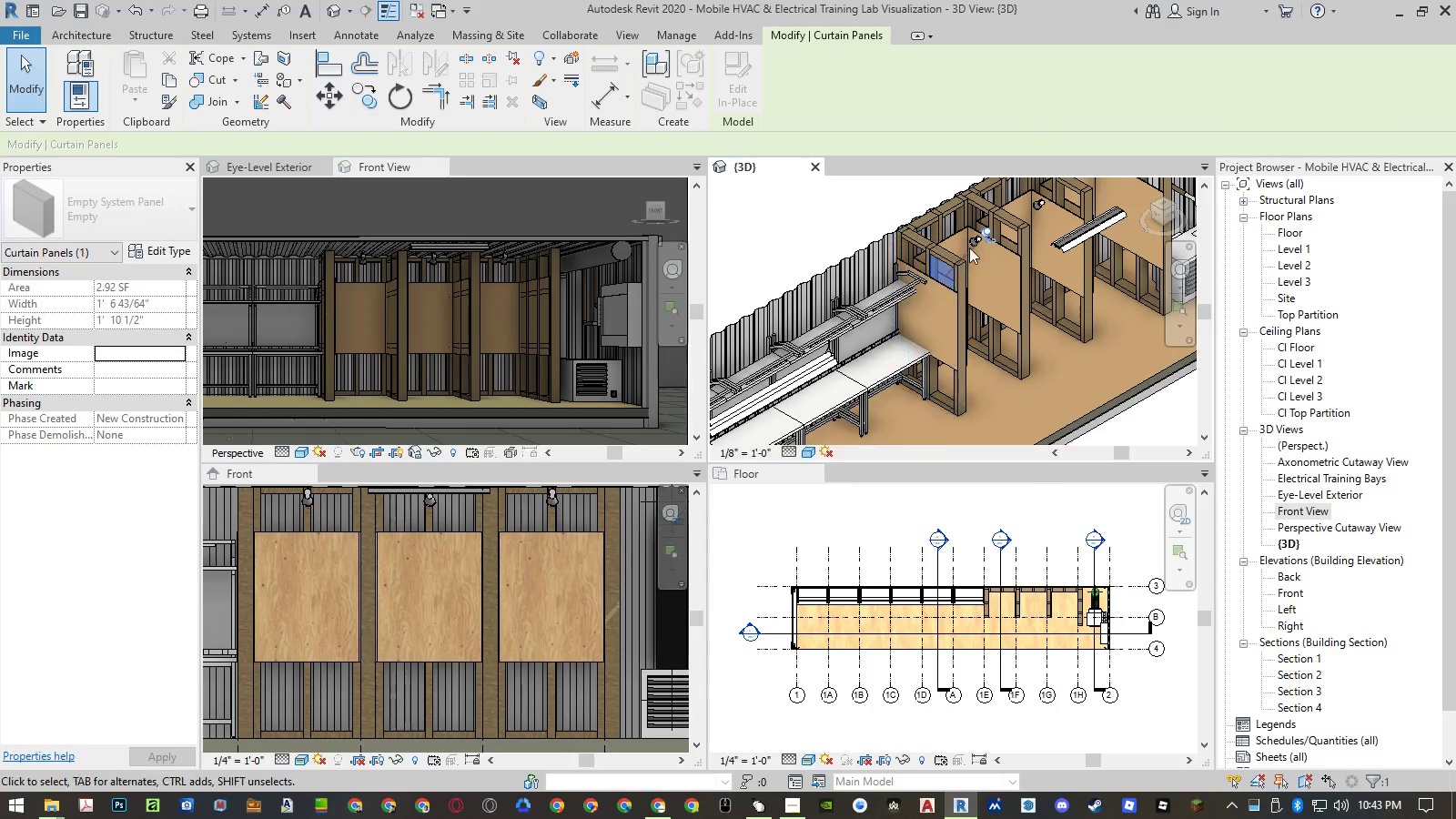 
hold_key(key=ShiftLeft, duration=1.5)
 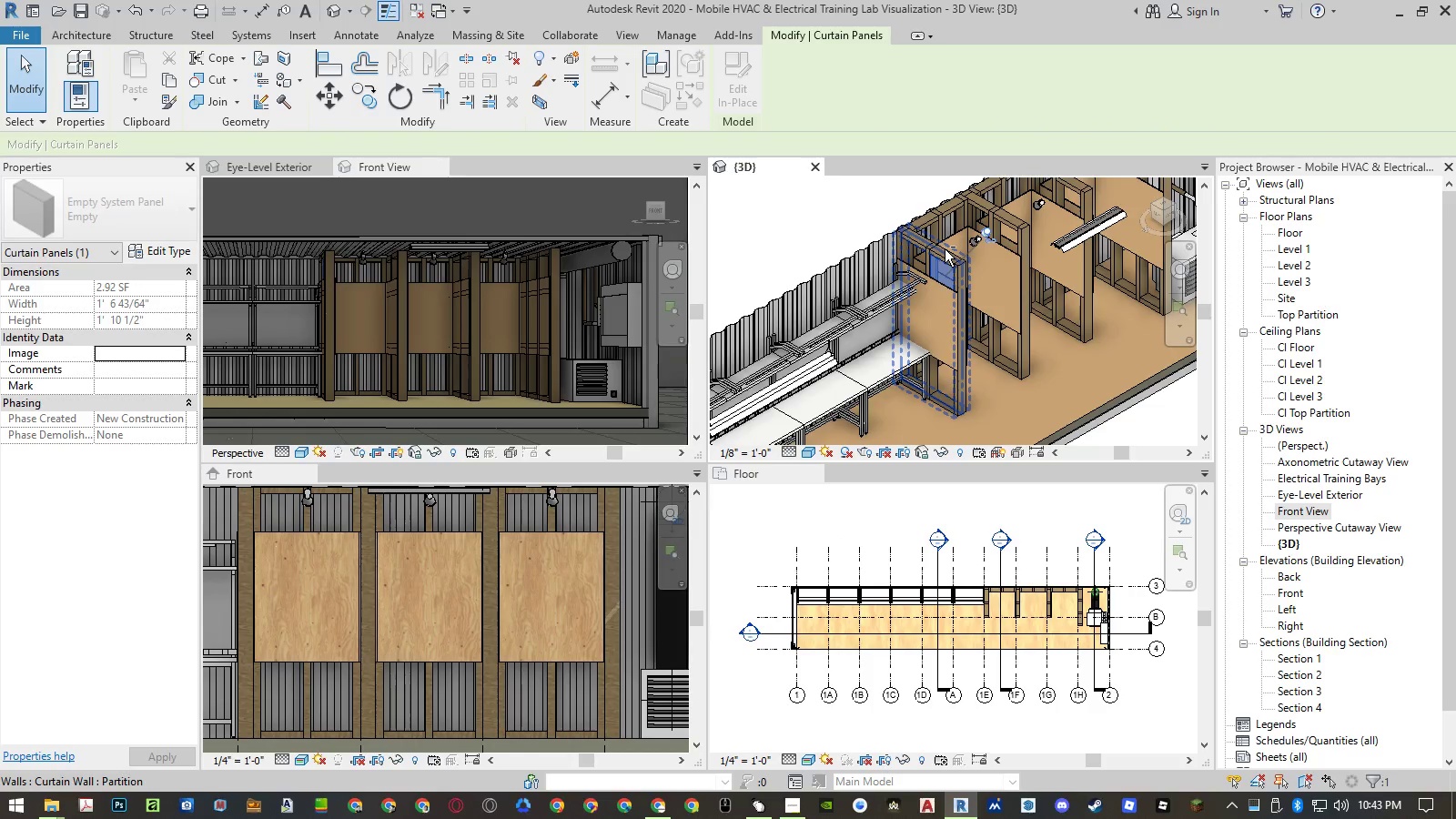 
hold_key(key=ShiftLeft, duration=1.34)
left_click([945, 249])
 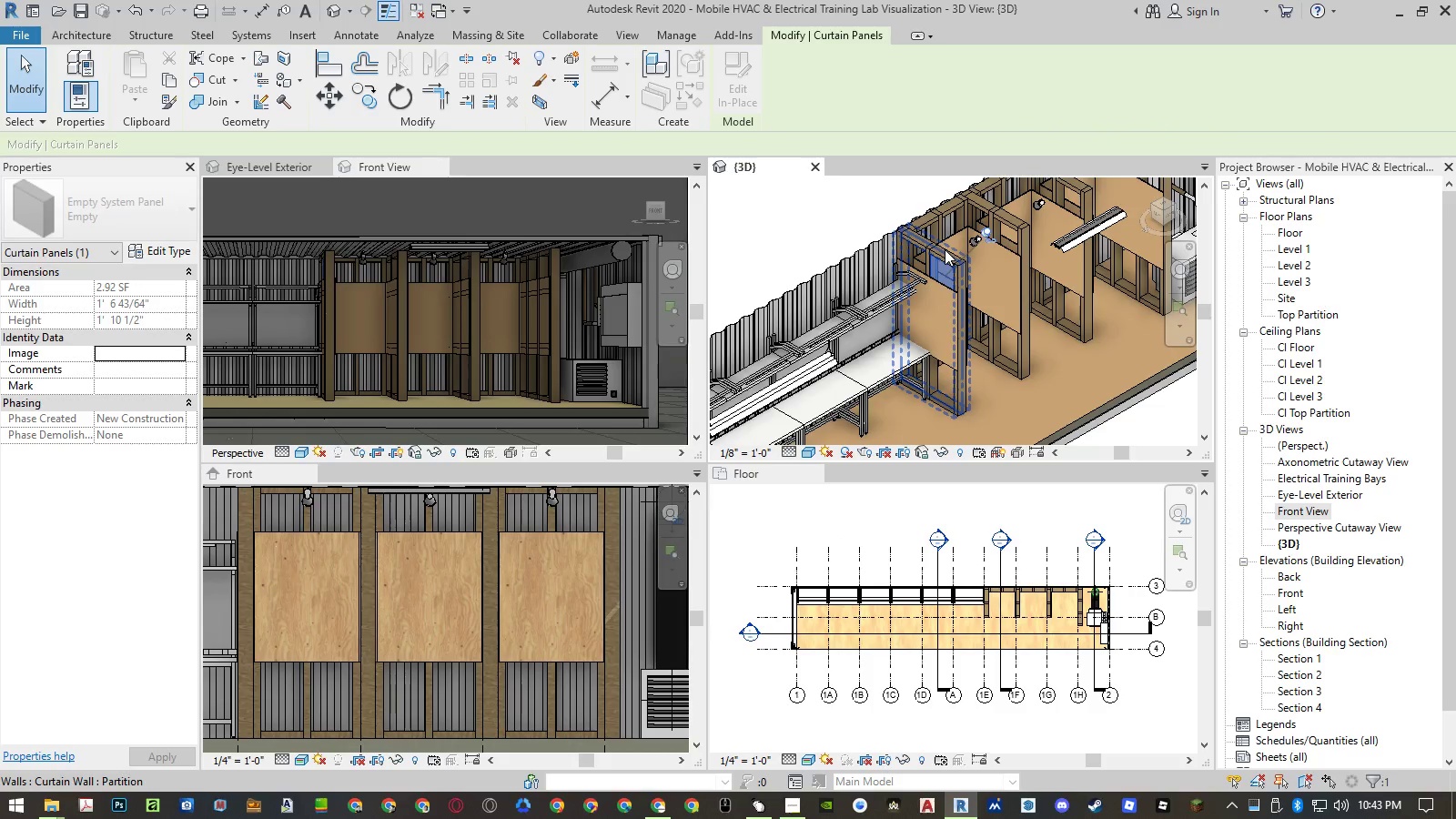 
hold_key(key=Tab, duration=1.5)
 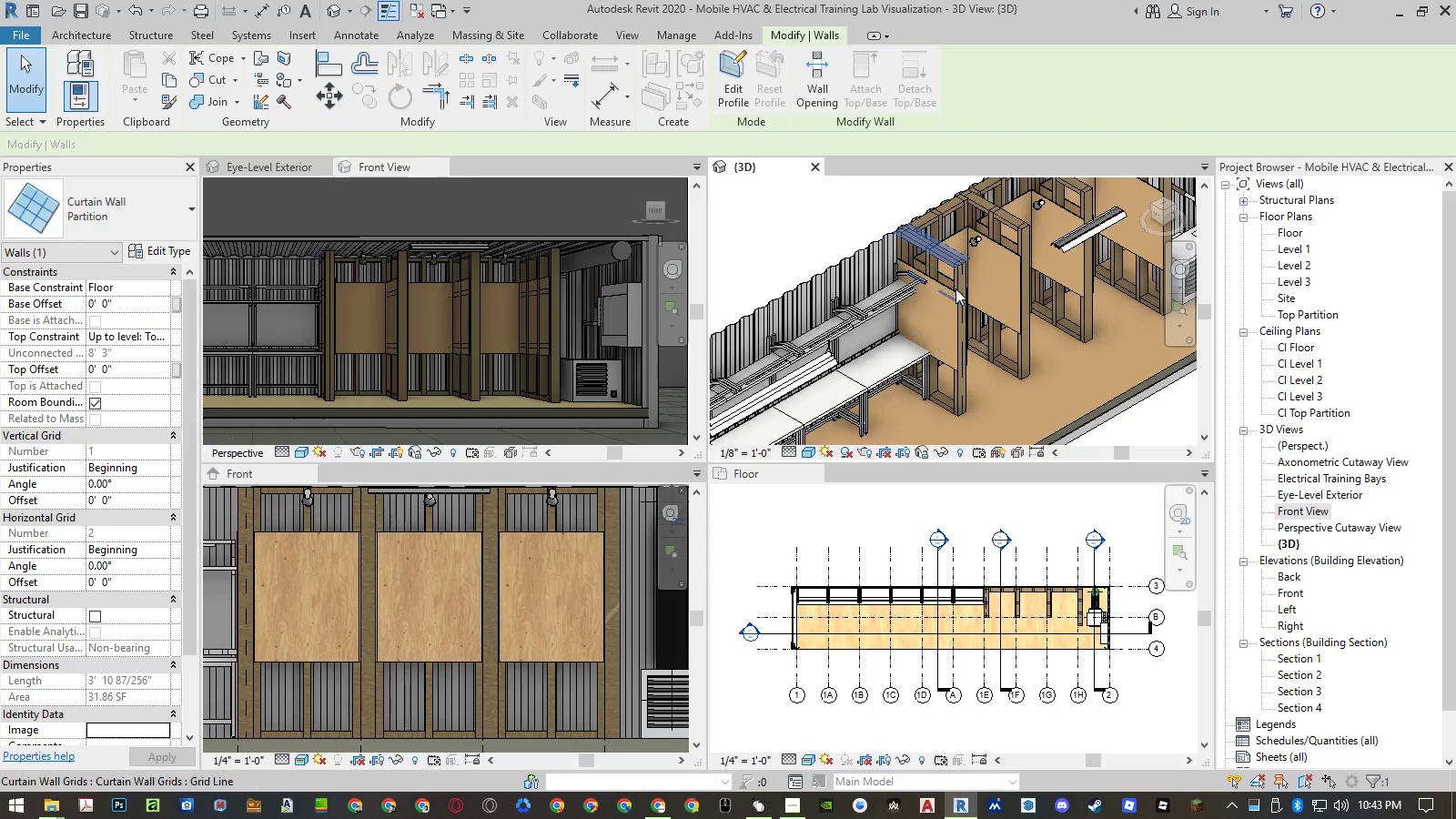 
left_click([946, 253])
 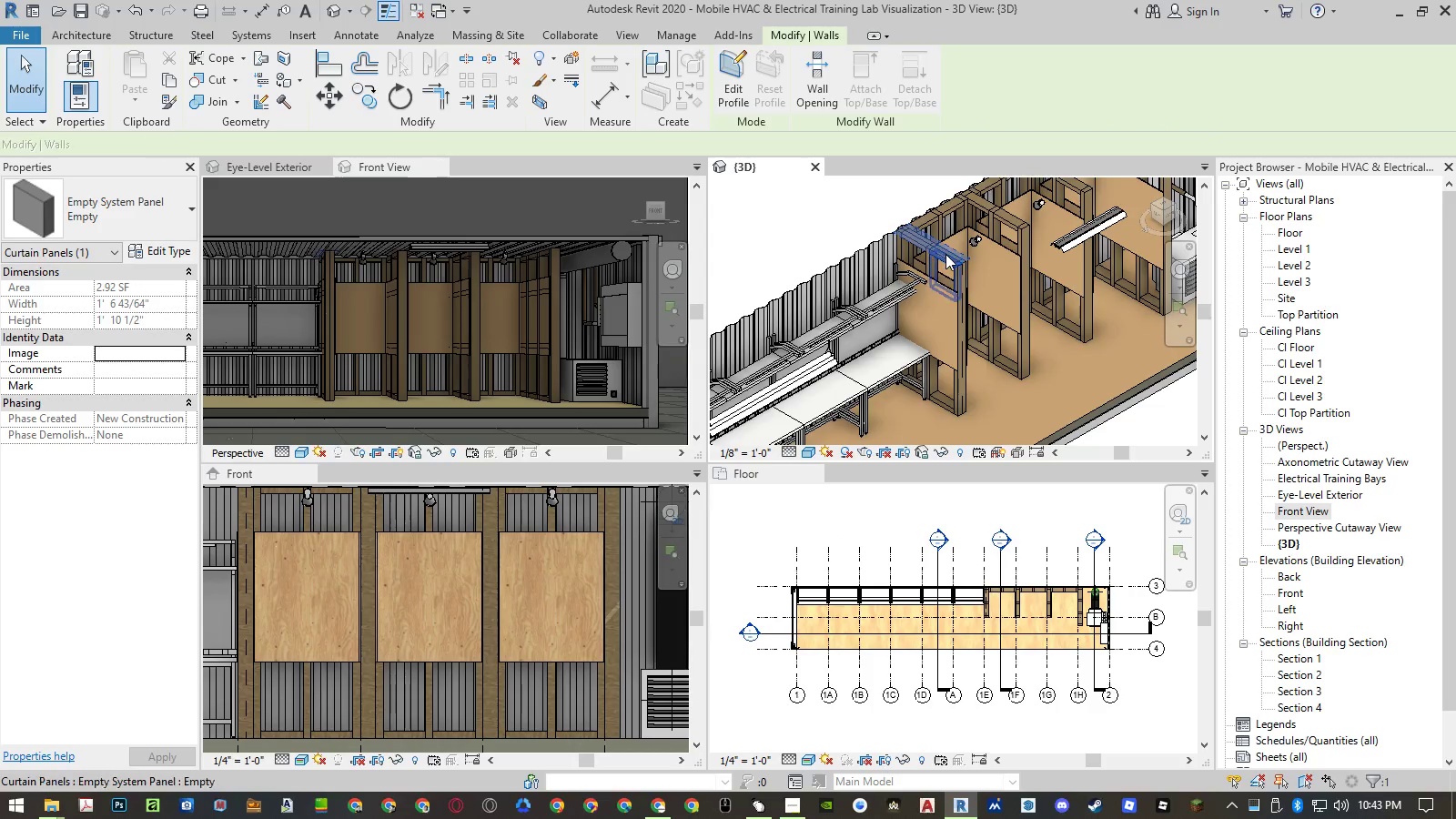 
hold_key(key=Tab, duration=0.41)
 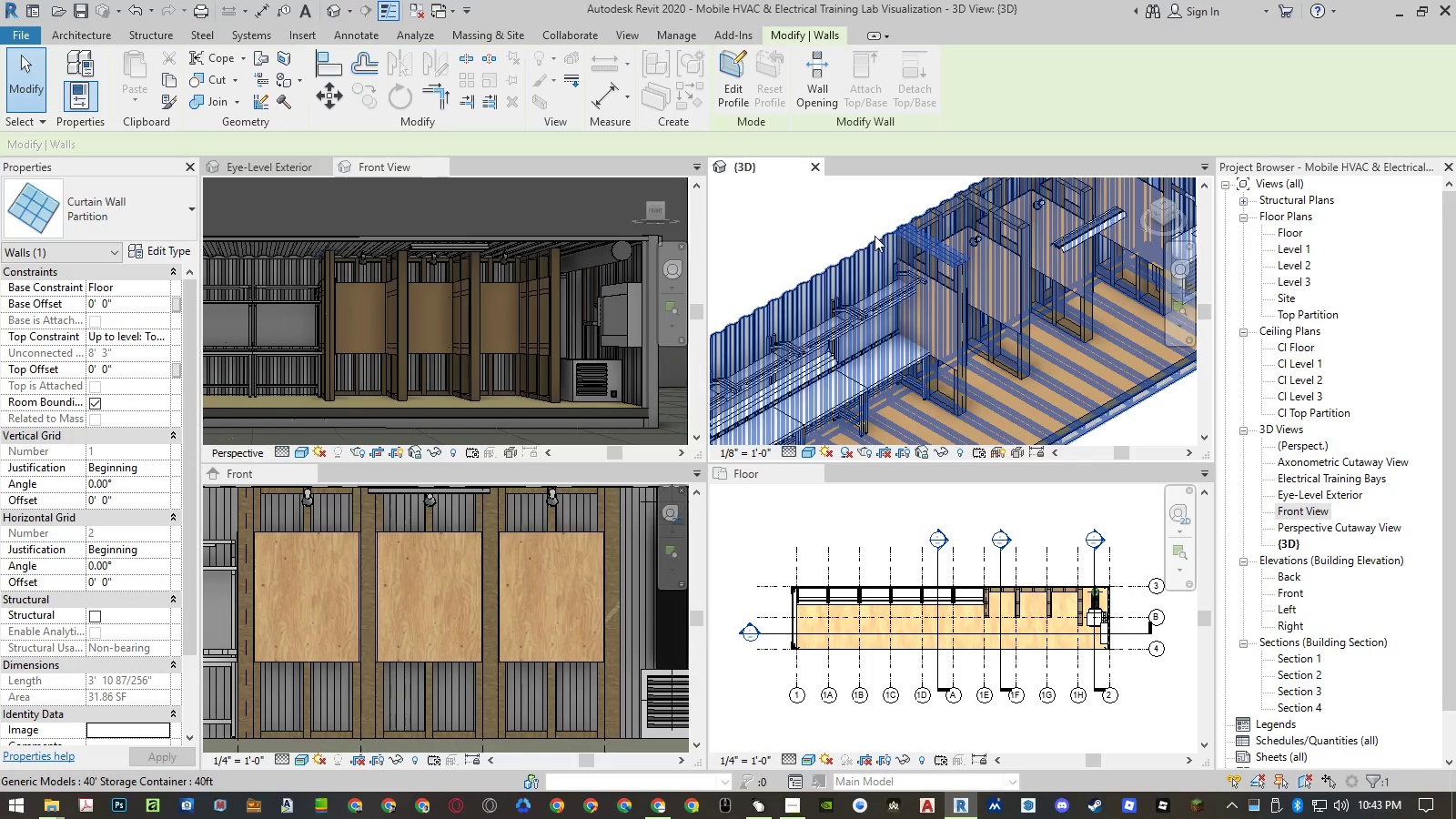 
hold_key(key=Tab, duration=1.5)
 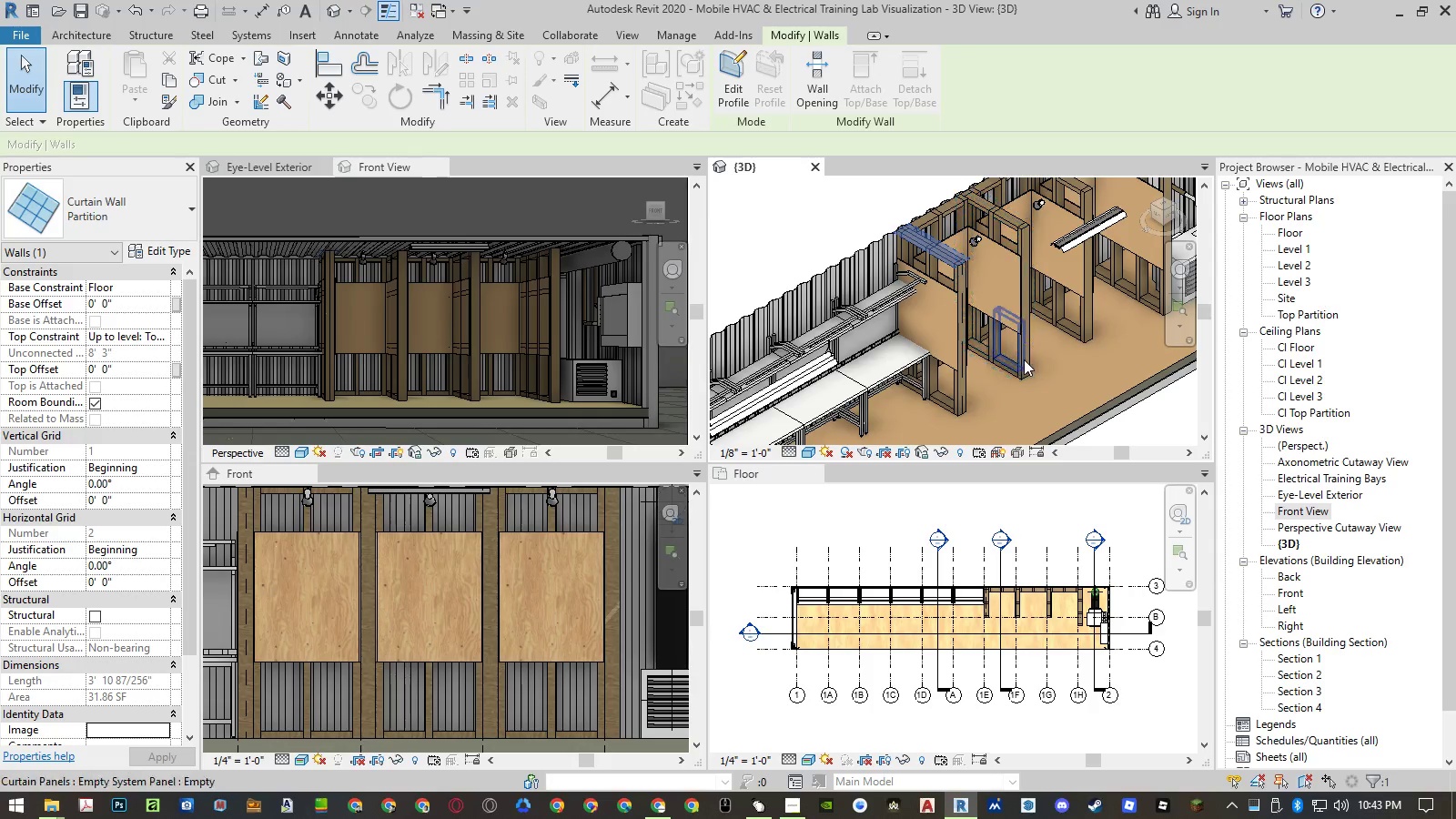 
hold_key(key=Tab, duration=1.52)
 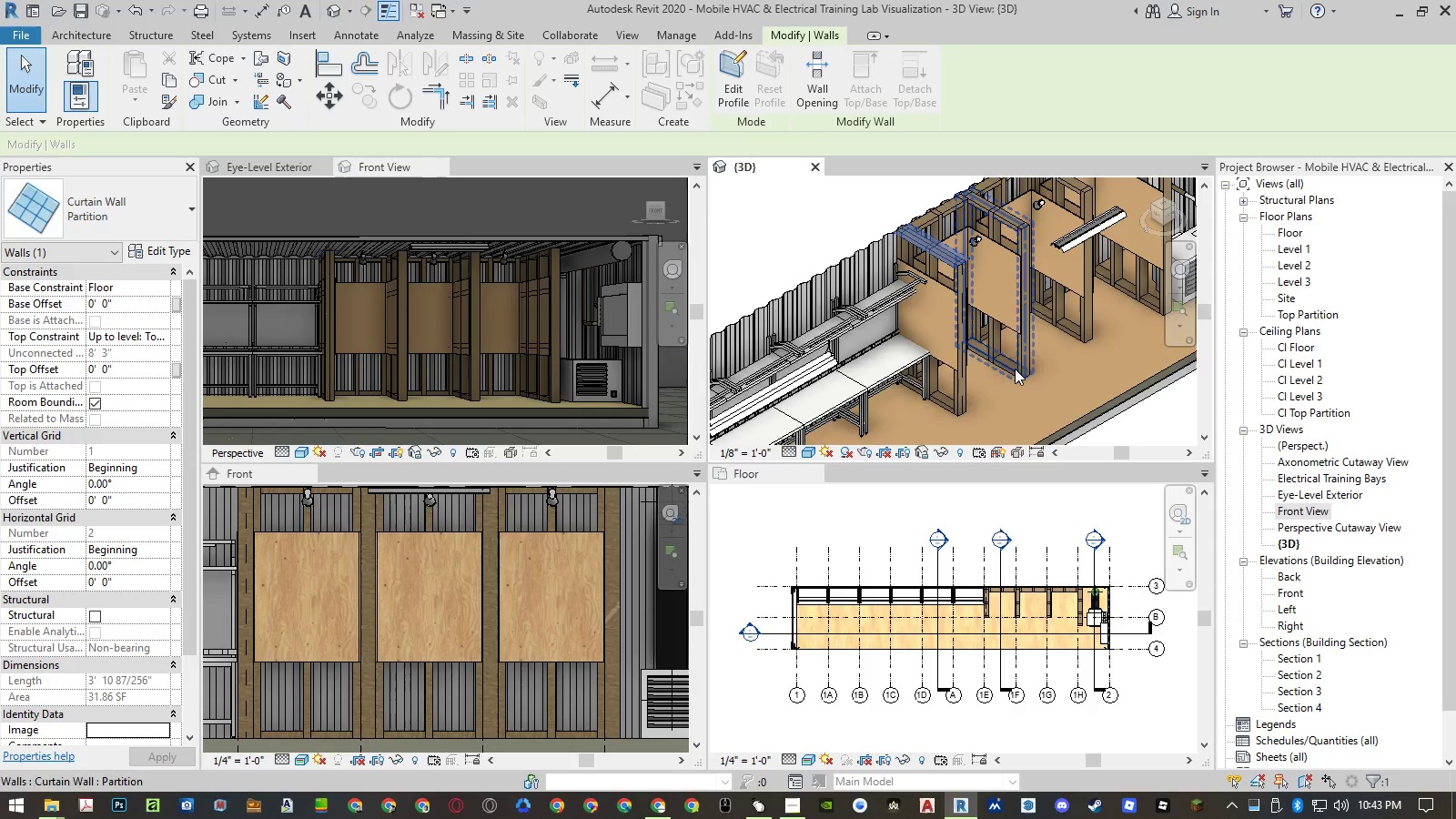 
hold_key(key=Tab, duration=1.26)
 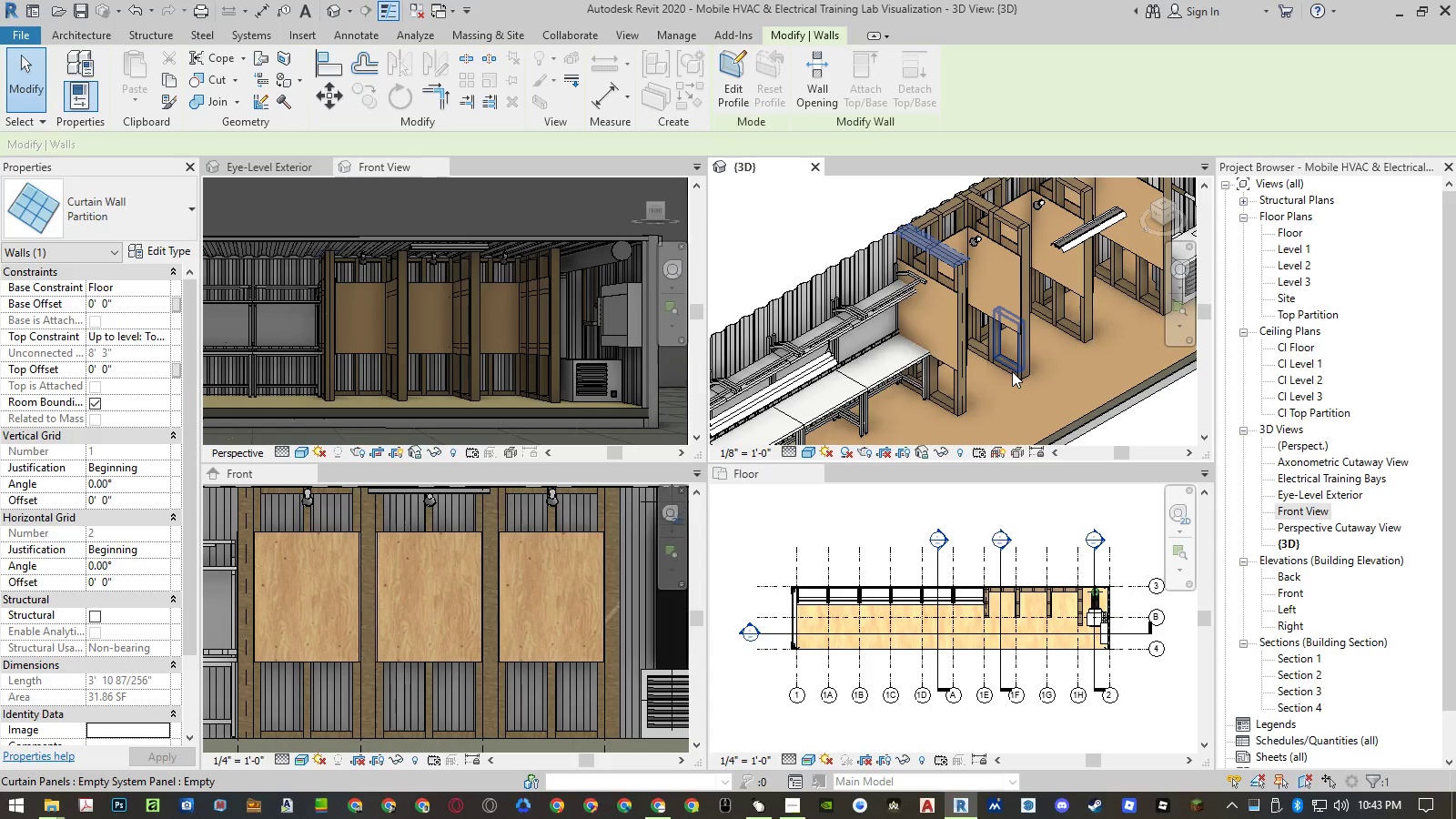 
hold_key(key=Tab, duration=1.27)
 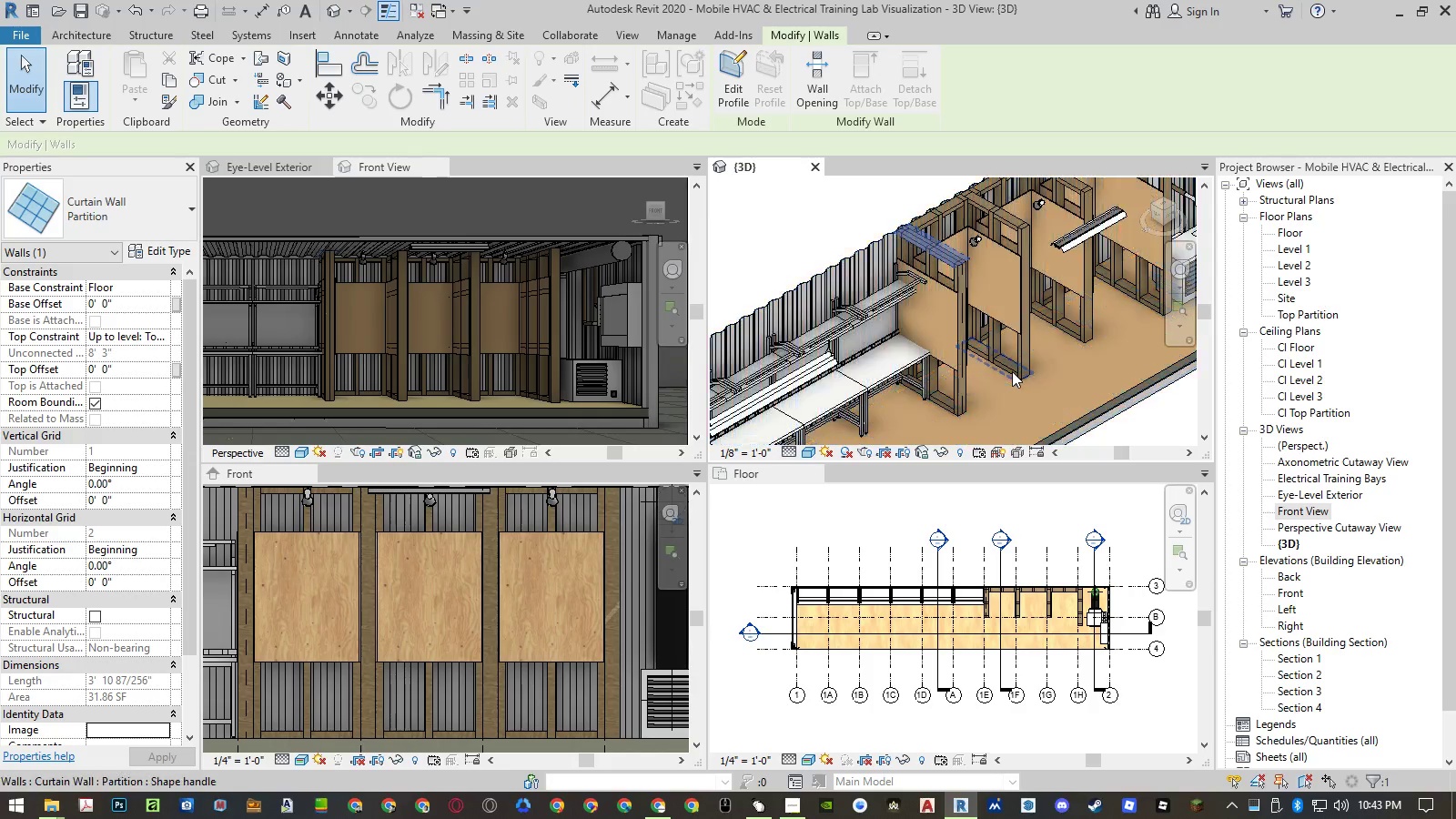 
key(Tab)
 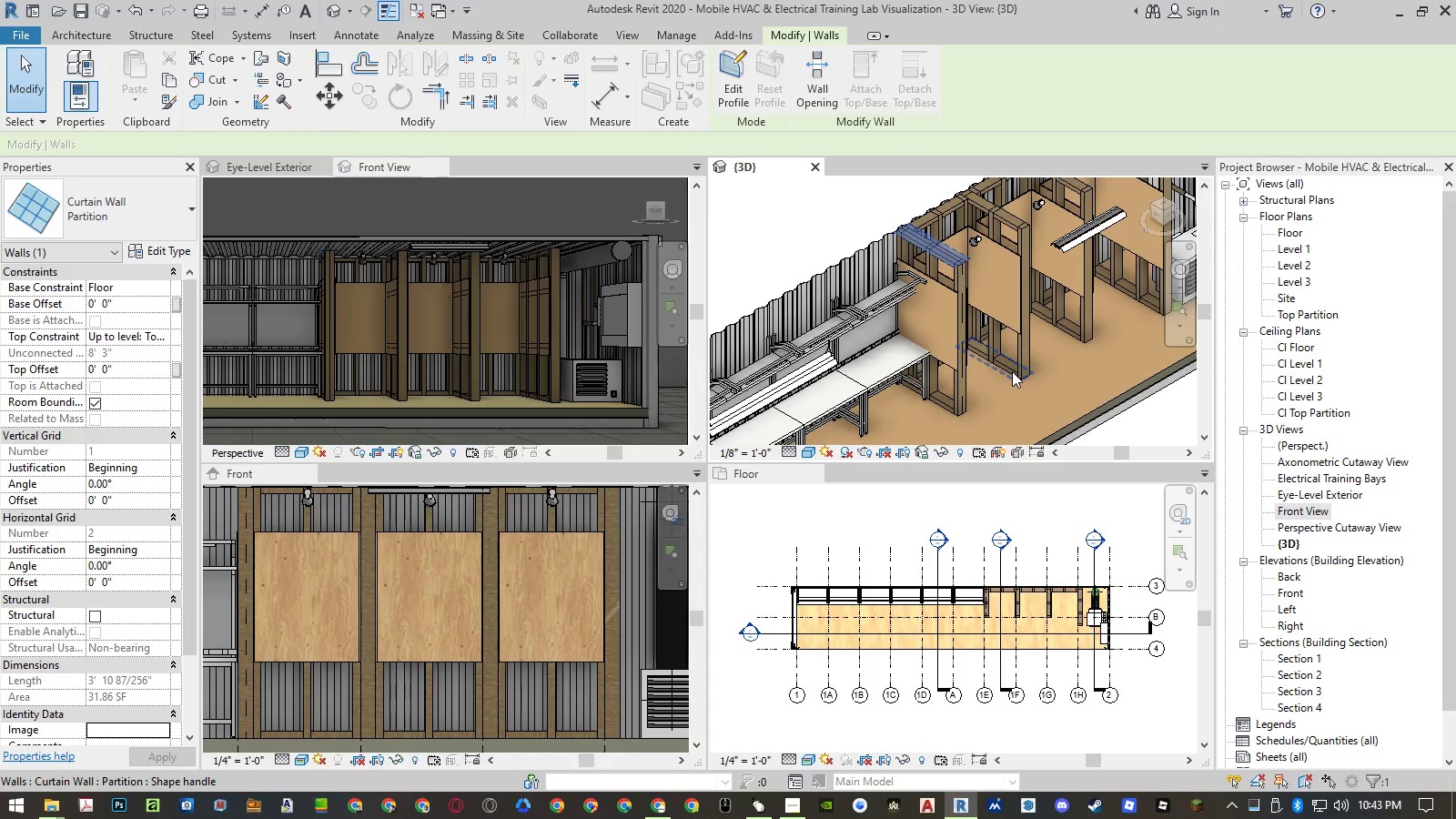 
key(Tab)
 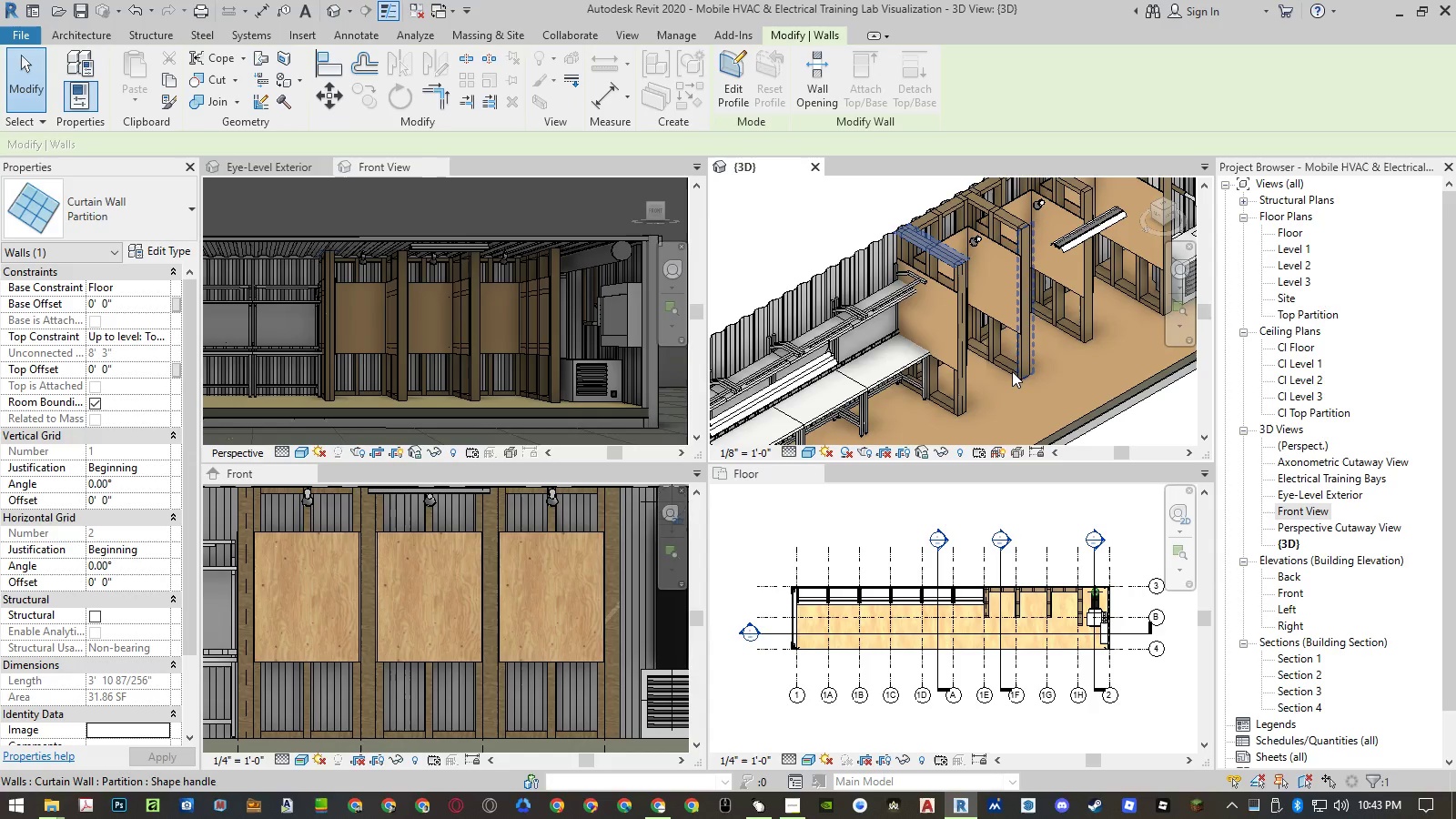 
key(Tab)
 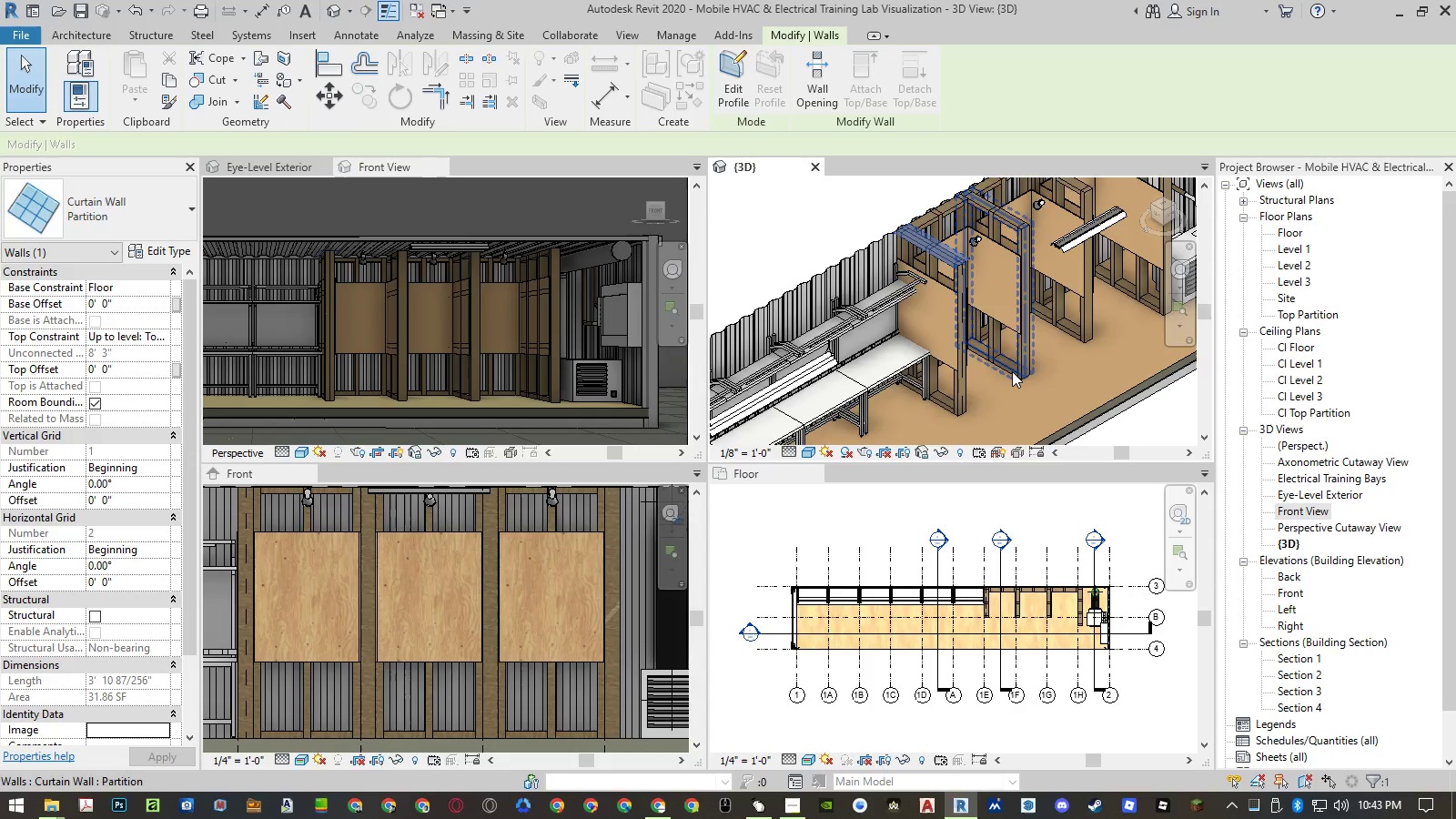 
key(Tab)
 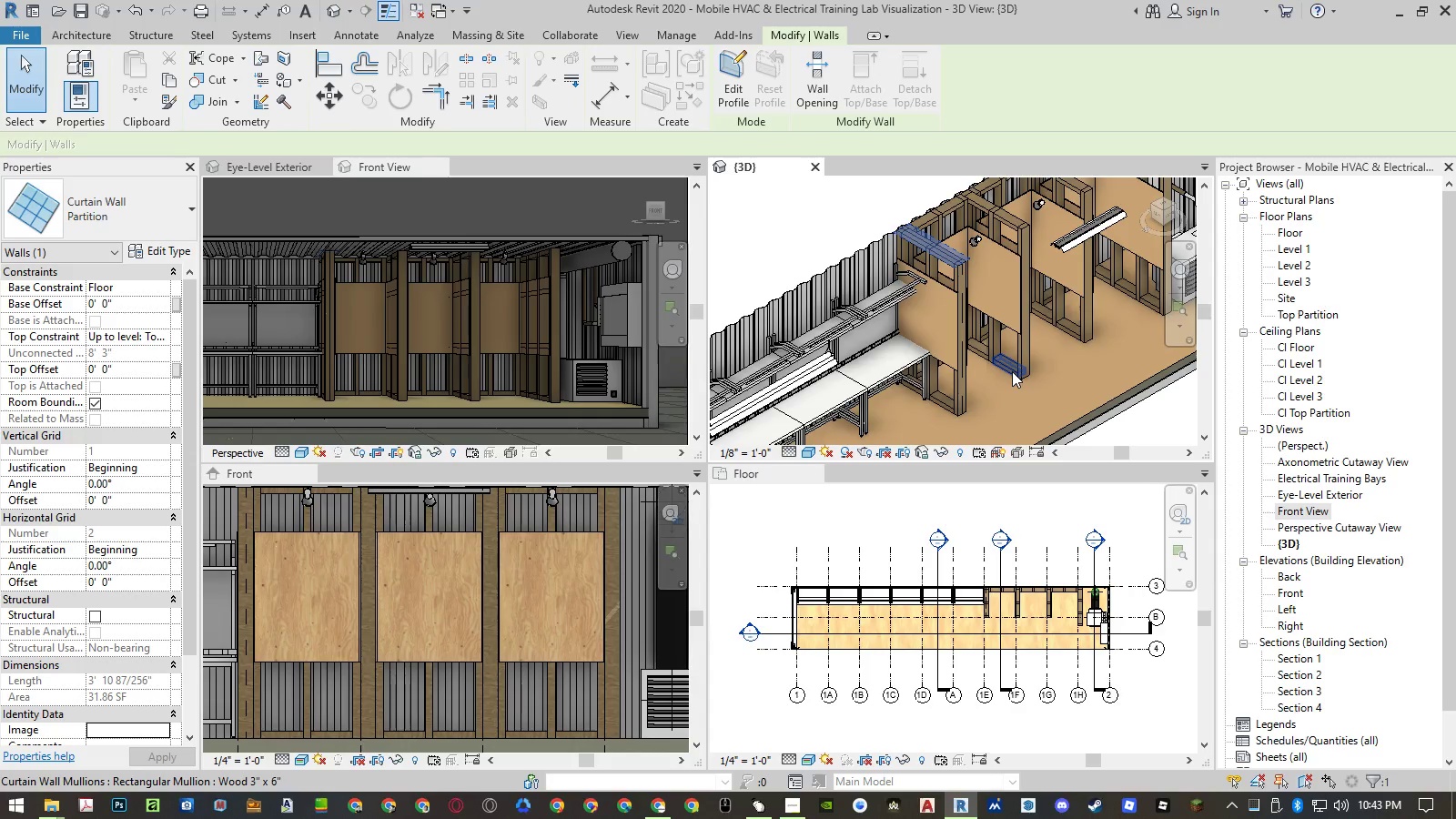 
left_click_drag(start_coordinate=[1012, 371], to_coordinate=[184, 248])
 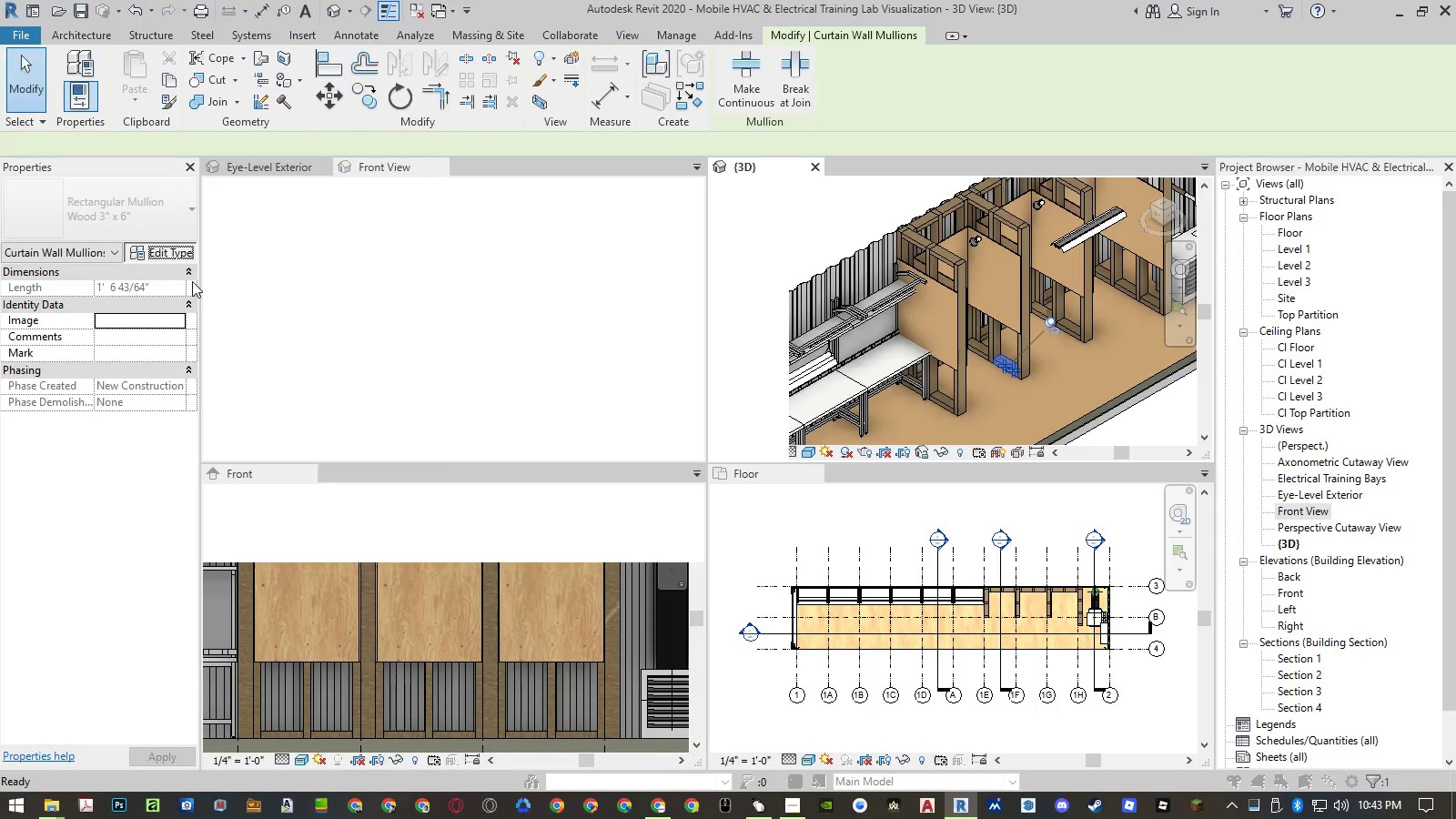 
left_click([184, 248])
 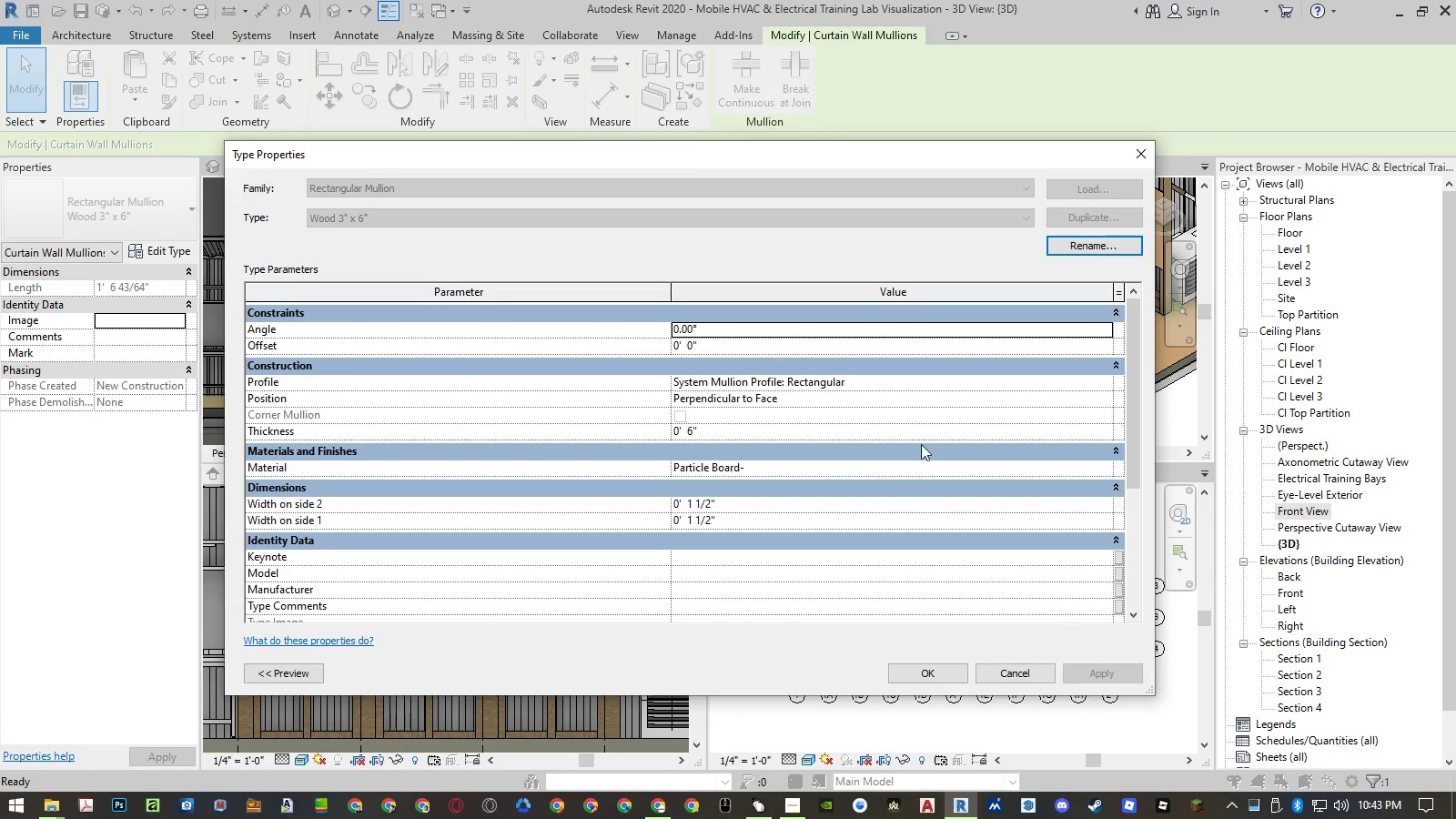 
double_click([934, 468])
 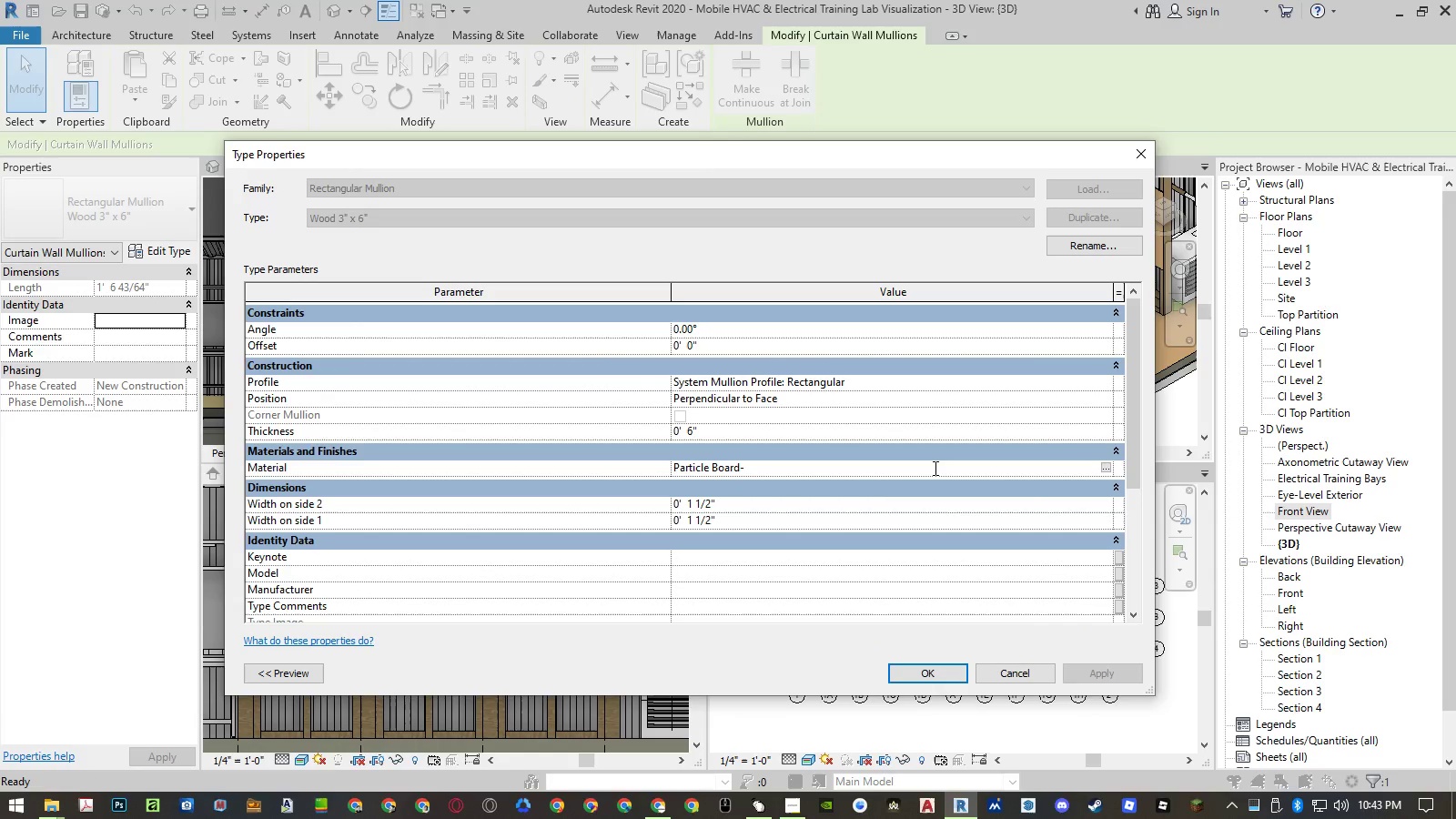 
key(Backspace)
 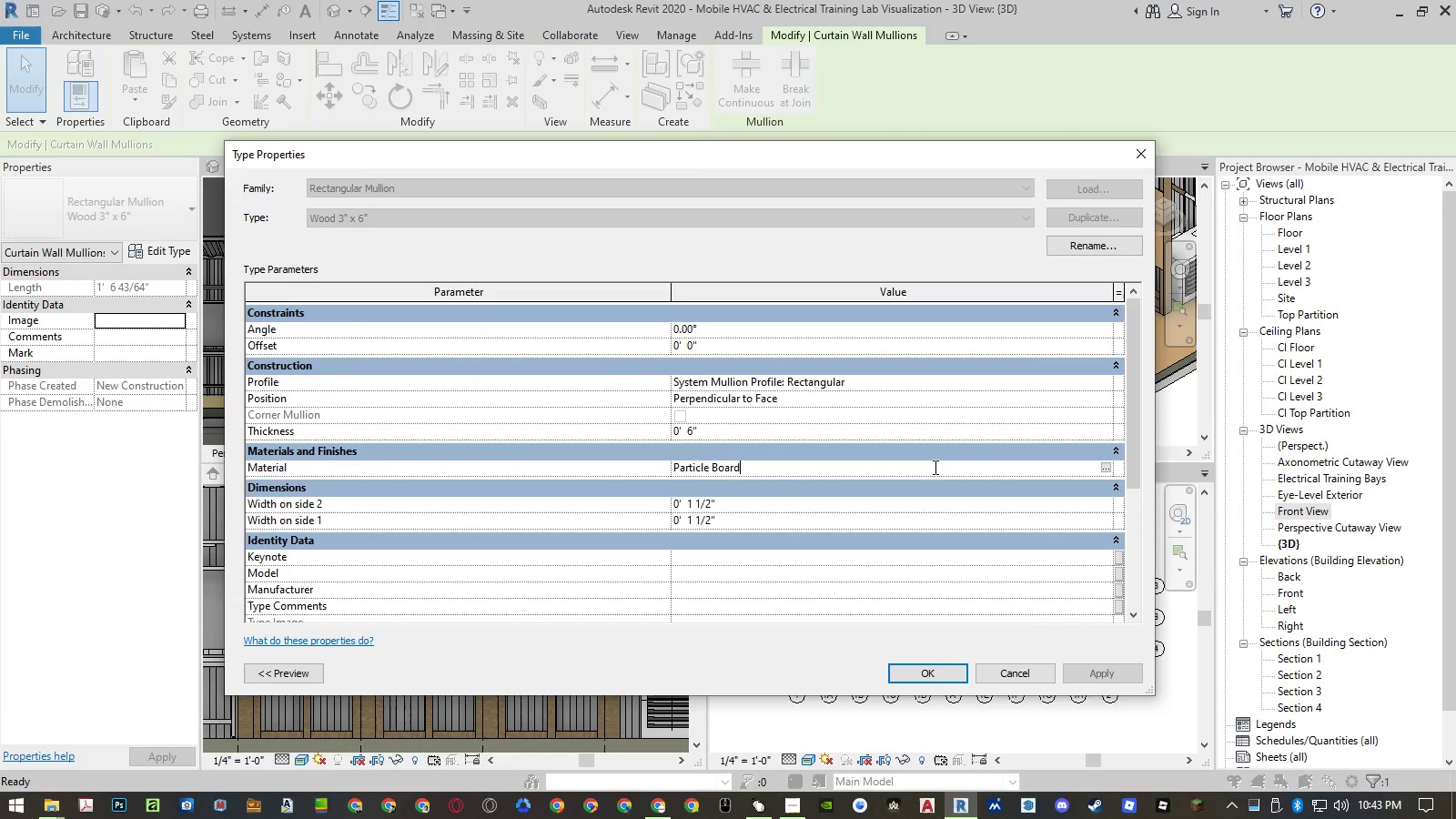 
key(Enter)
 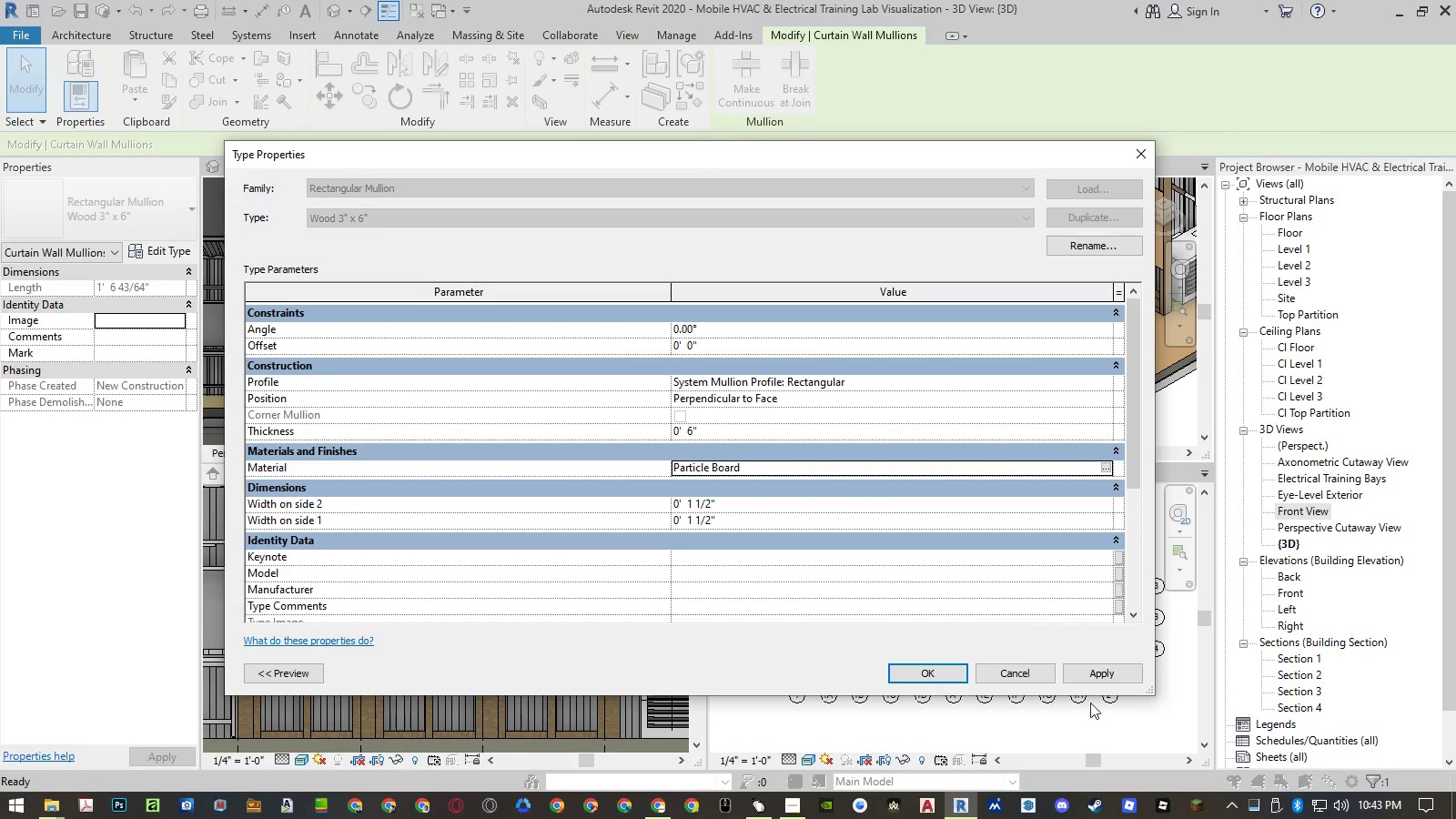 
left_click([1097, 674])
 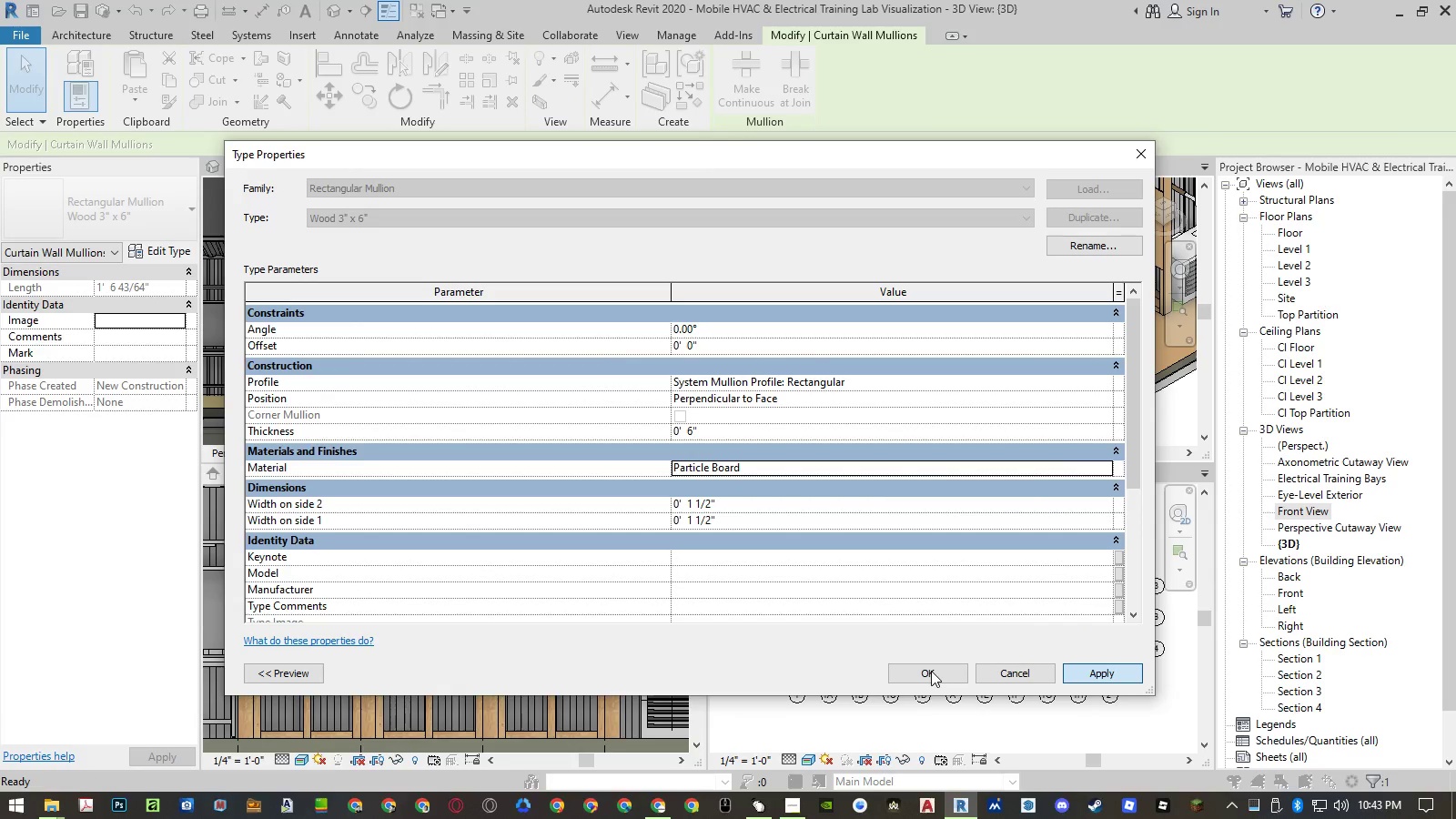 
left_click([931, 671])
 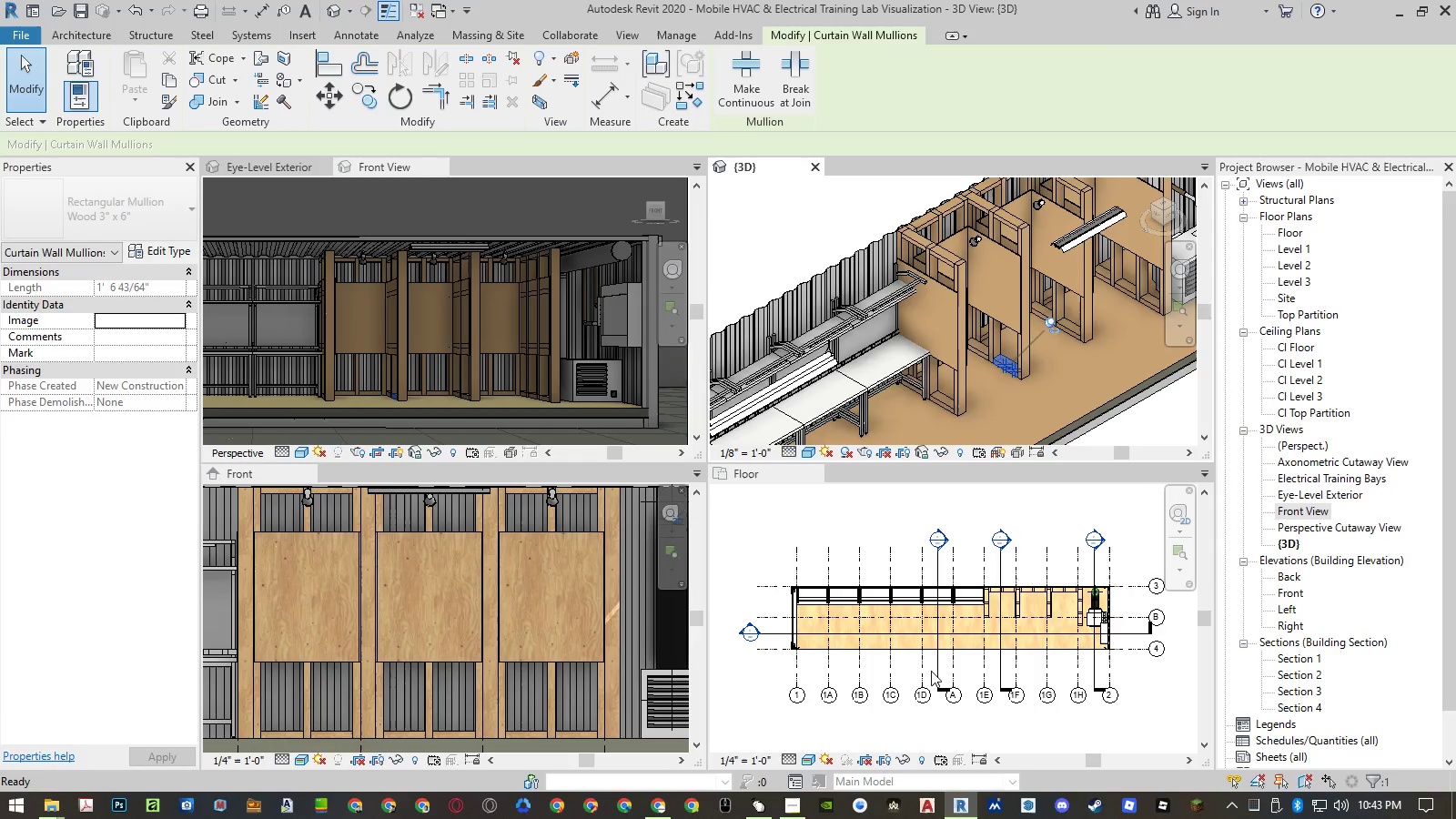 
wait(7.97)
 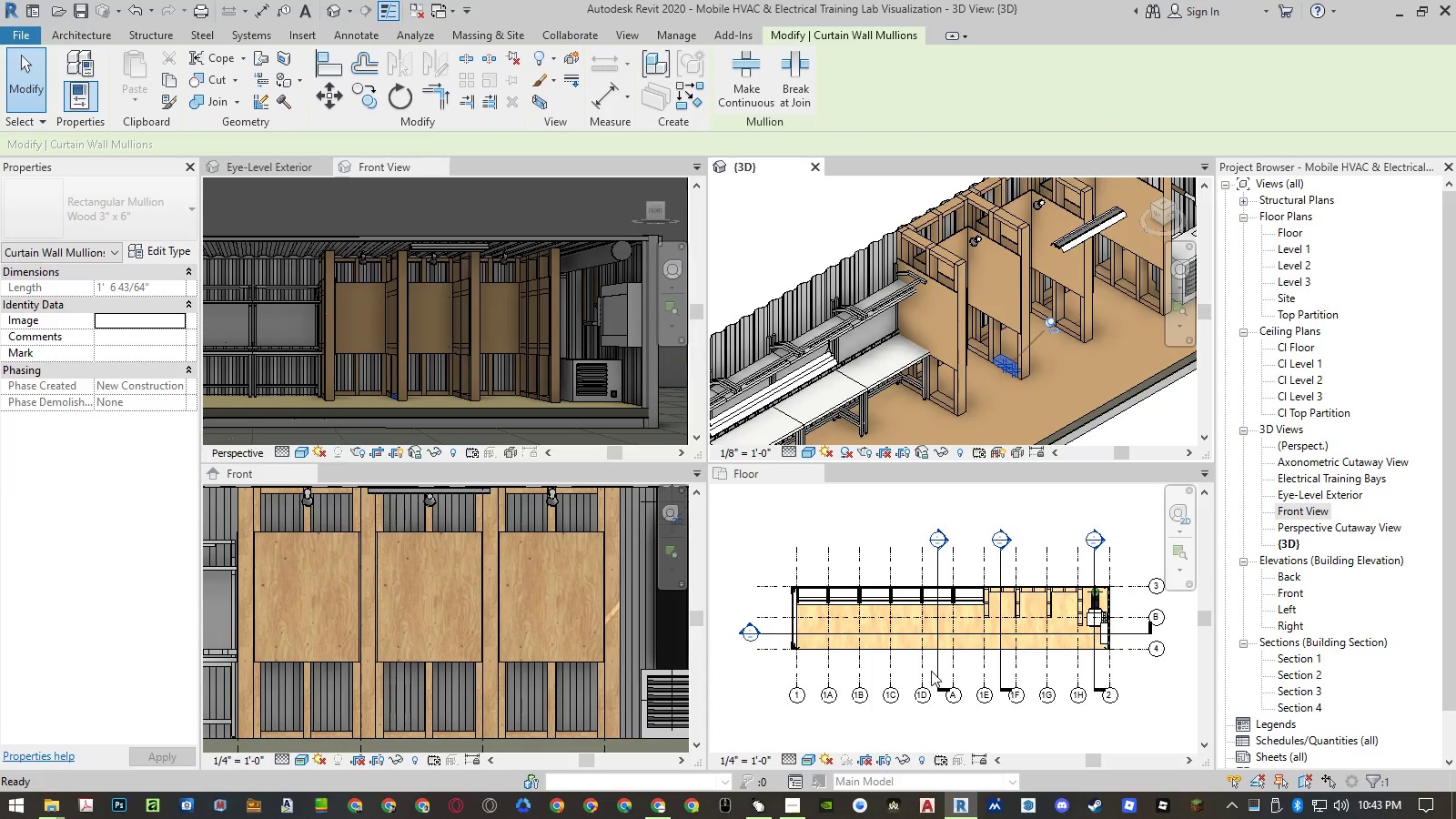 
key(Control+S)
 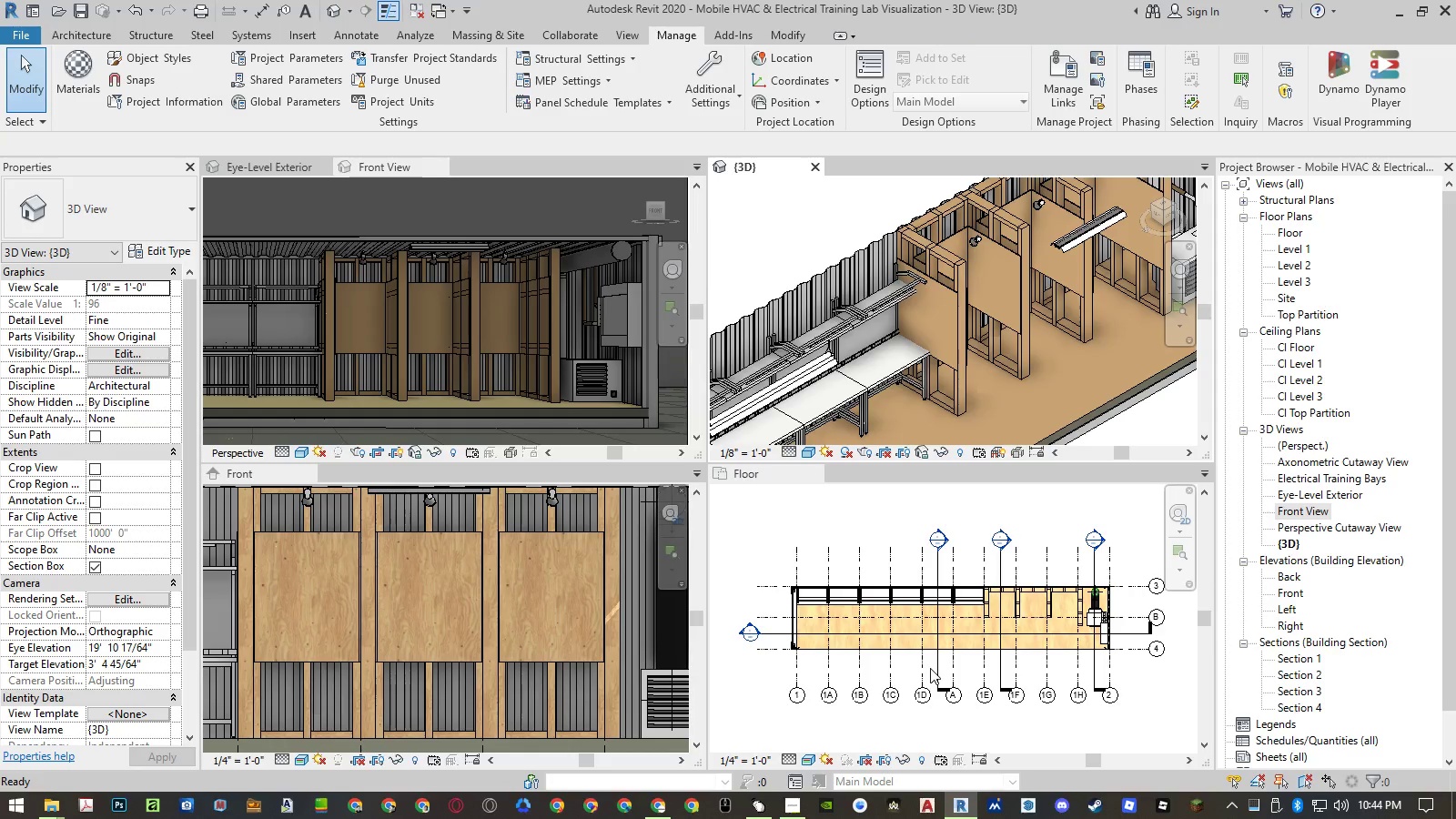 
wait(8.41)
 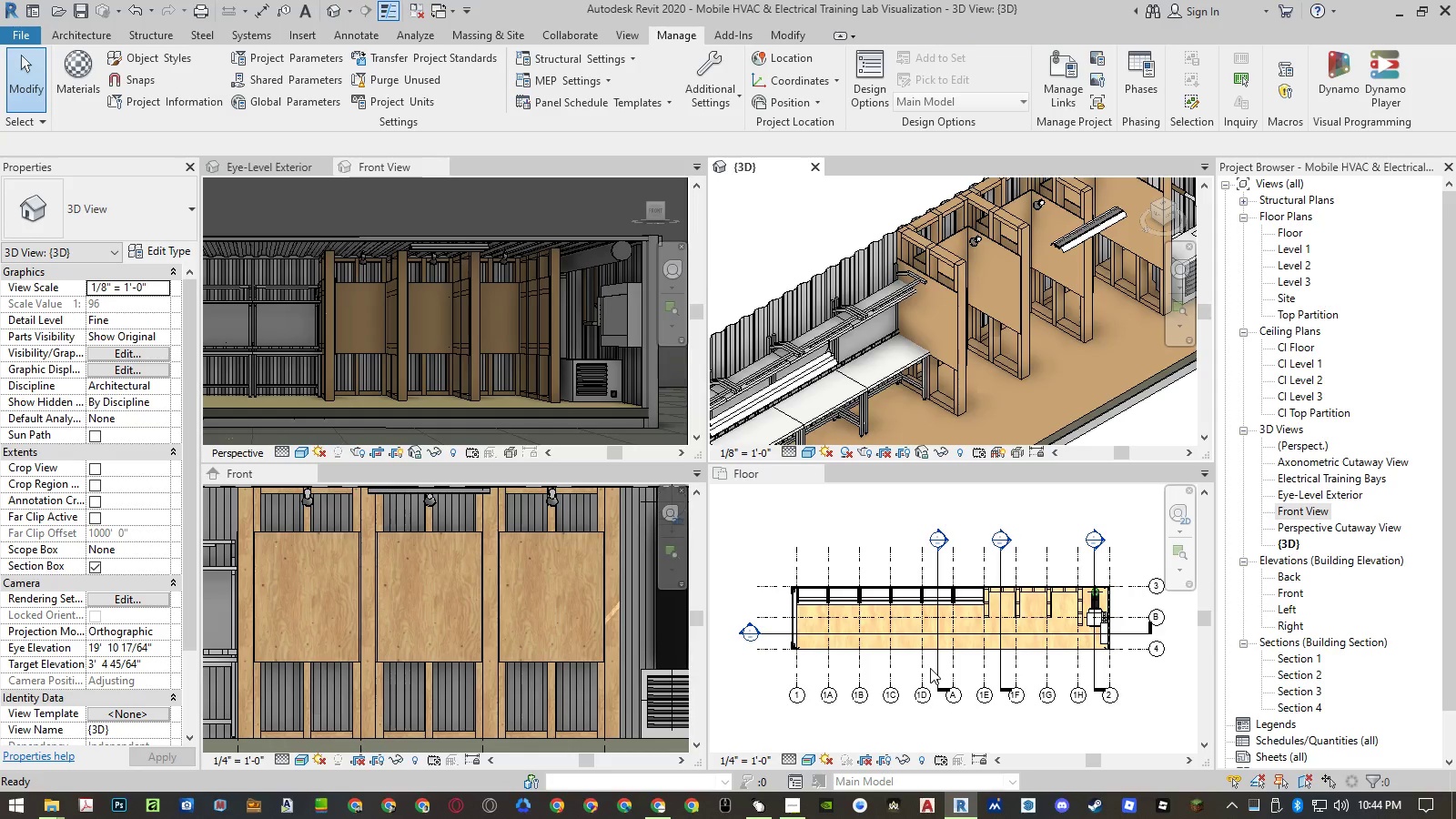 
double_click([456, 213])
 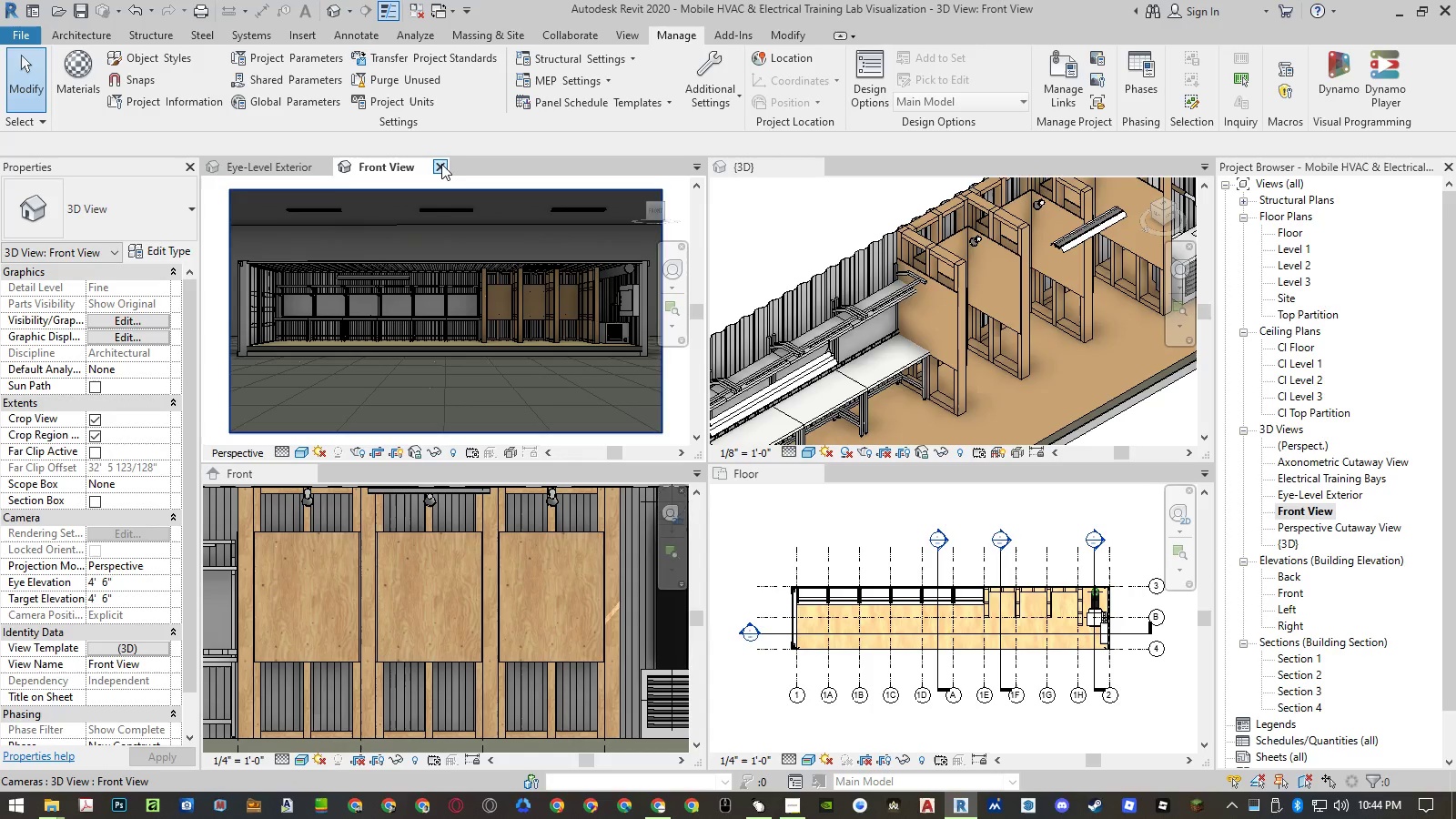 
left_click([440, 164])
 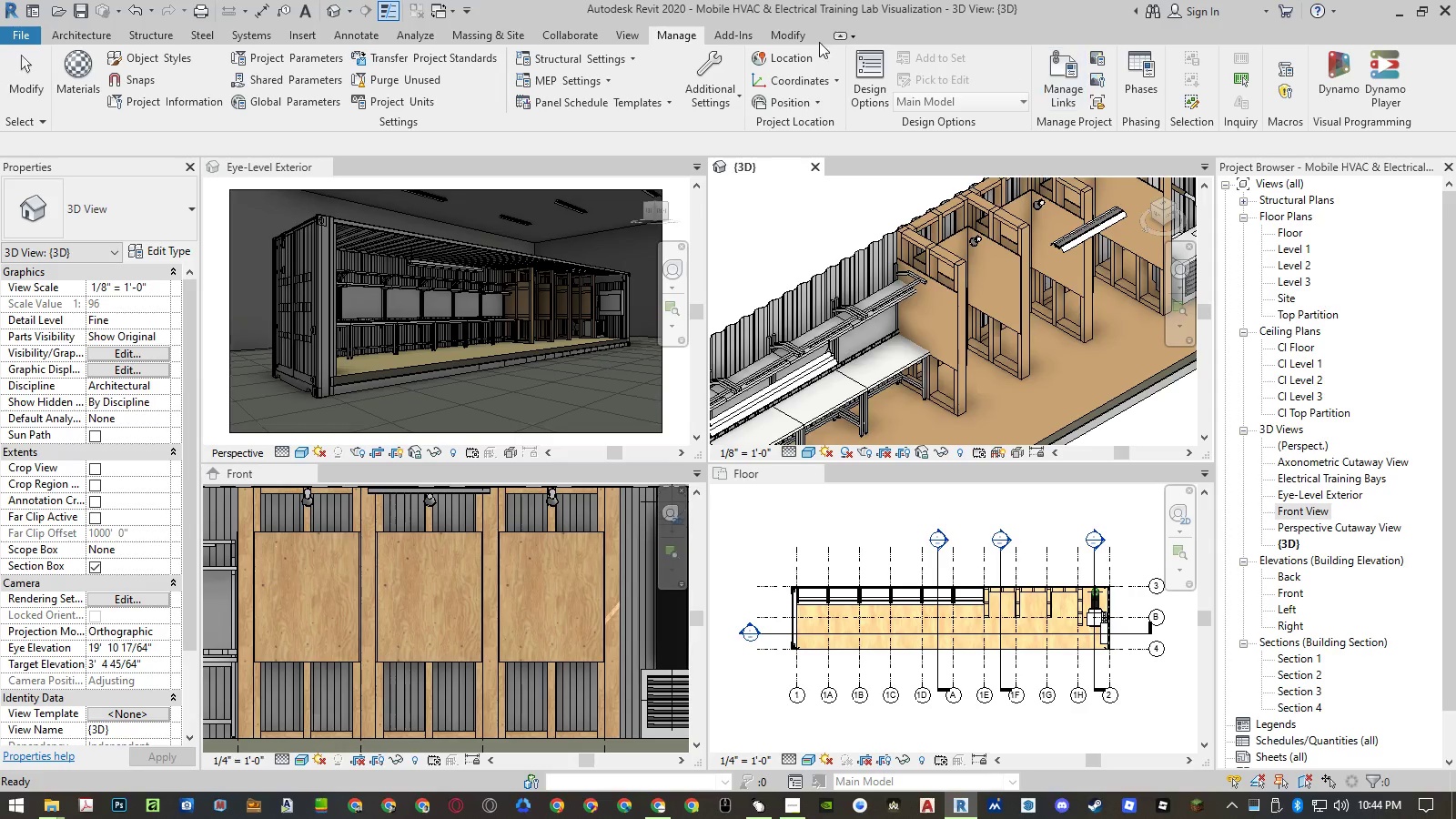 
left_click([632, 42])
 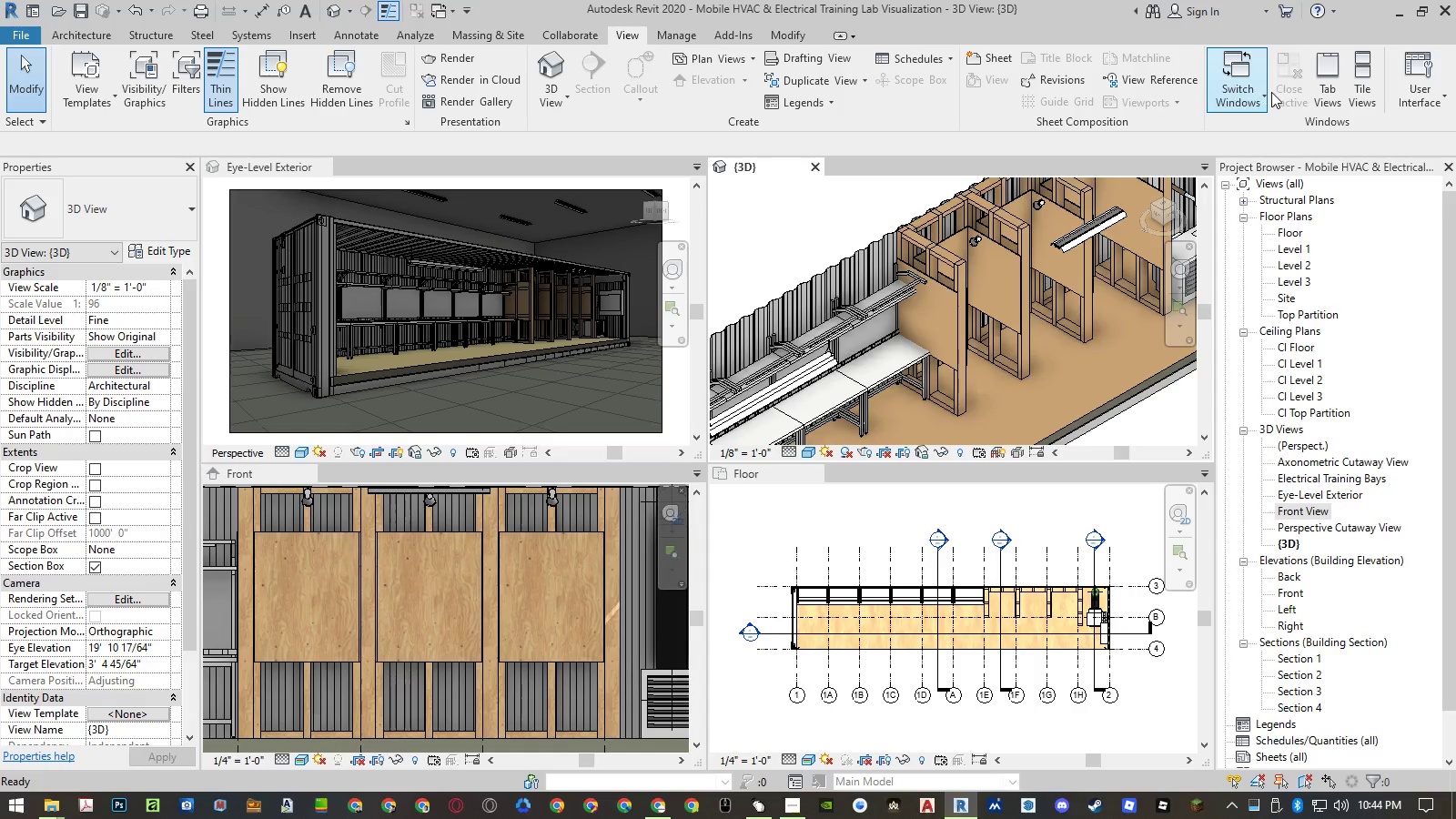 
mouse_move([1322, 102])
 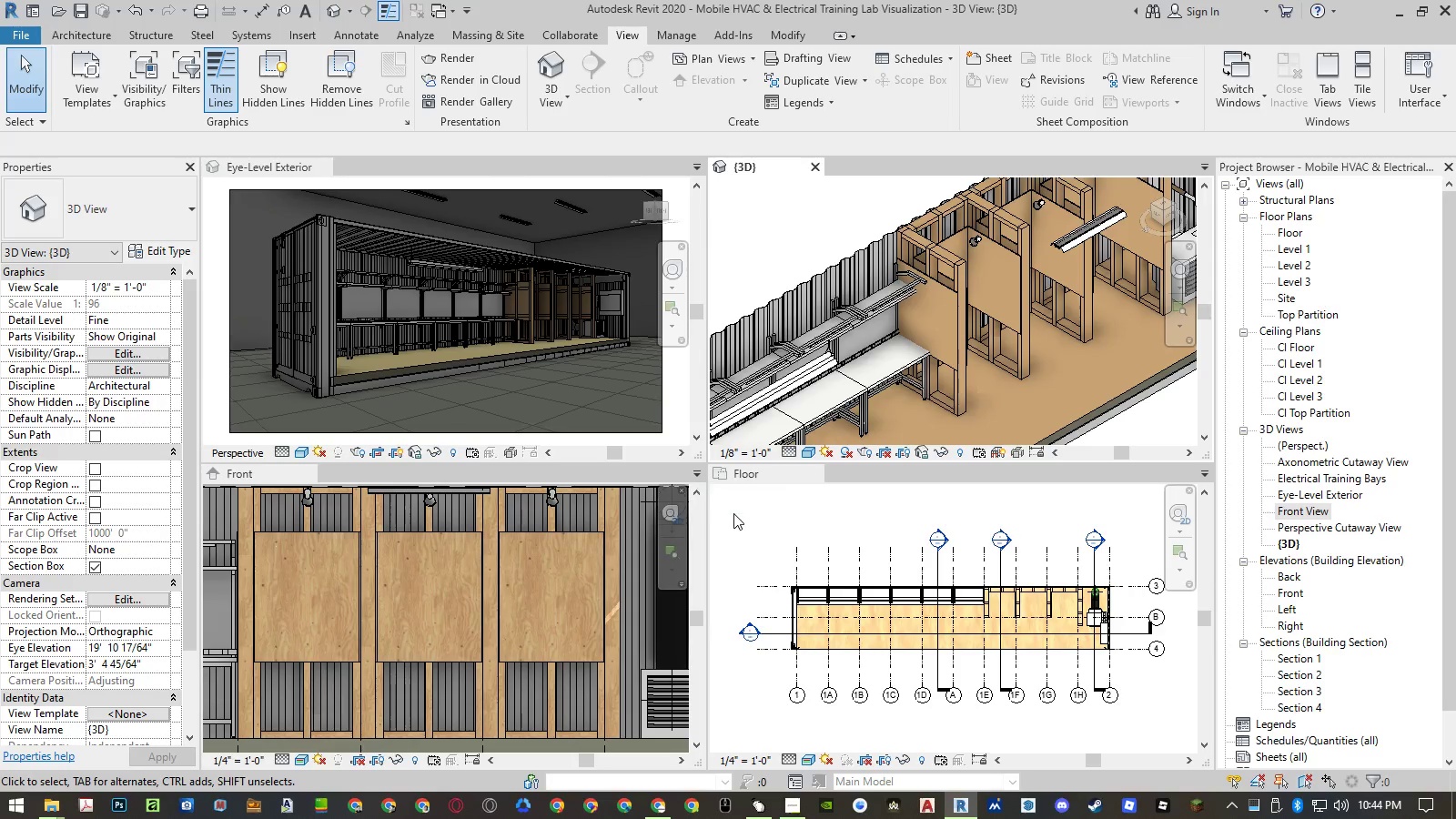 
left_click([733, 523])
 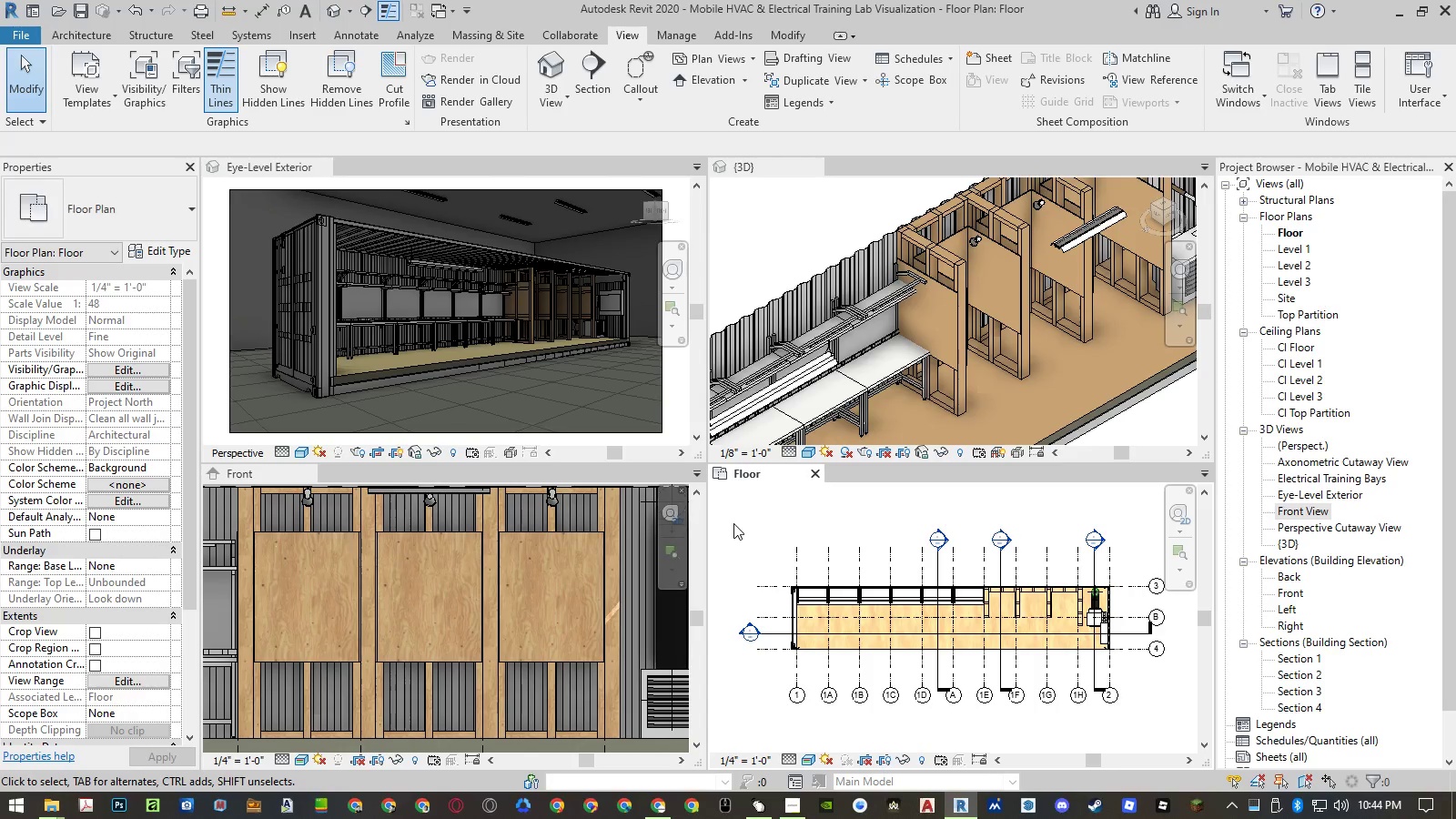 
key(Control+S)
 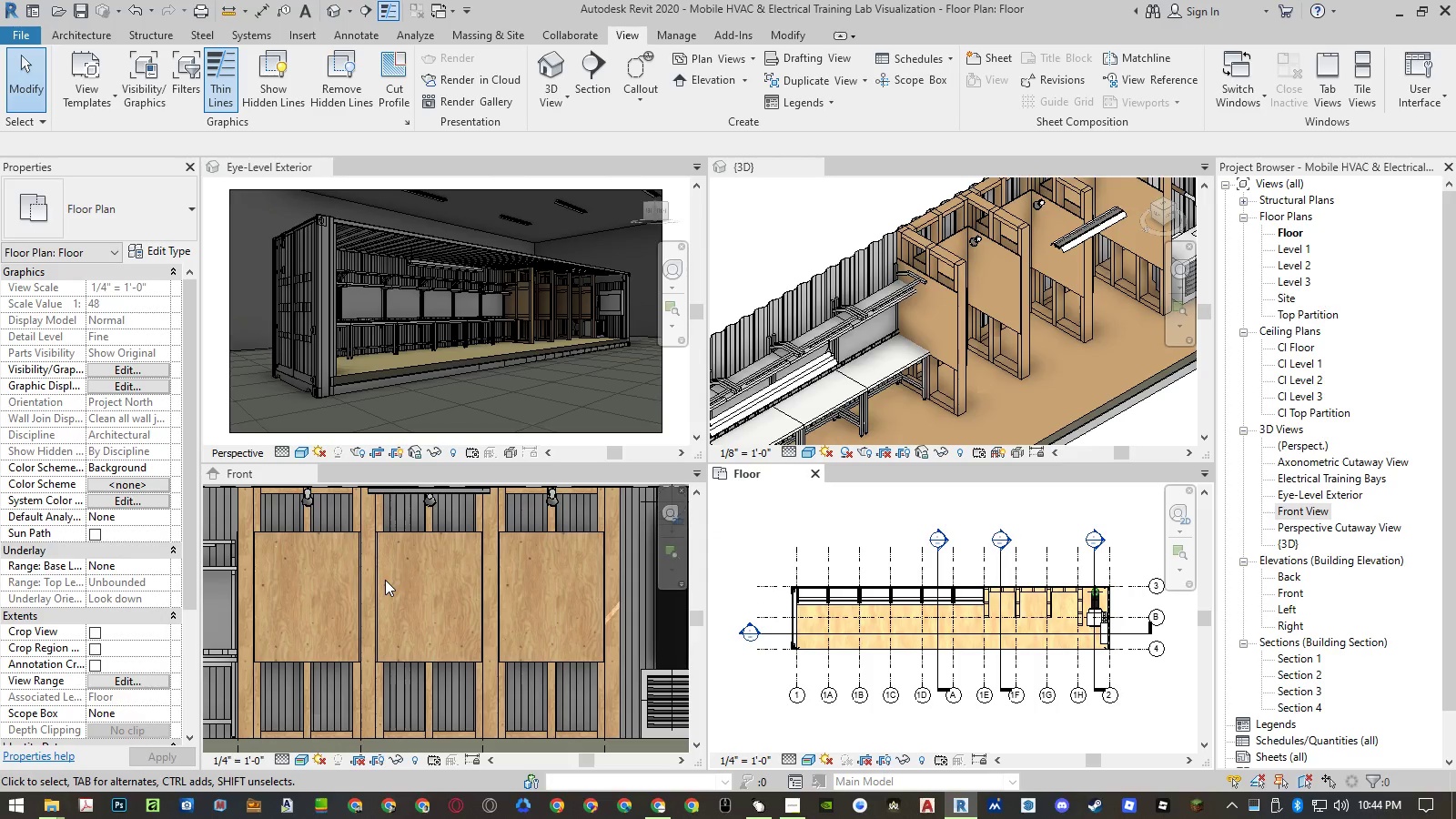 
wait(6.91)
 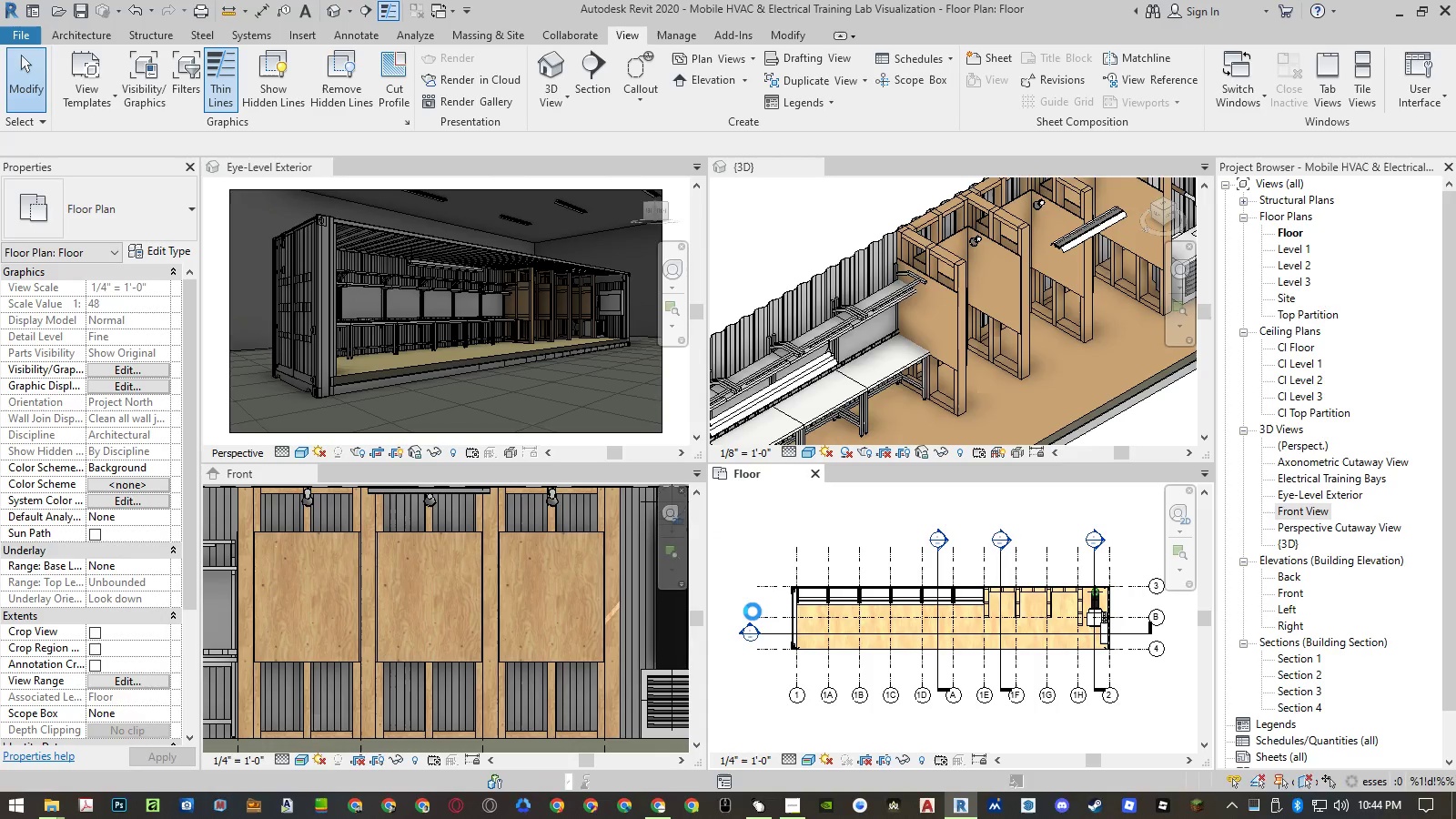 
left_click([645, 813])
 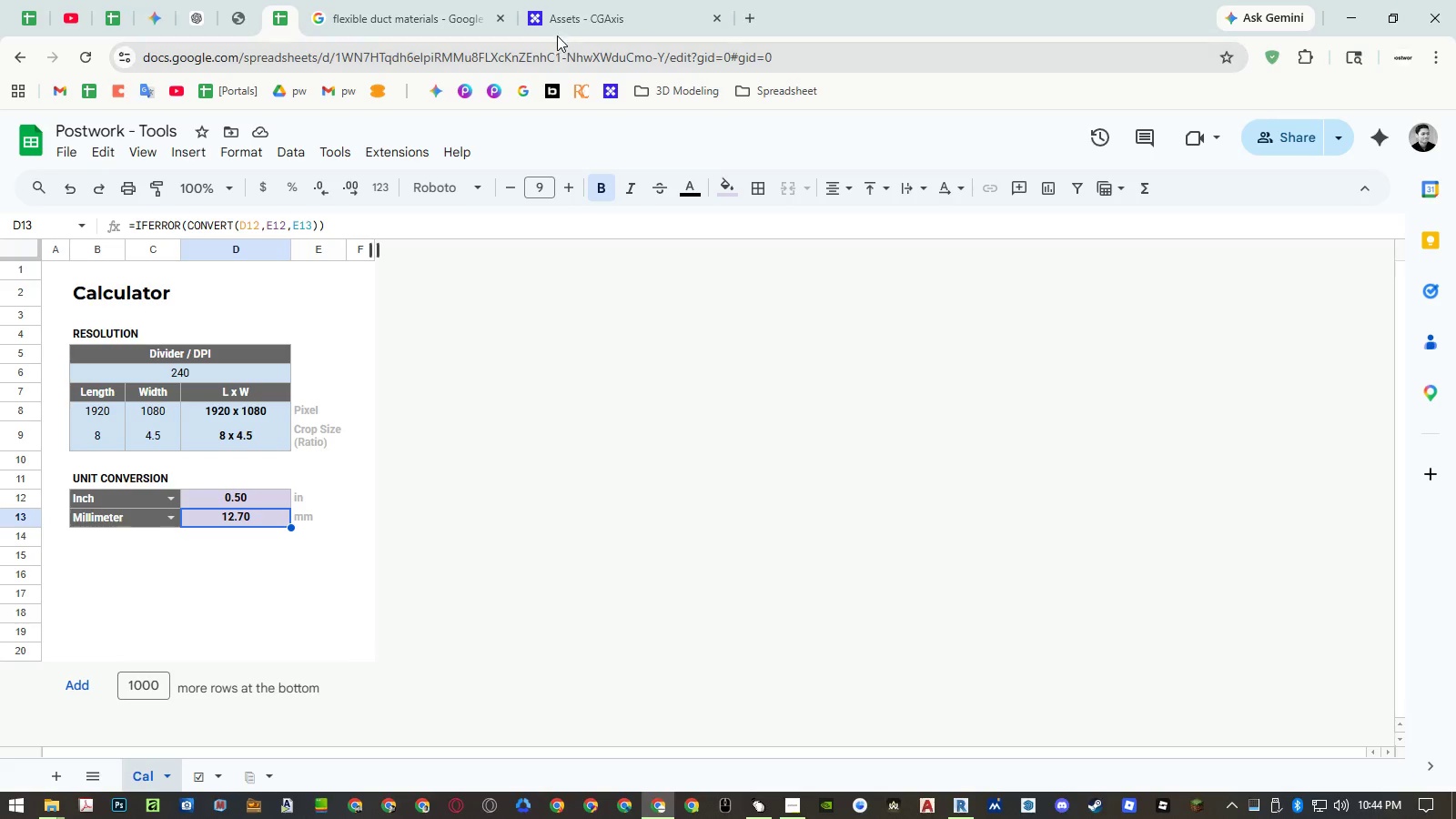 
left_click([568, 23])
 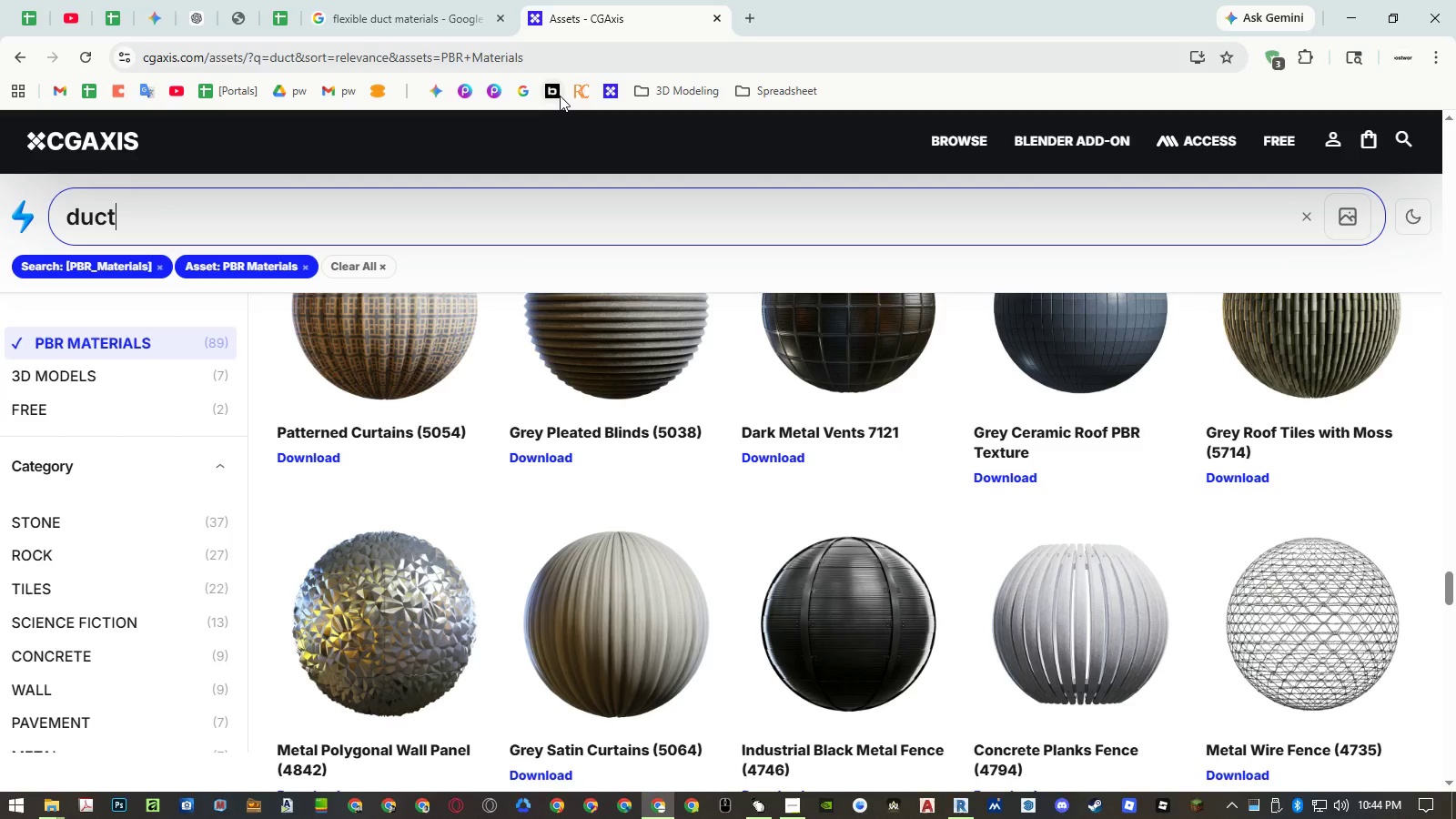 
left_click([560, 96])
 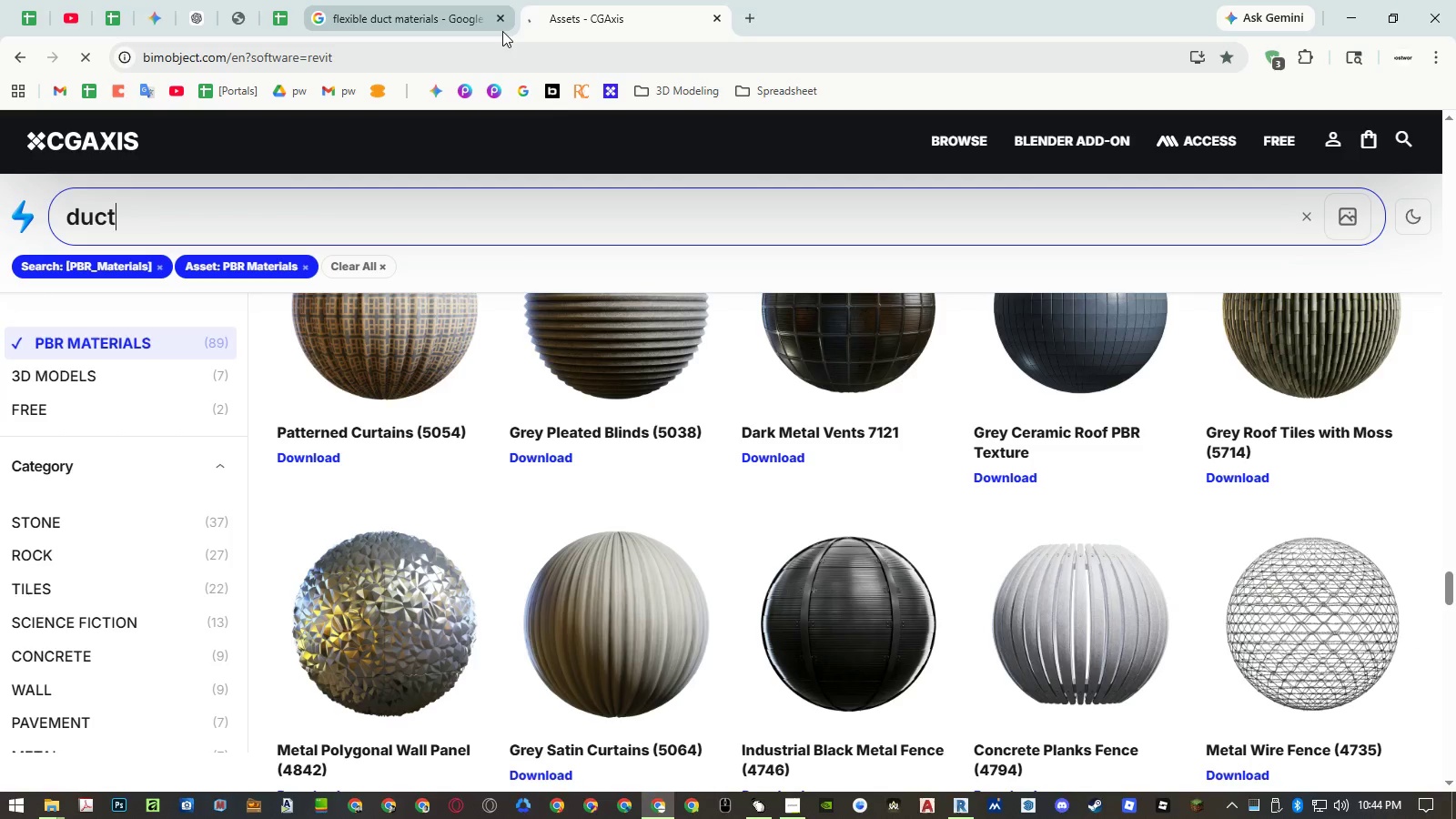 
mouse_move([500, 5])
 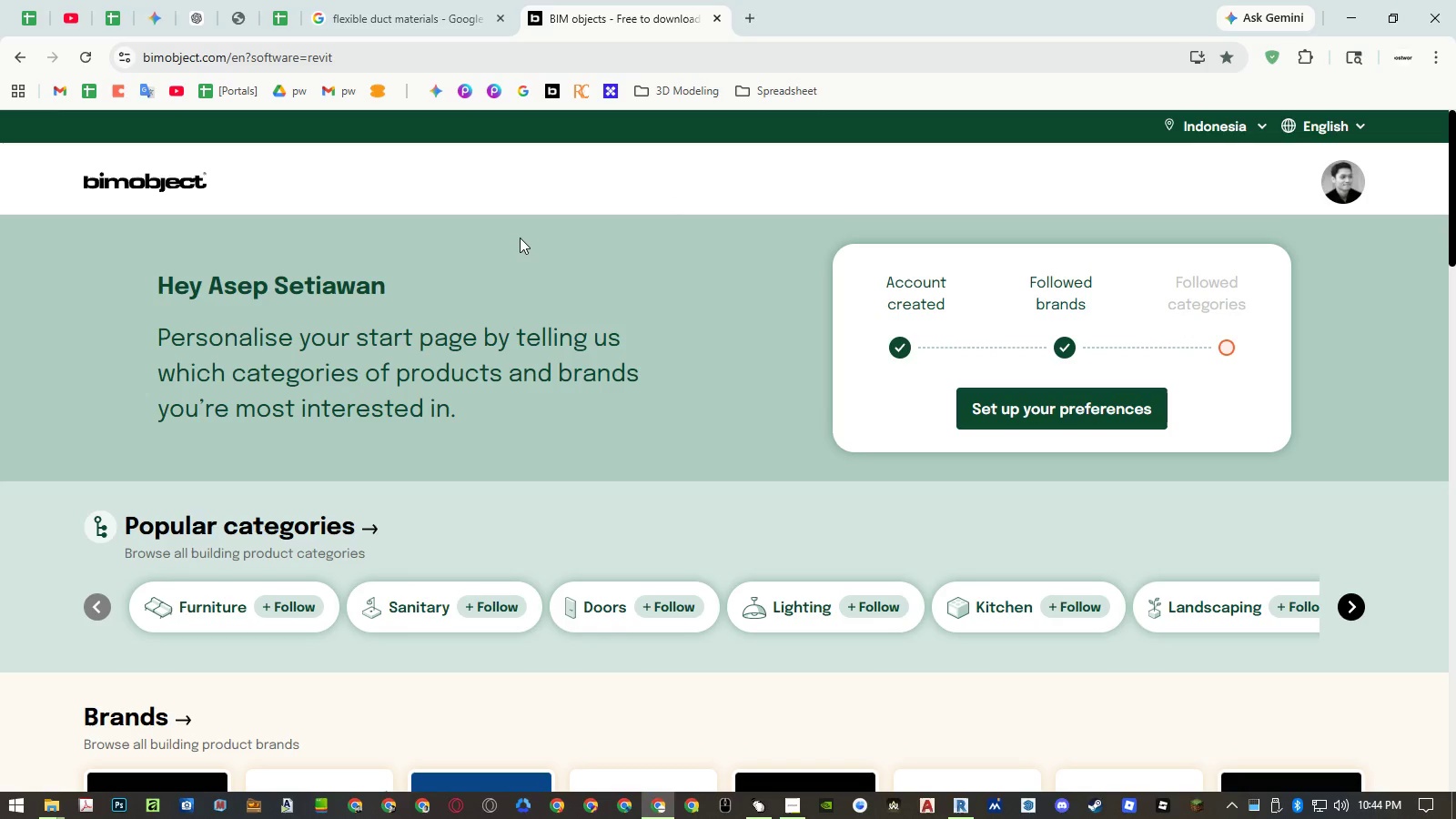 
scroll: coordinate [529, 248], scroll_direction: down, amount: 2.0
 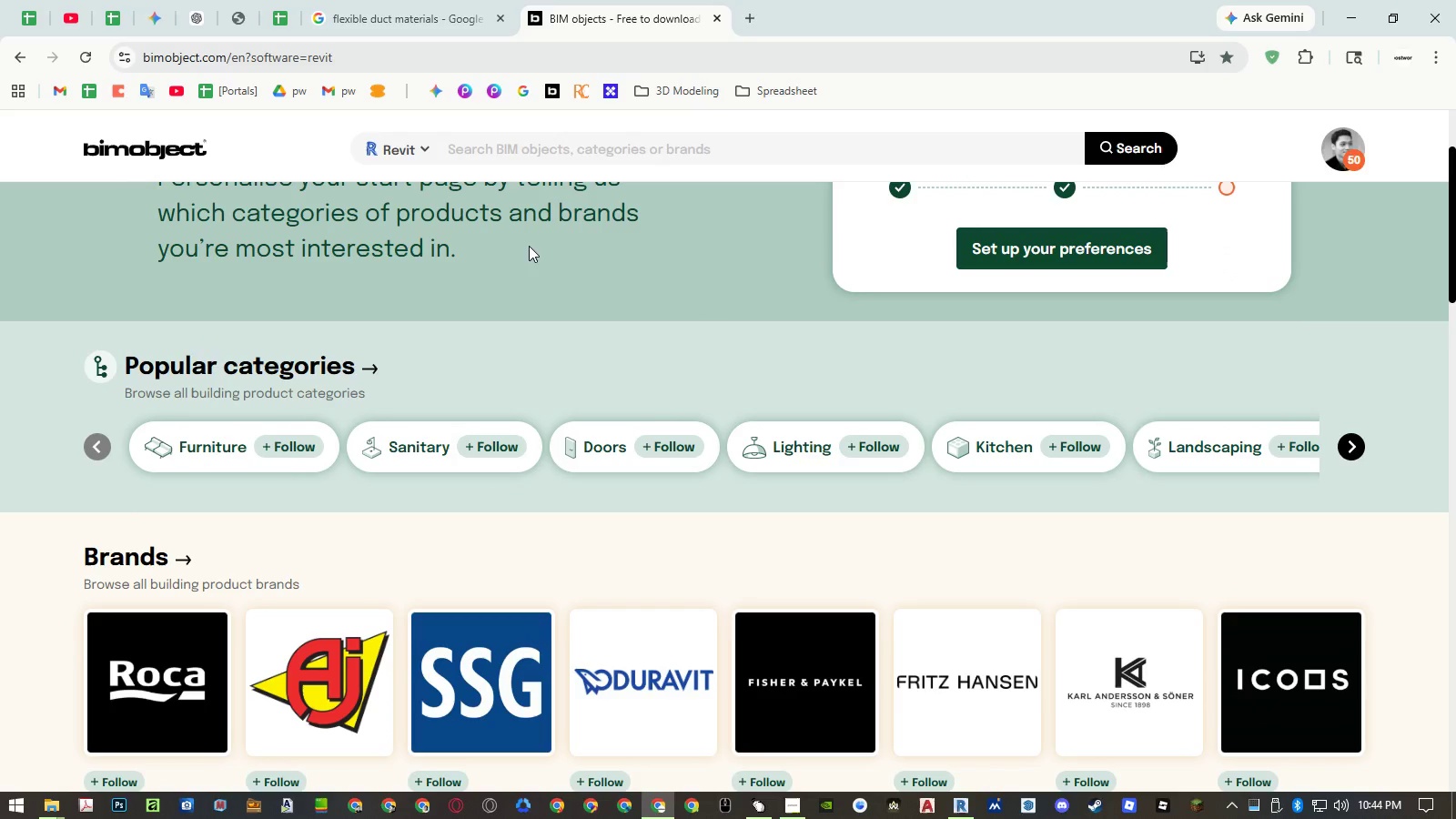 
scroll: coordinate [574, 273], scroll_direction: up, amount: 6.0
 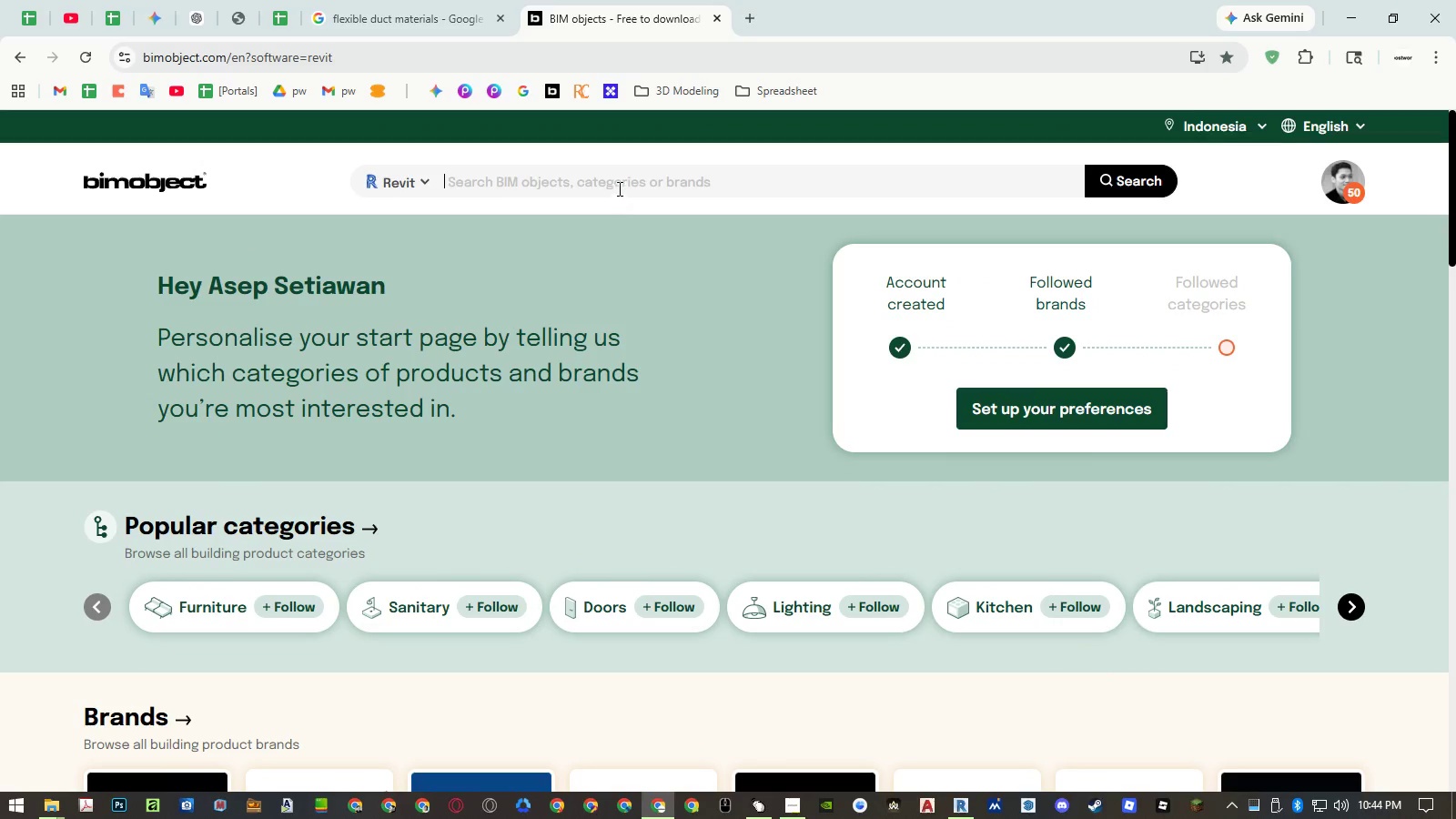 
left_click([619, 187])
 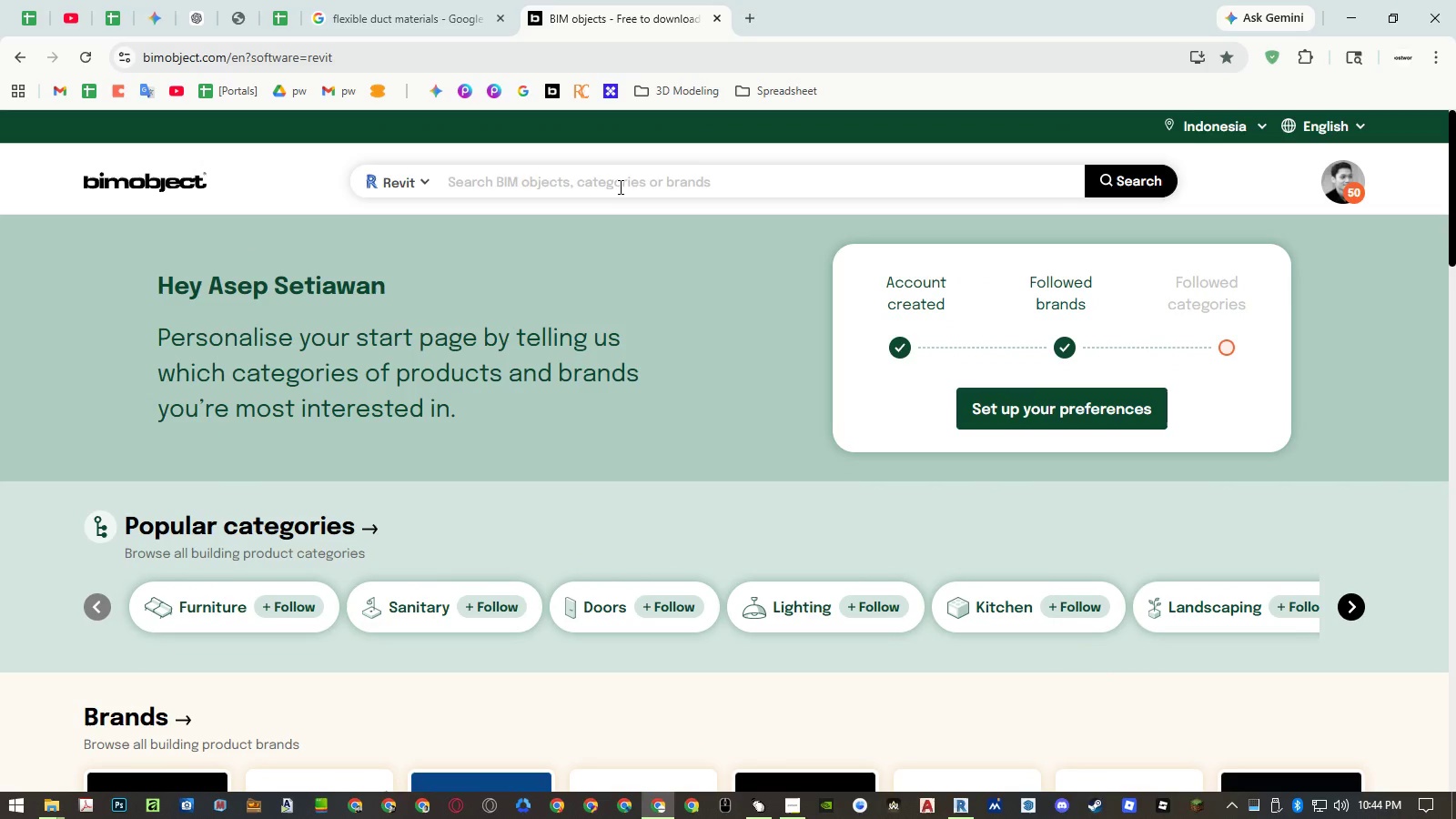 
type(panel)
 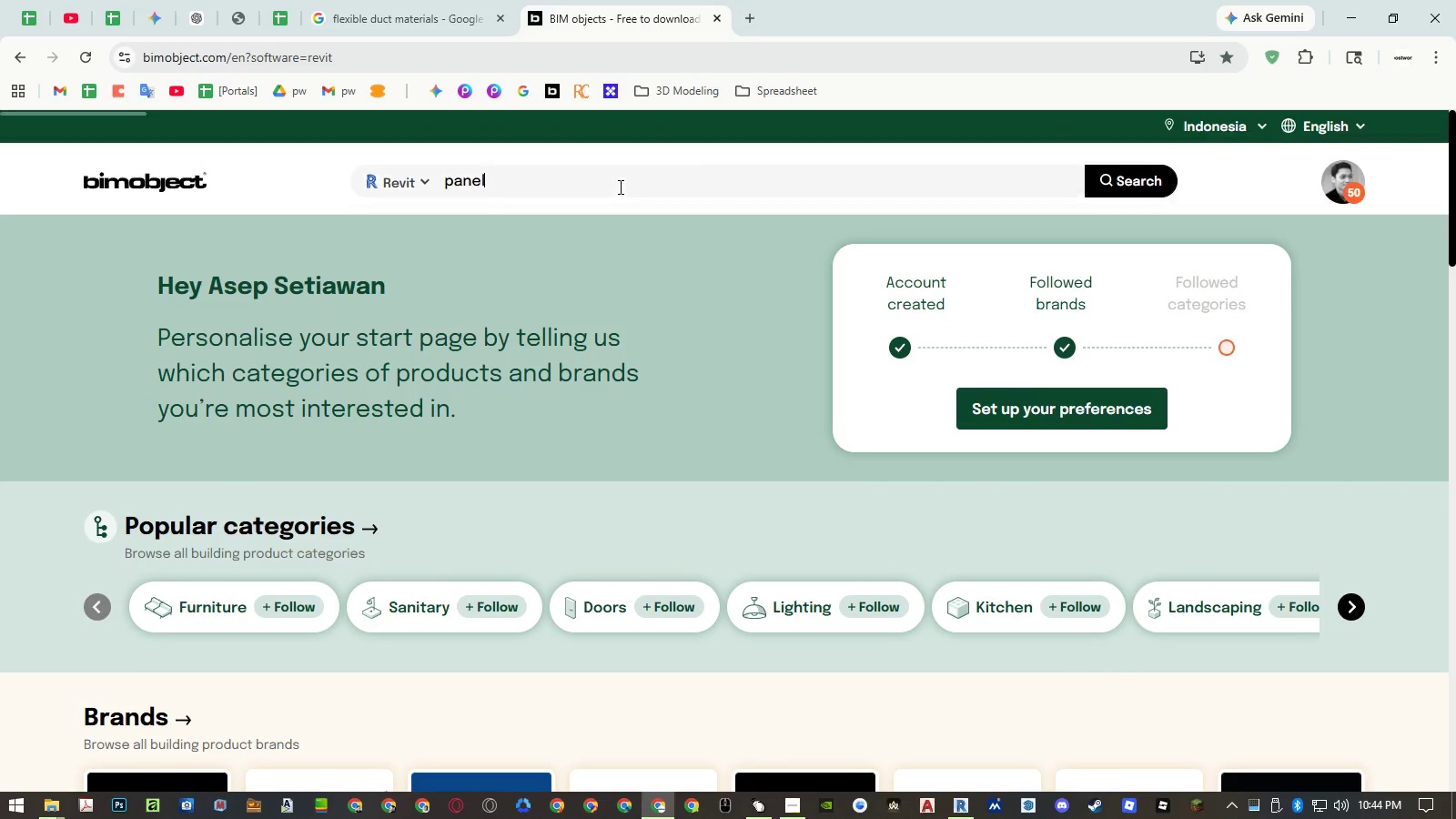 
key(Enter)
 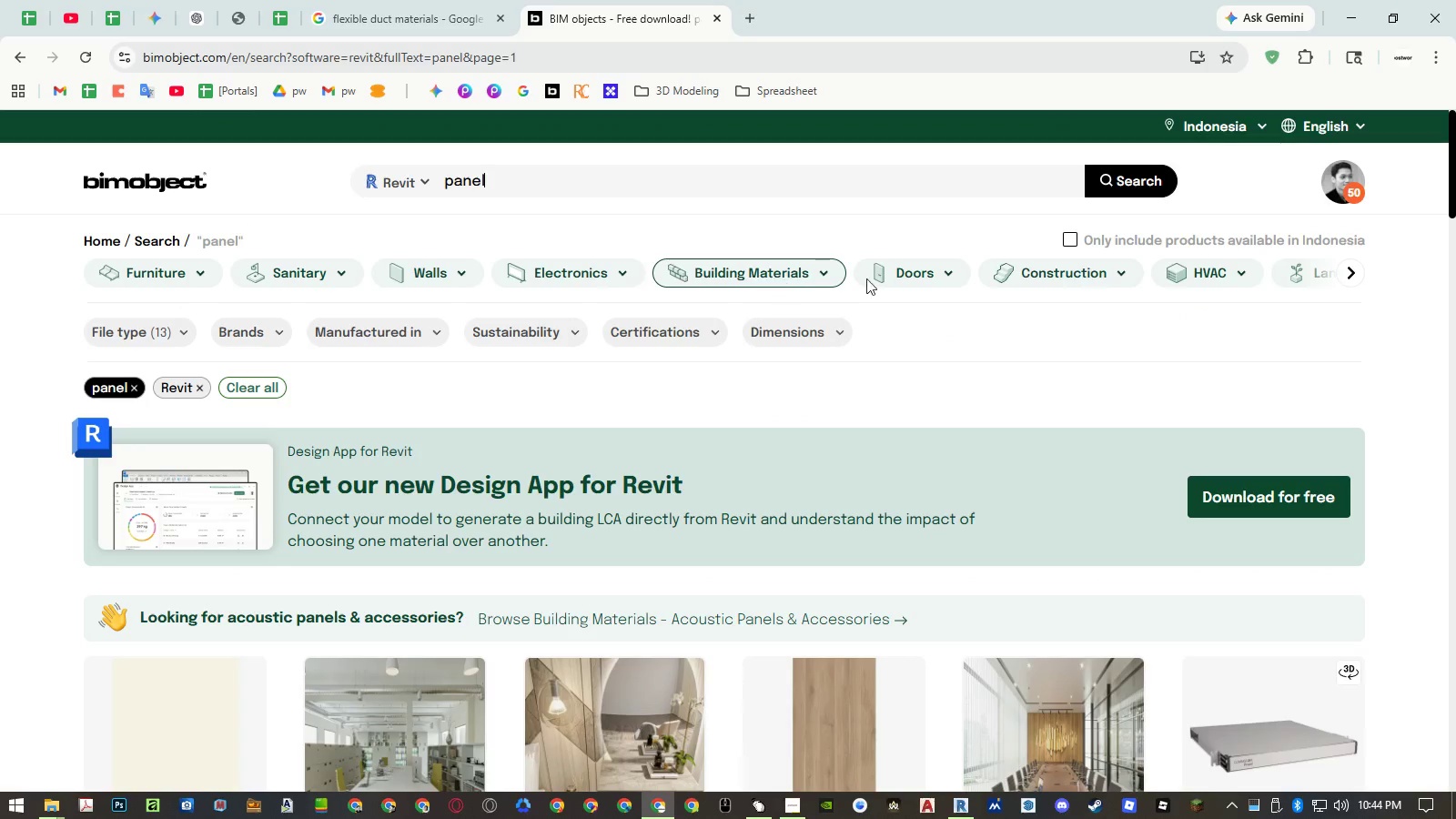 
left_click([1355, 272])
 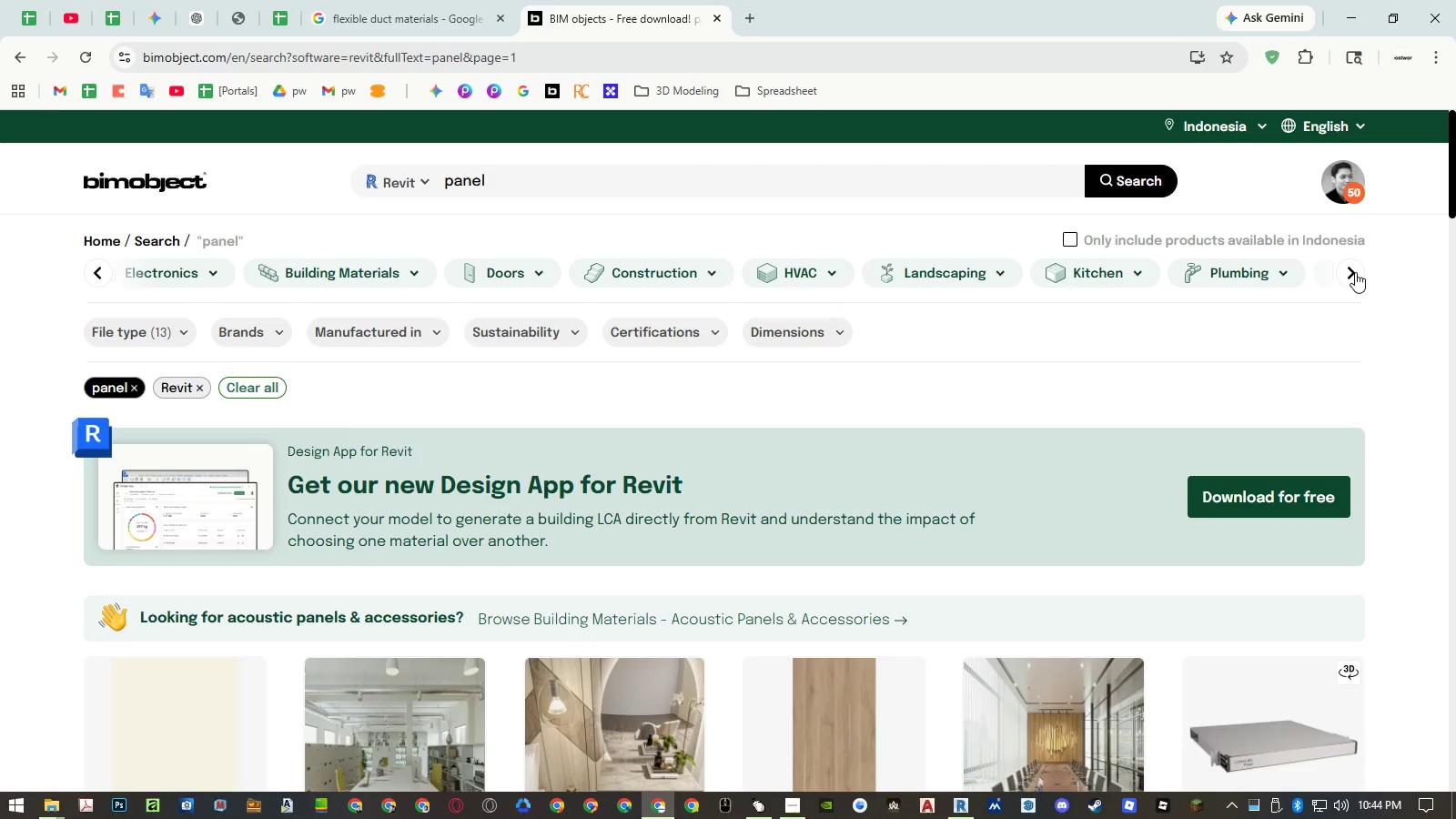 
left_click([1355, 272])
 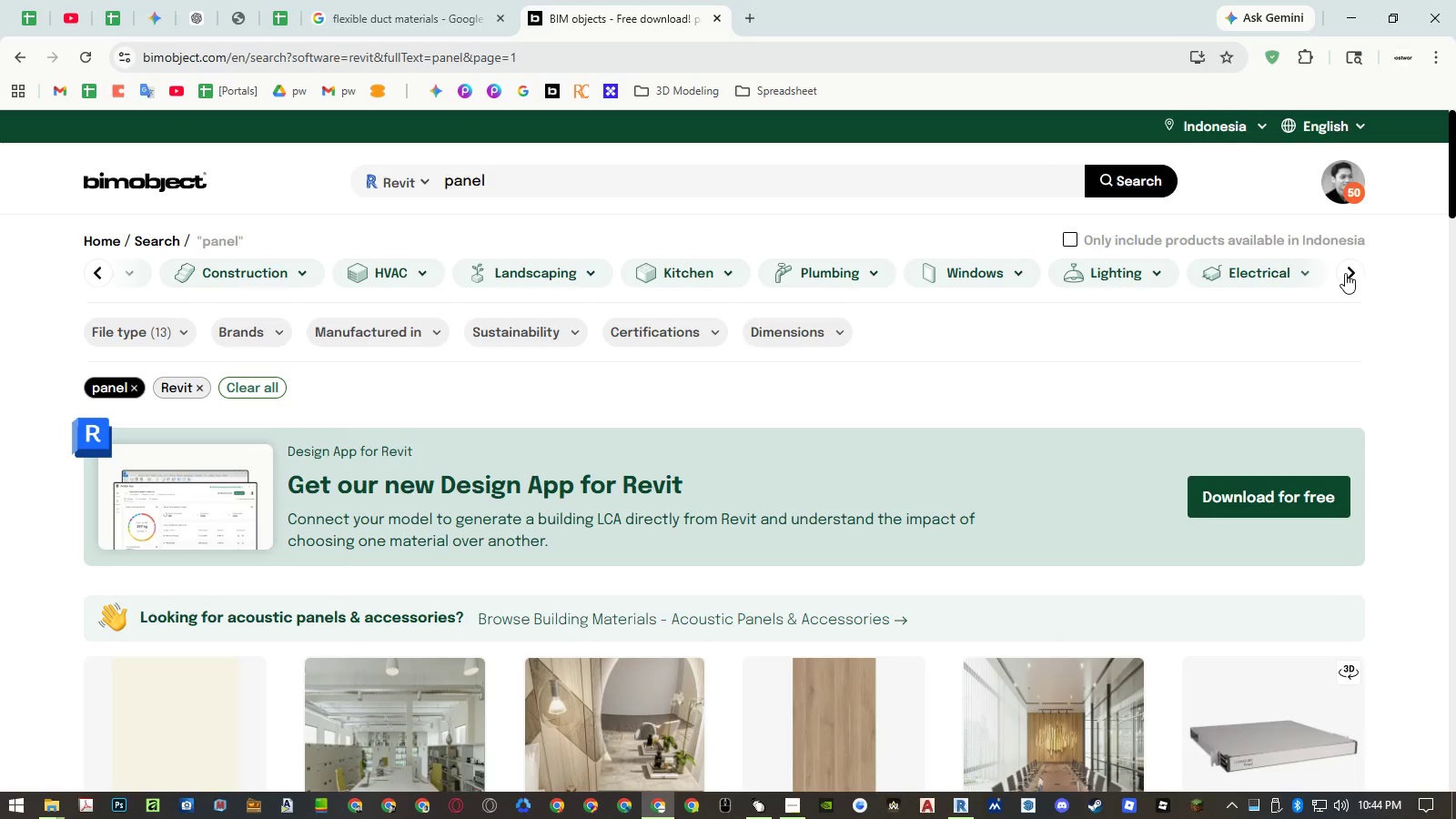 
left_click([1289, 275])
 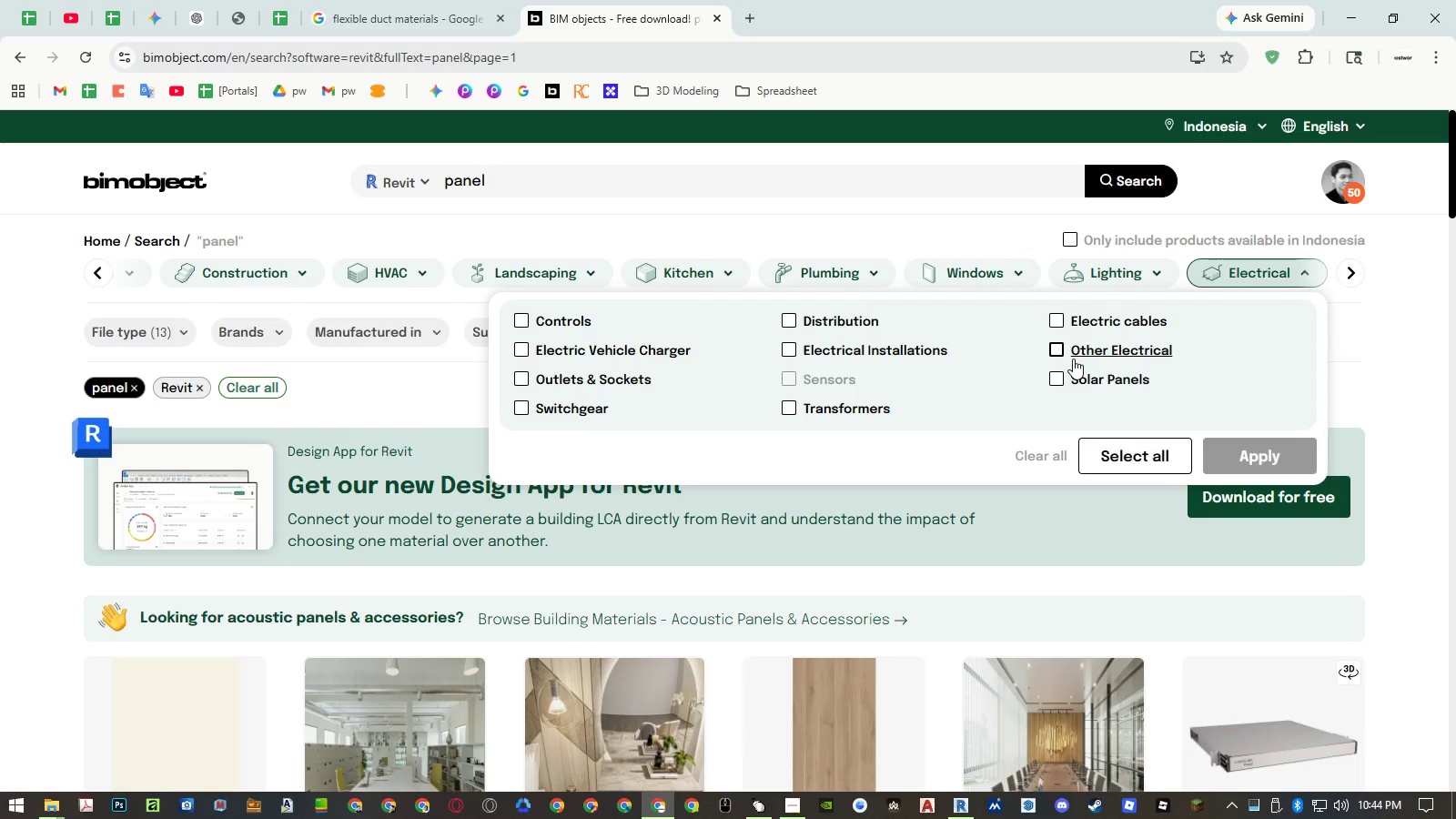 
wait(7.34)
 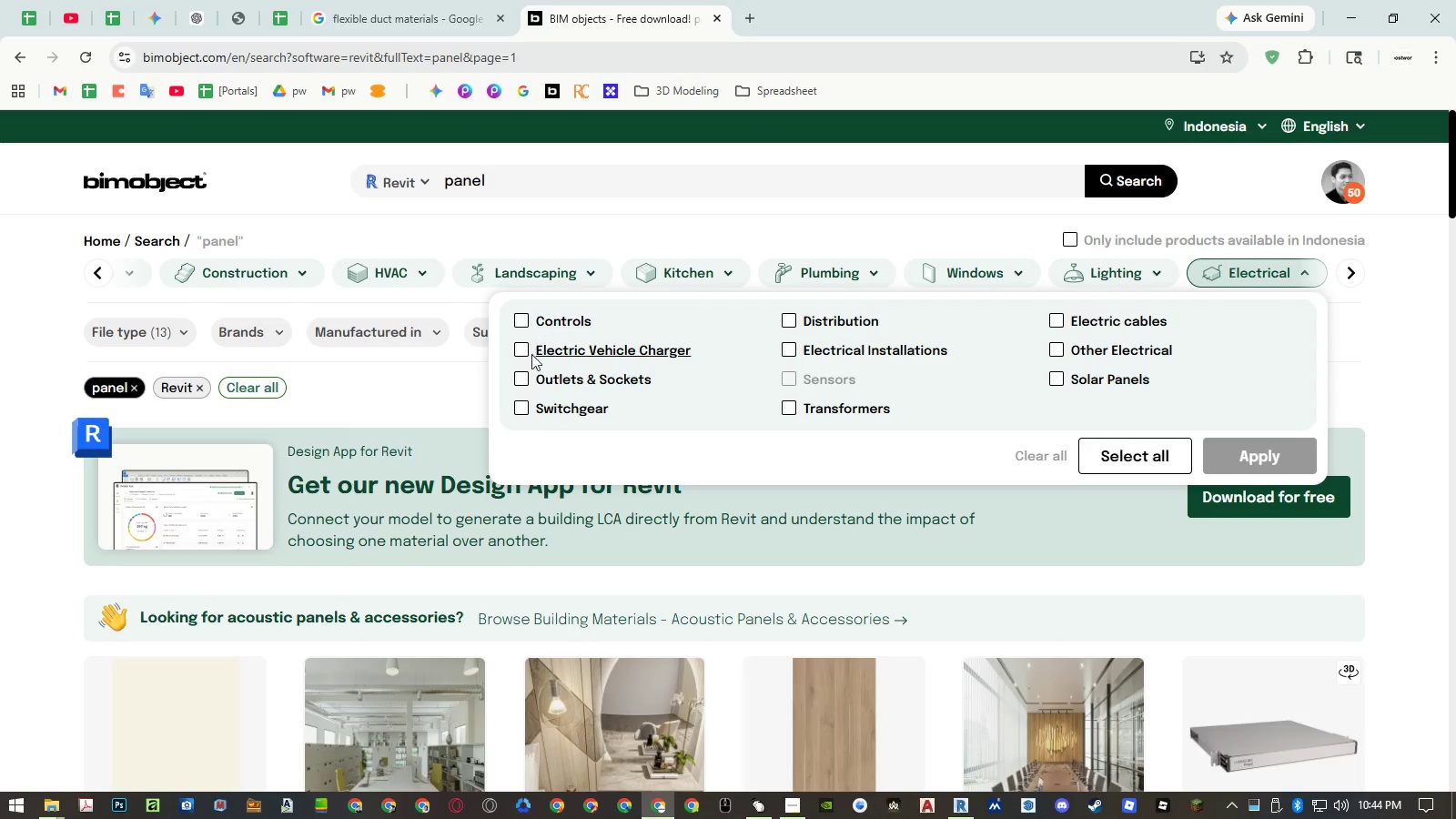 
double_click([1232, 455])
 